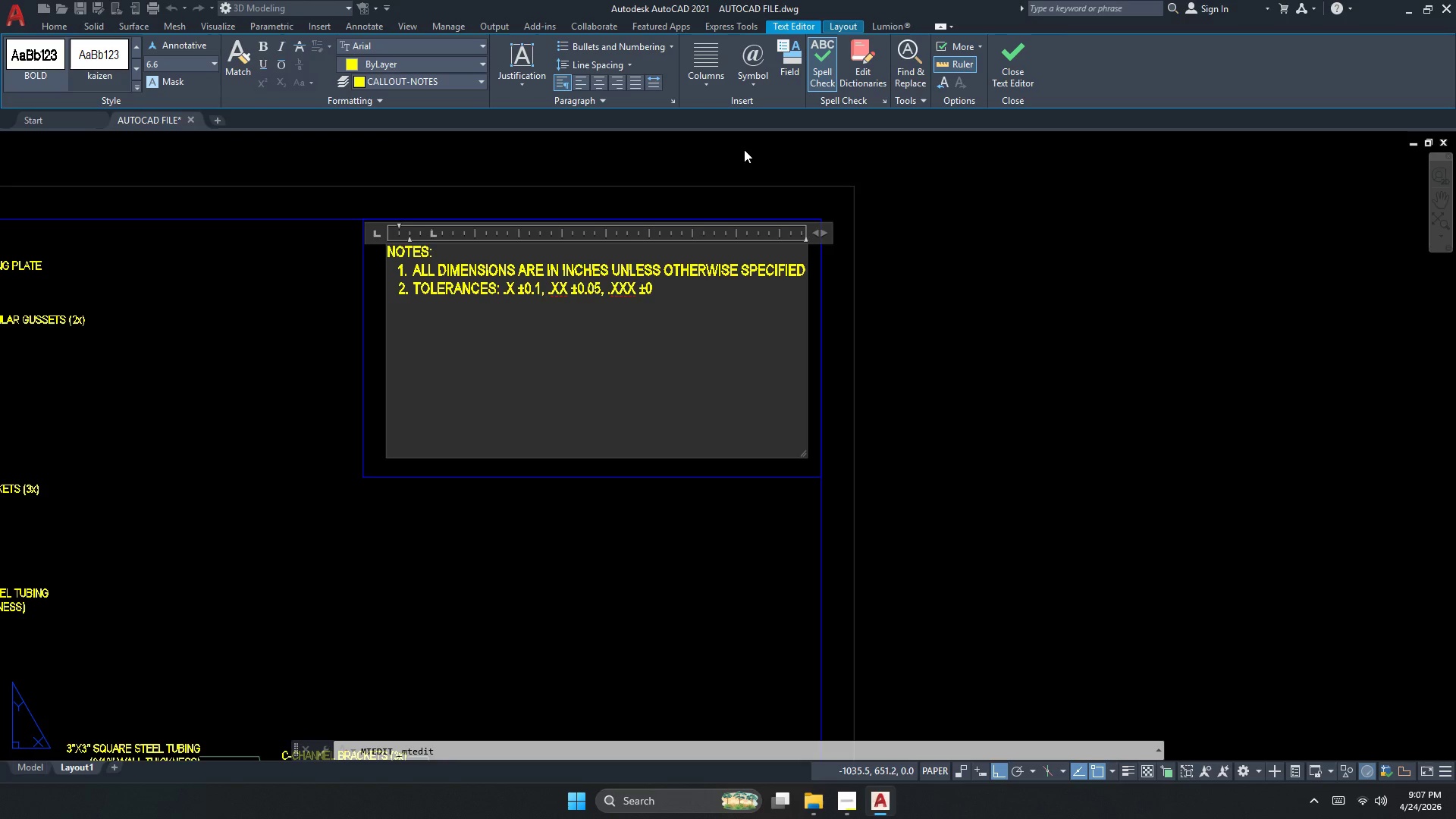 
key(NumpadDecimal)
 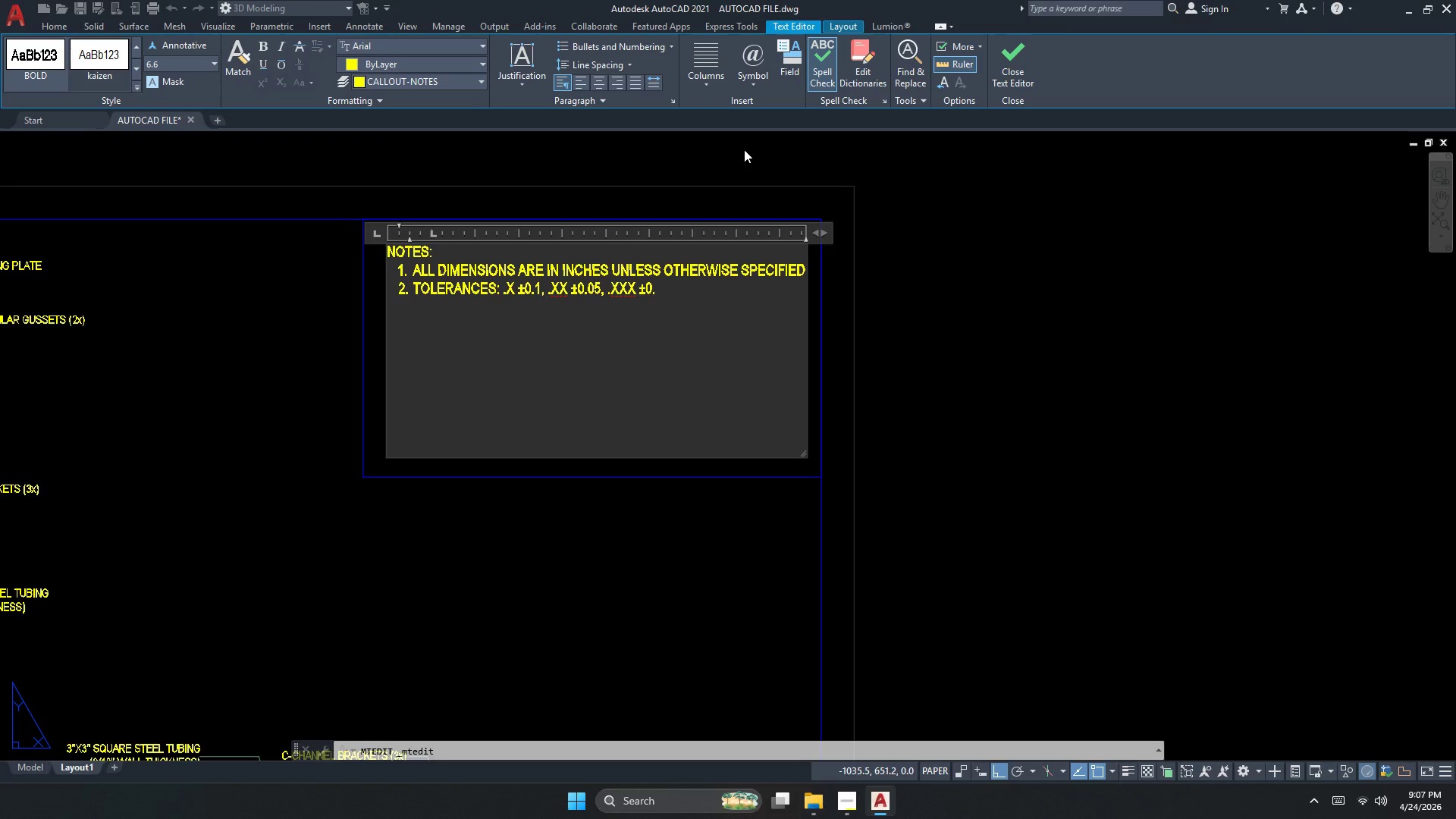 
key(Numpad0)
 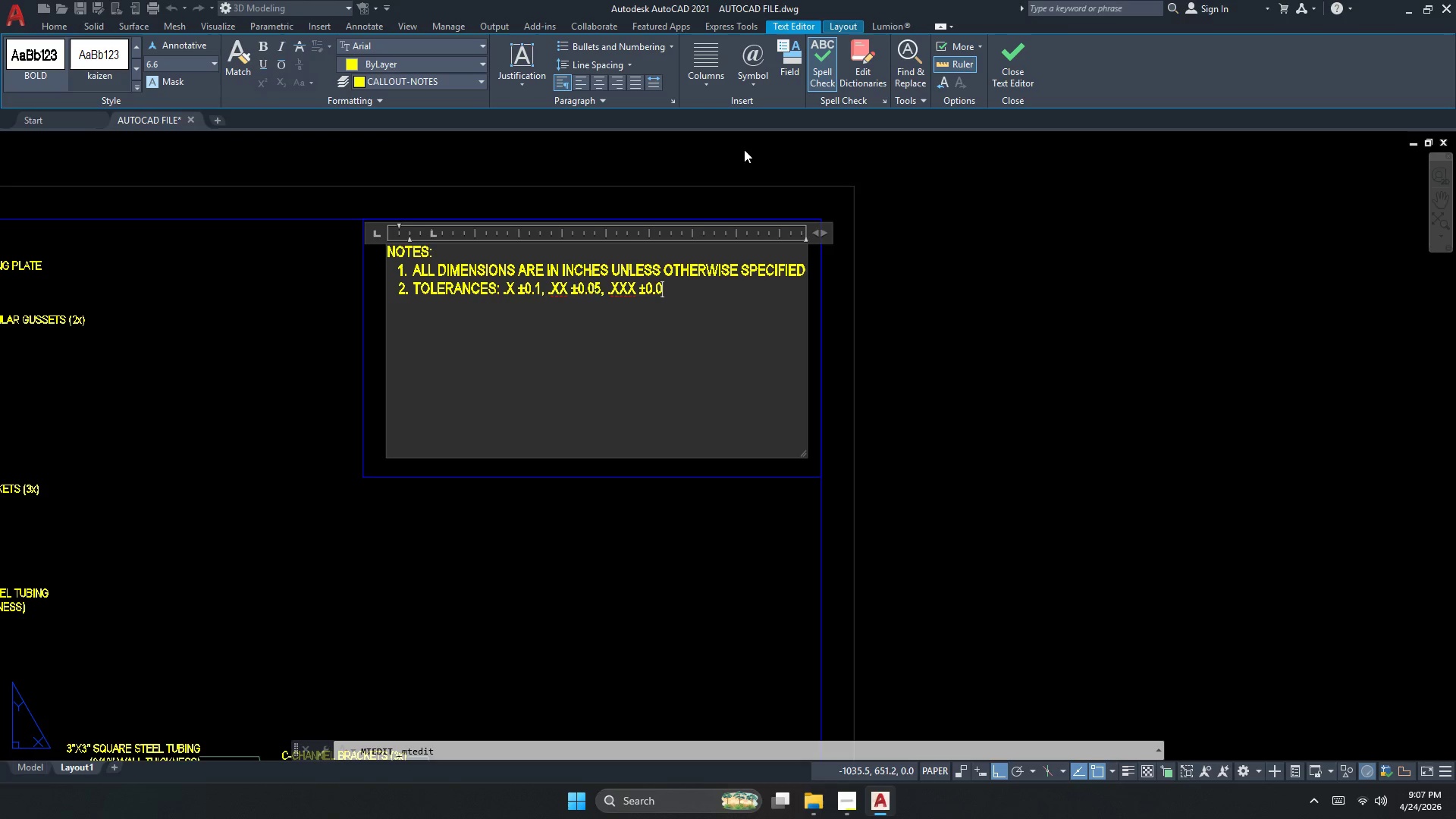 
key(Numpad1)
 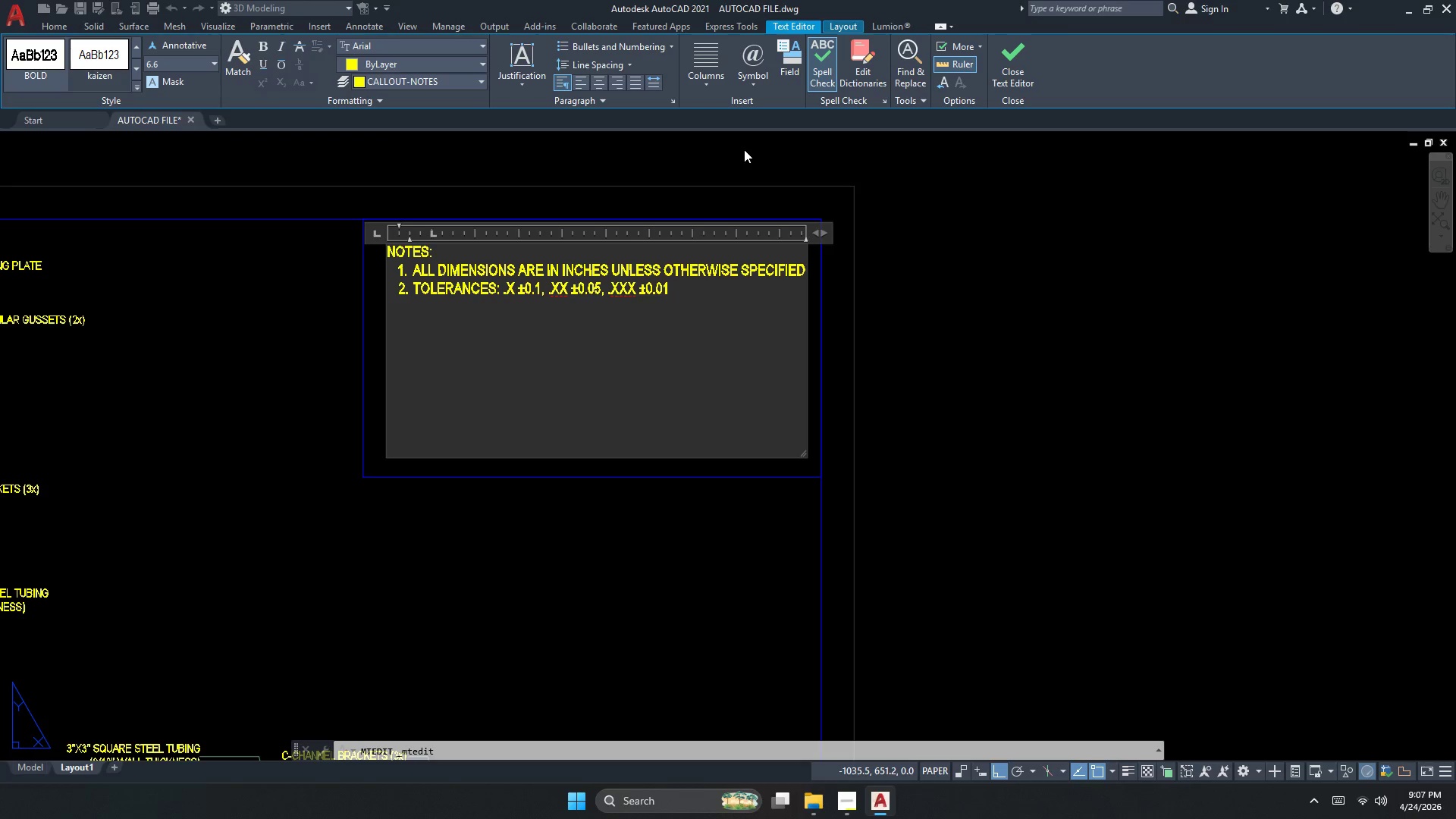 
key(Numpad0)
 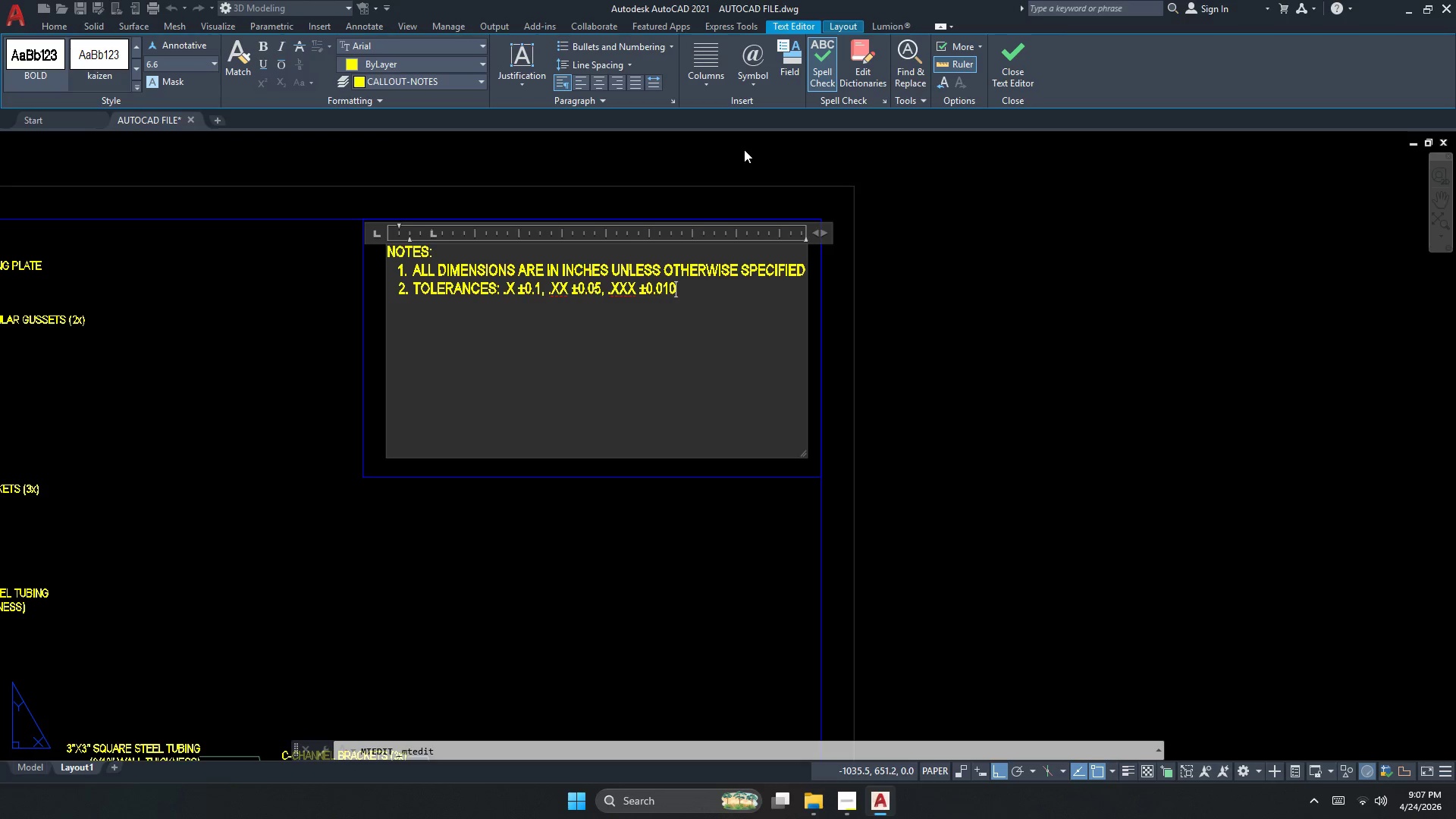 
wait(10.7)
 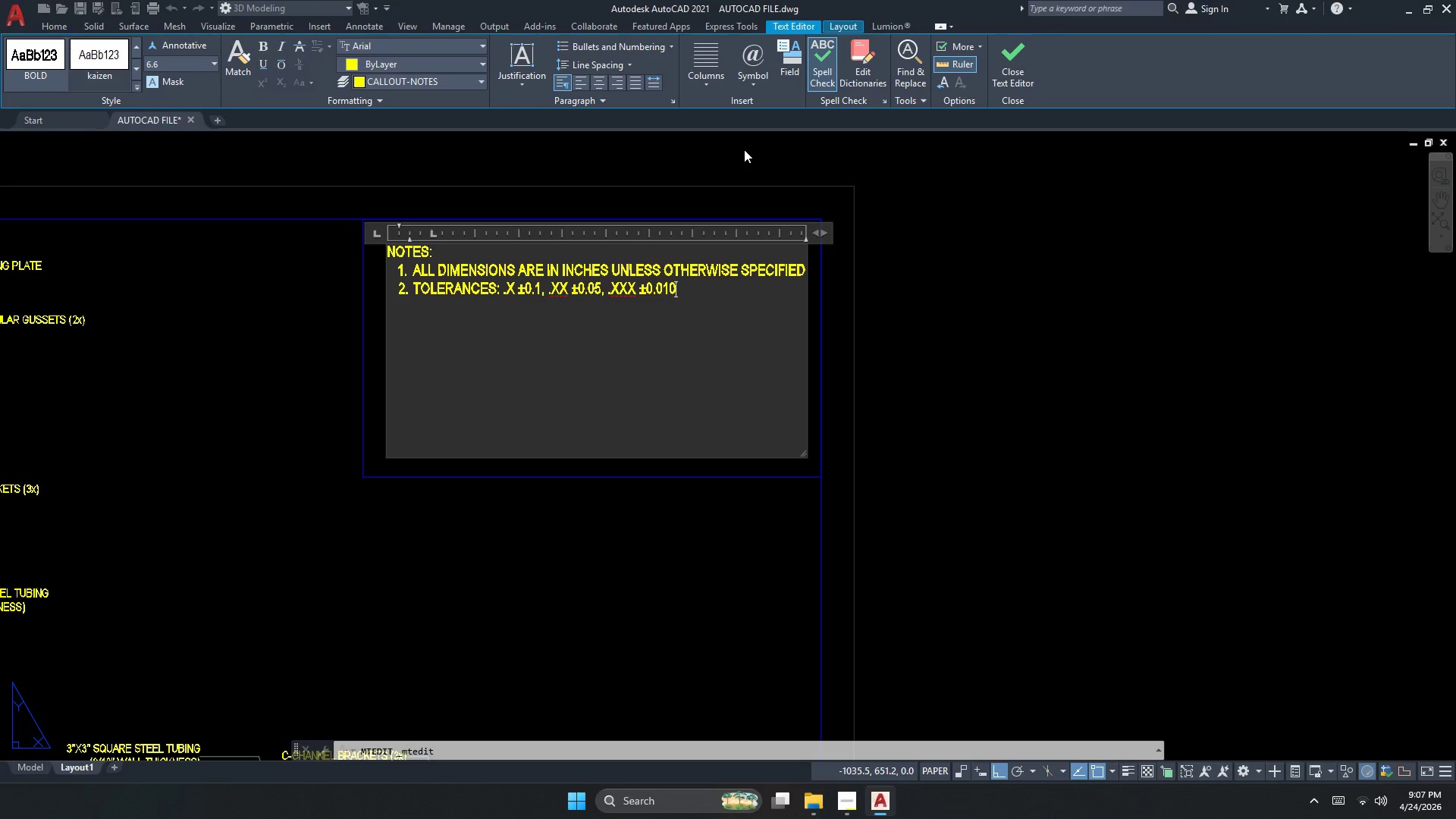 
type(, angles )
 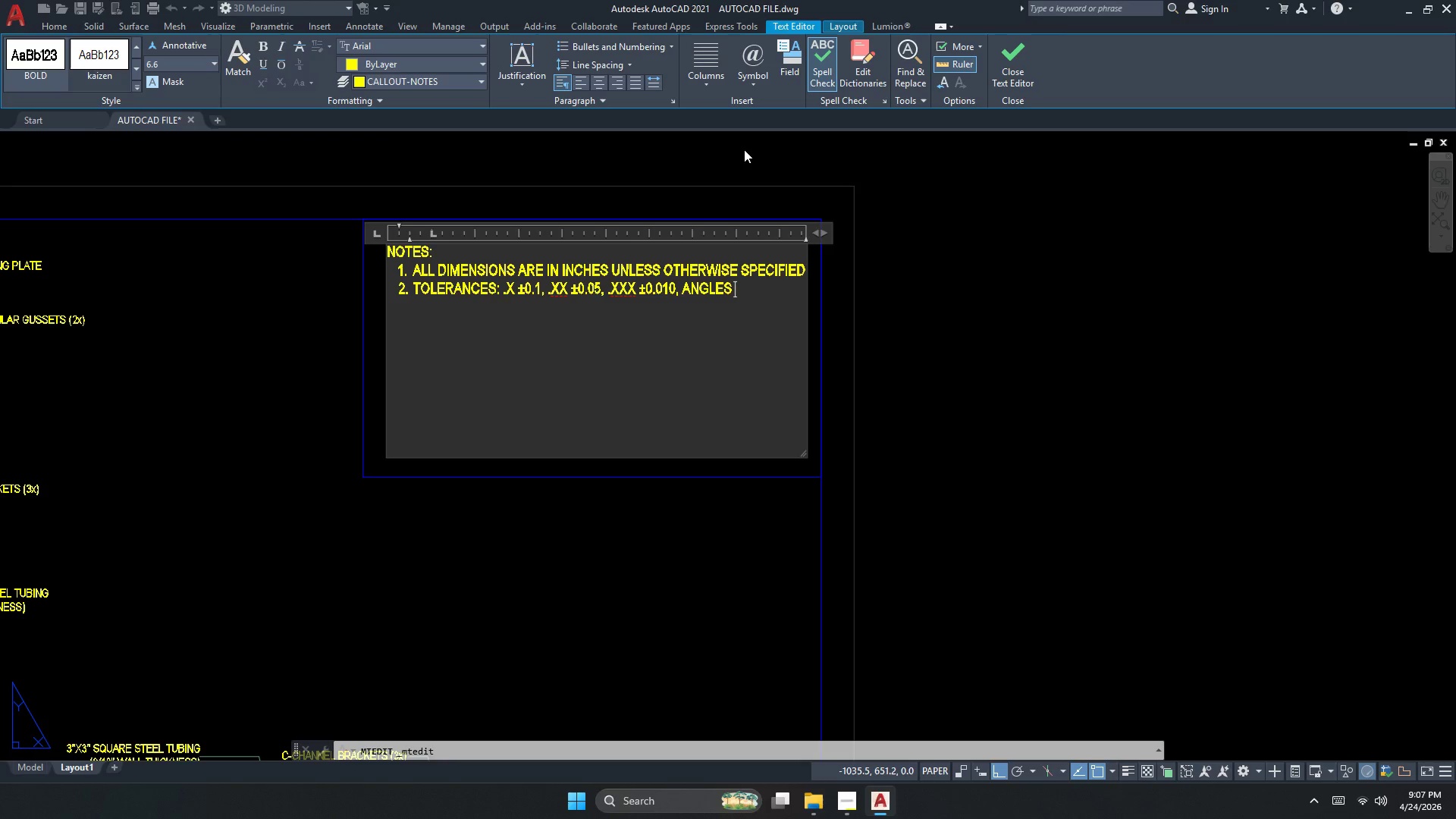 
left_click([745, 53])
 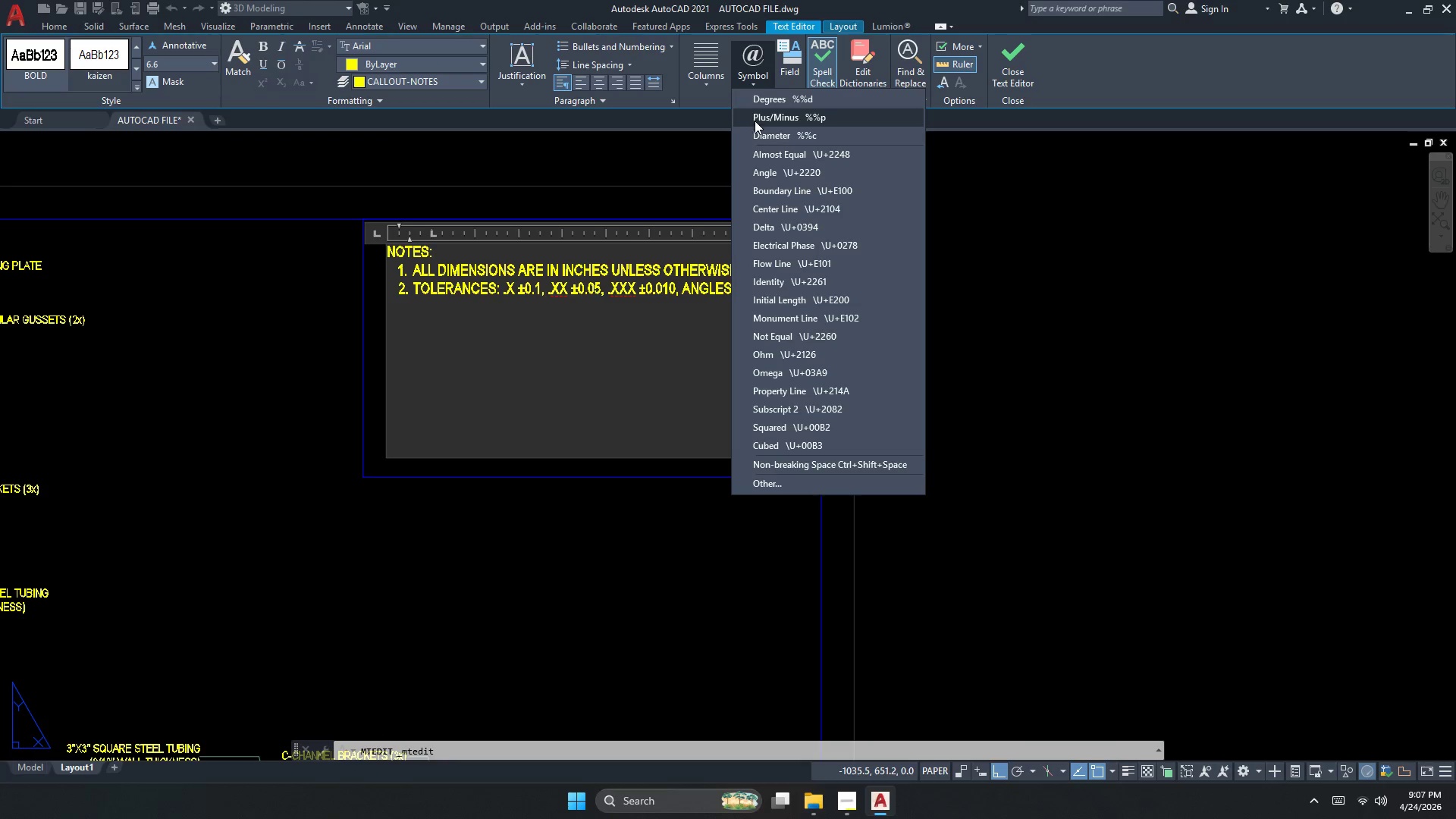 
left_click([761, 122])
 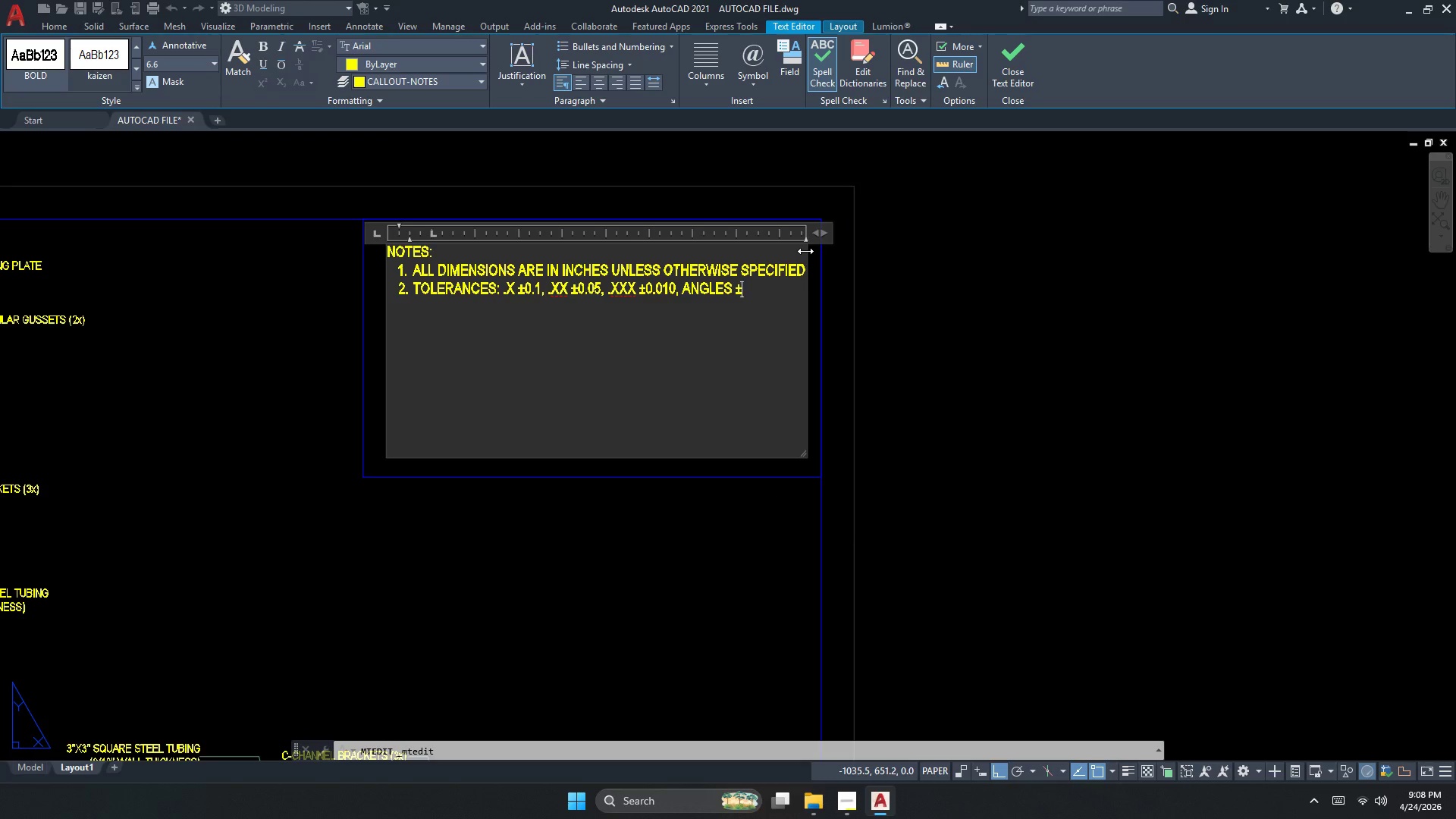 
key(Numpad0)
 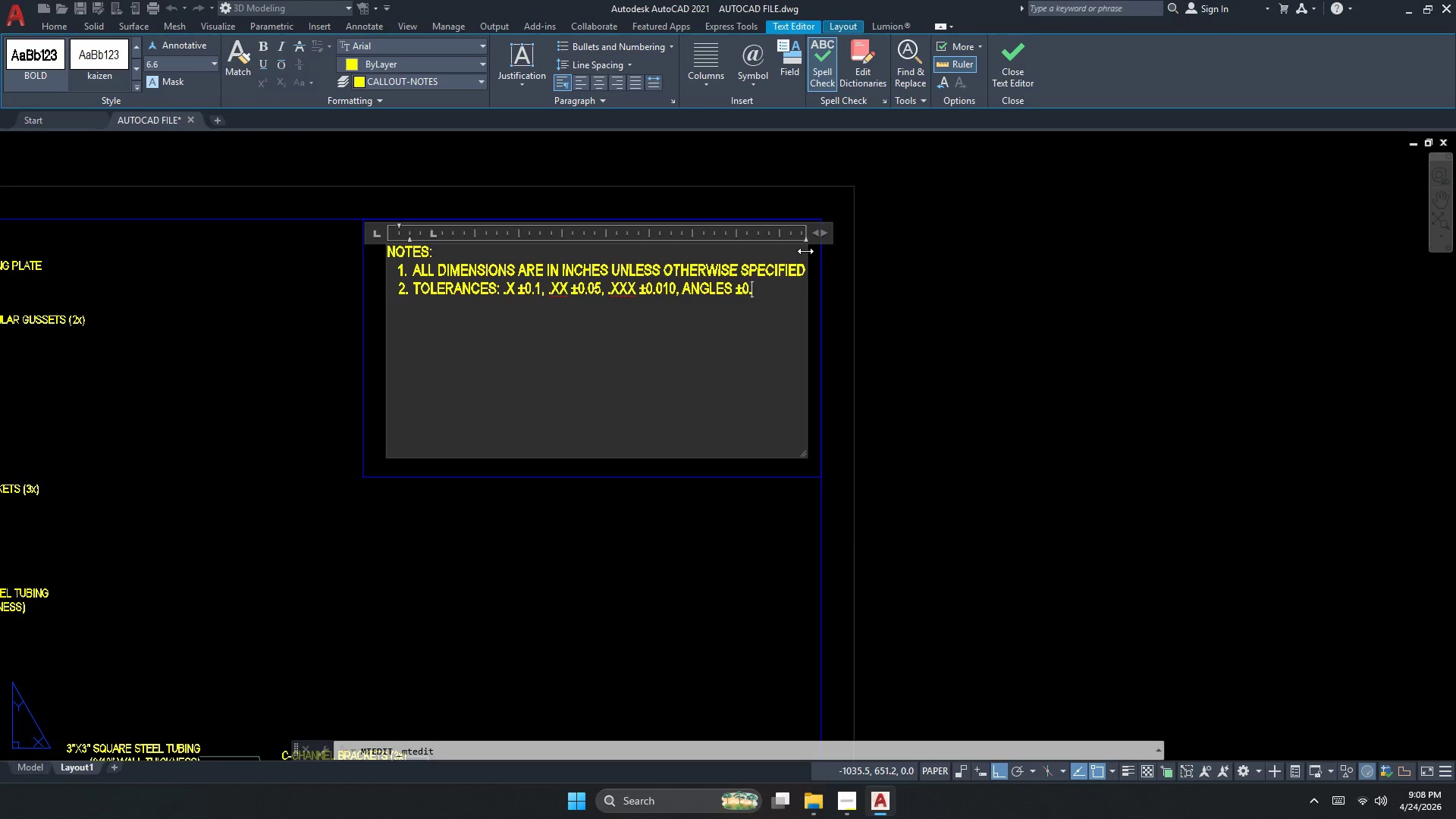 
key(NumpadDecimal)
 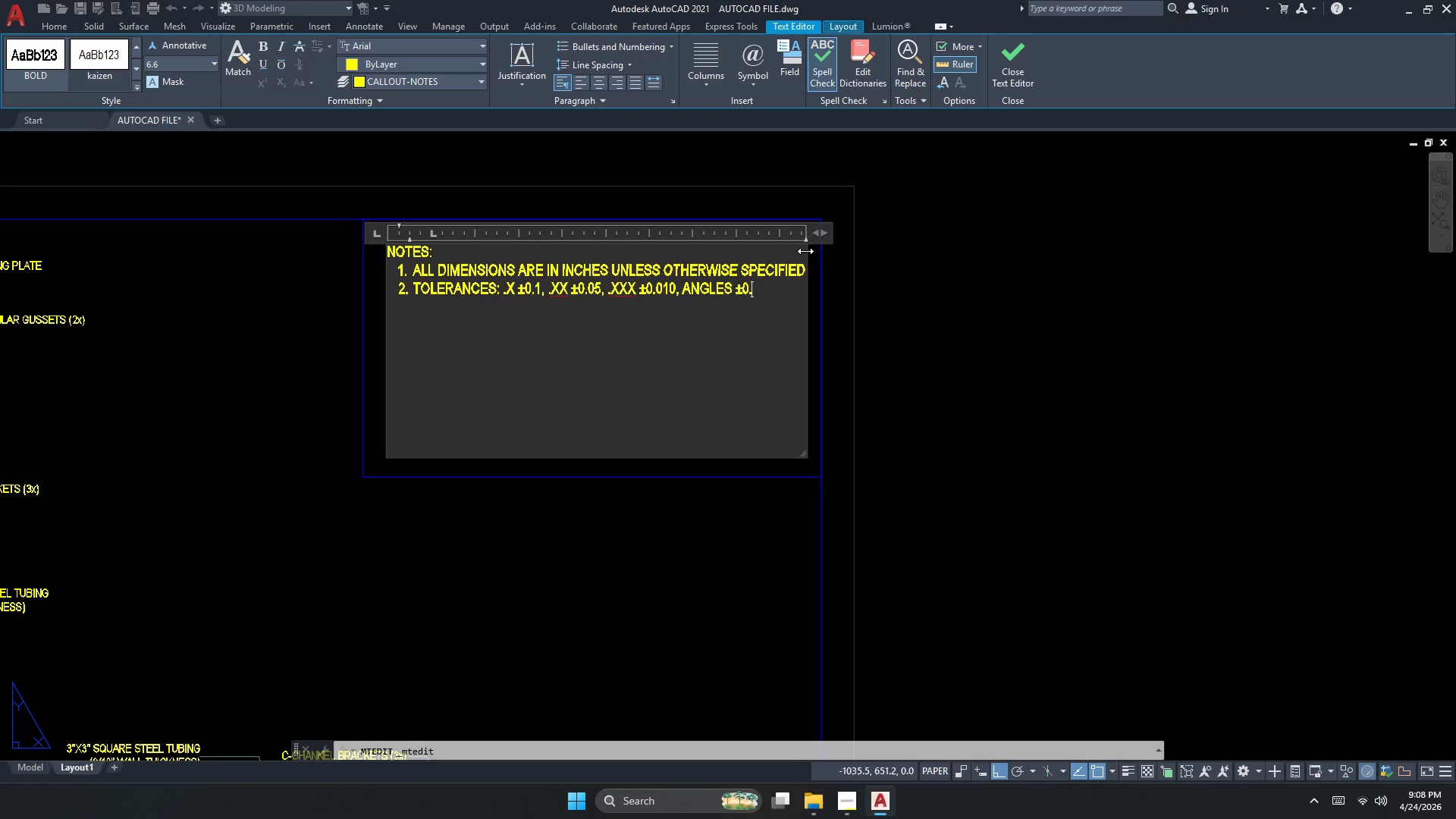 
key(Numpad5)
 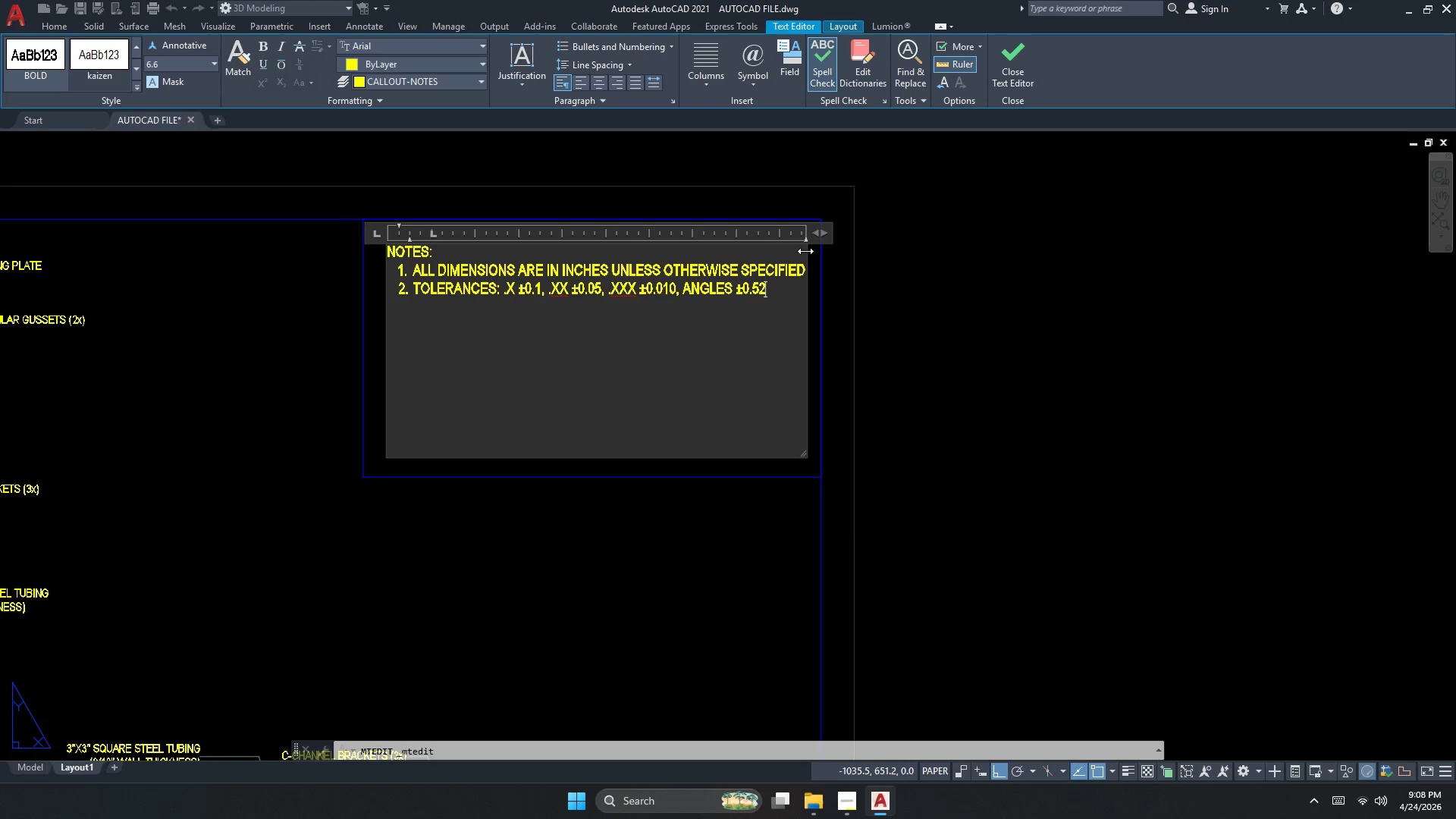 
key(Numpad2)
 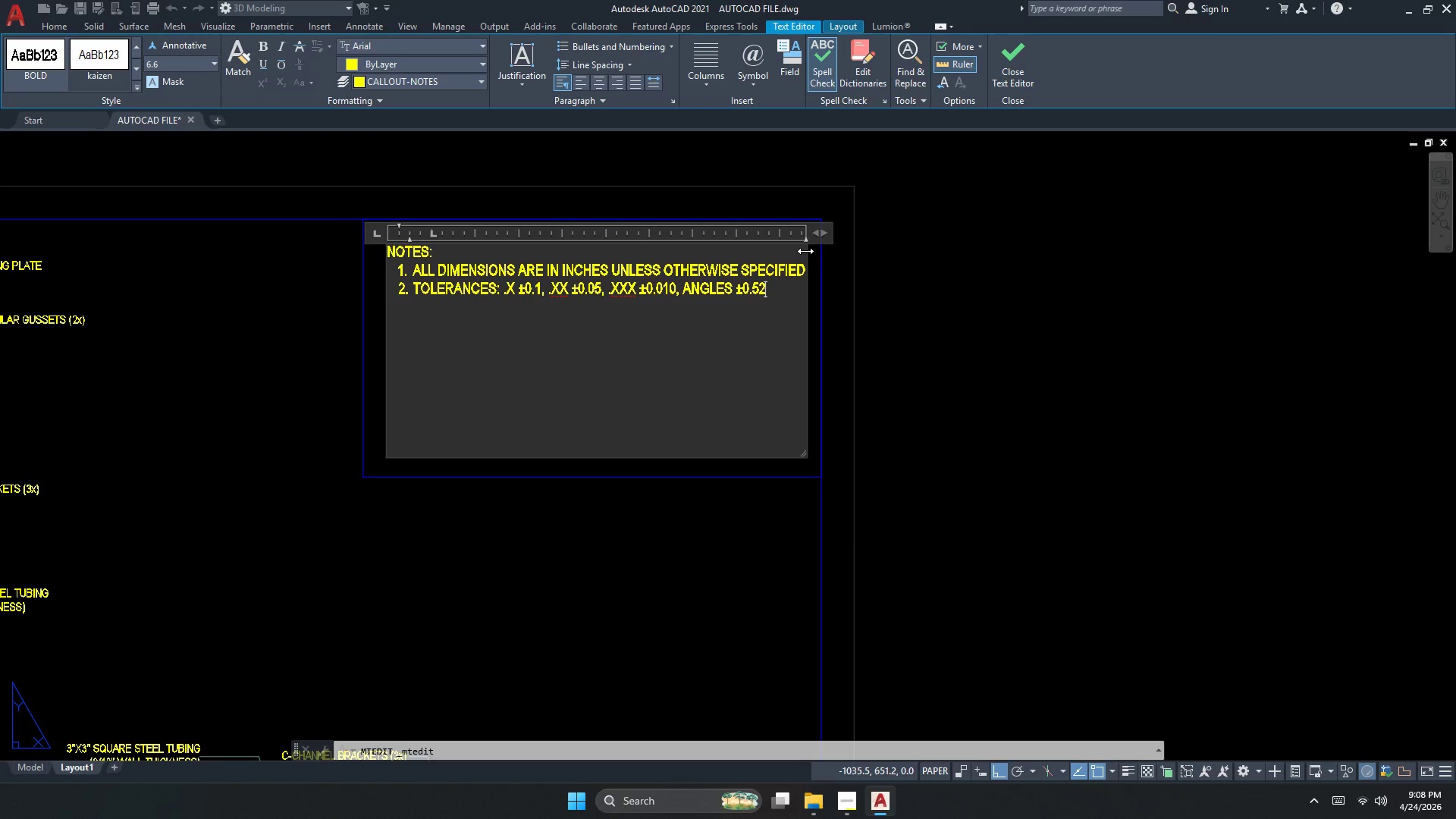 
key(Backspace)
 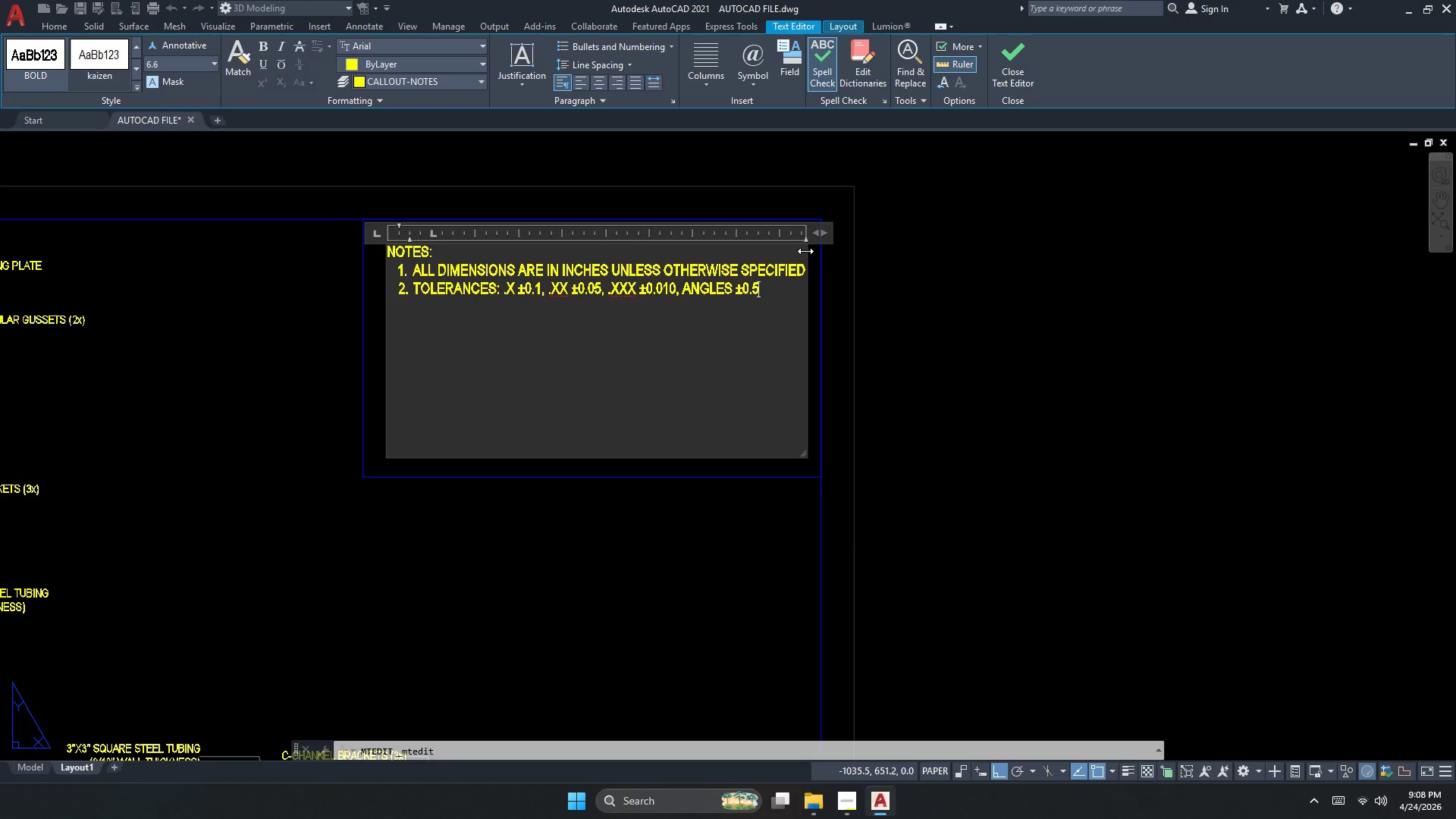 
key(F11)
 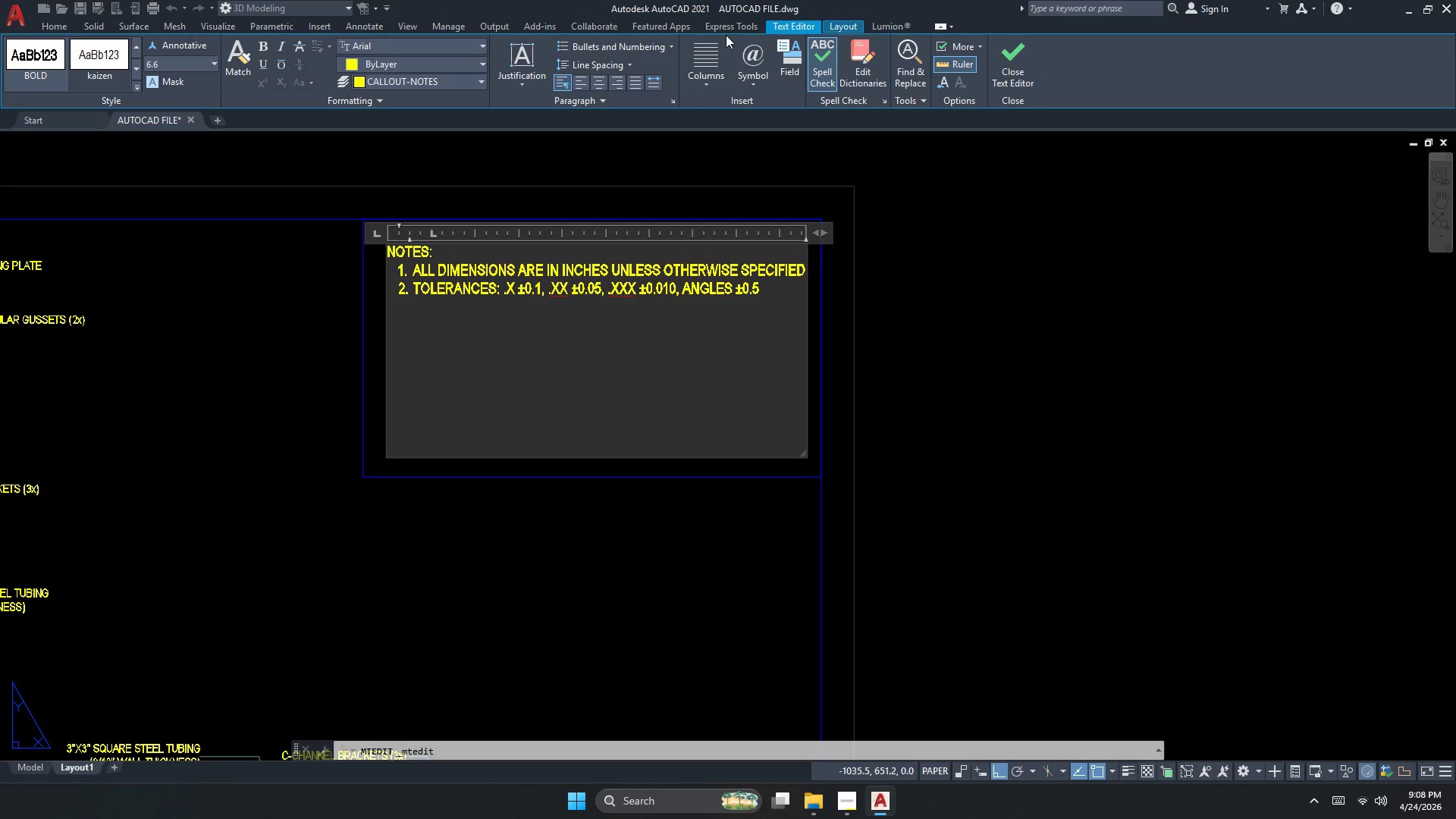 
left_click([740, 60])
 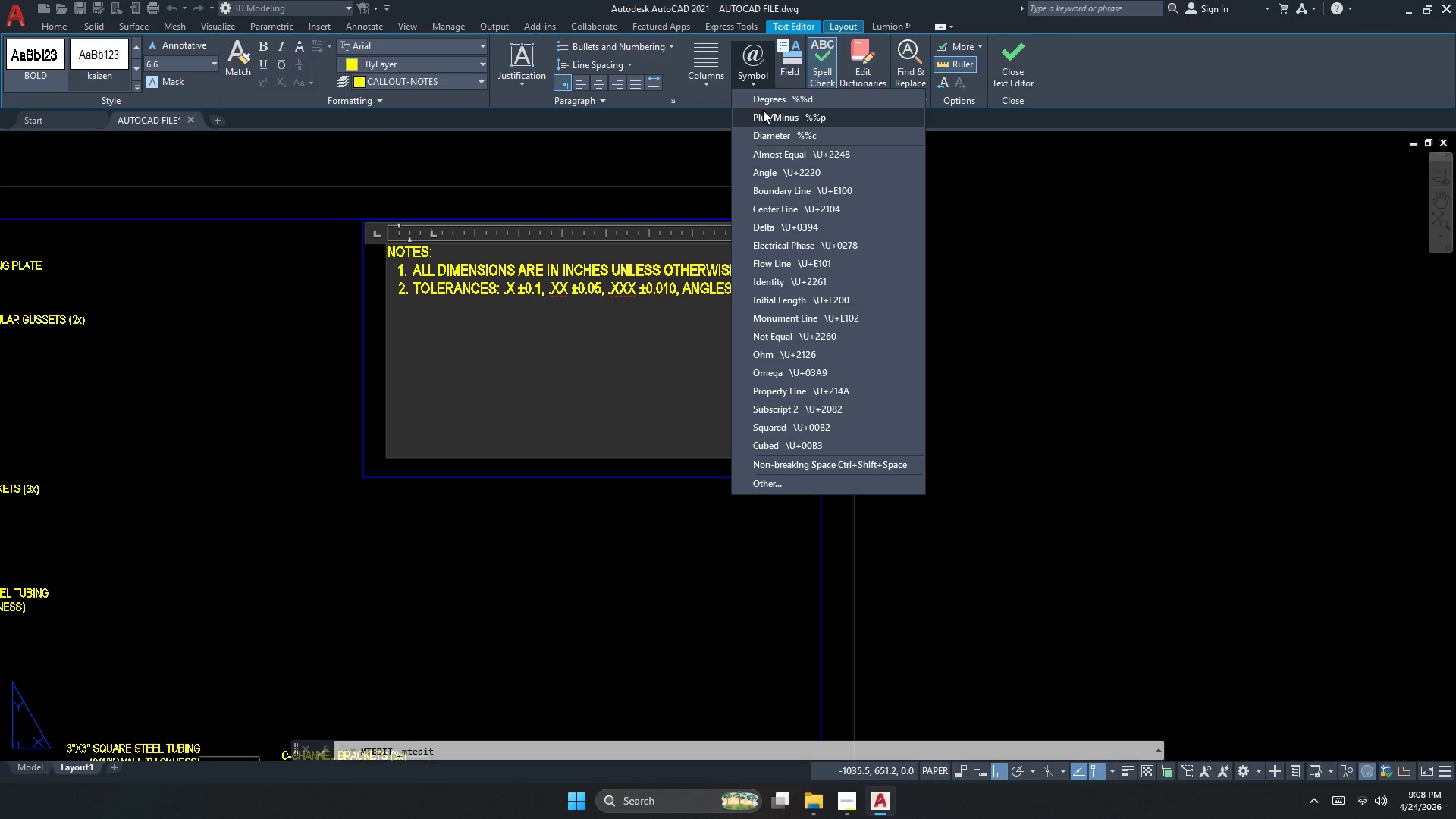 
left_click([770, 103])
 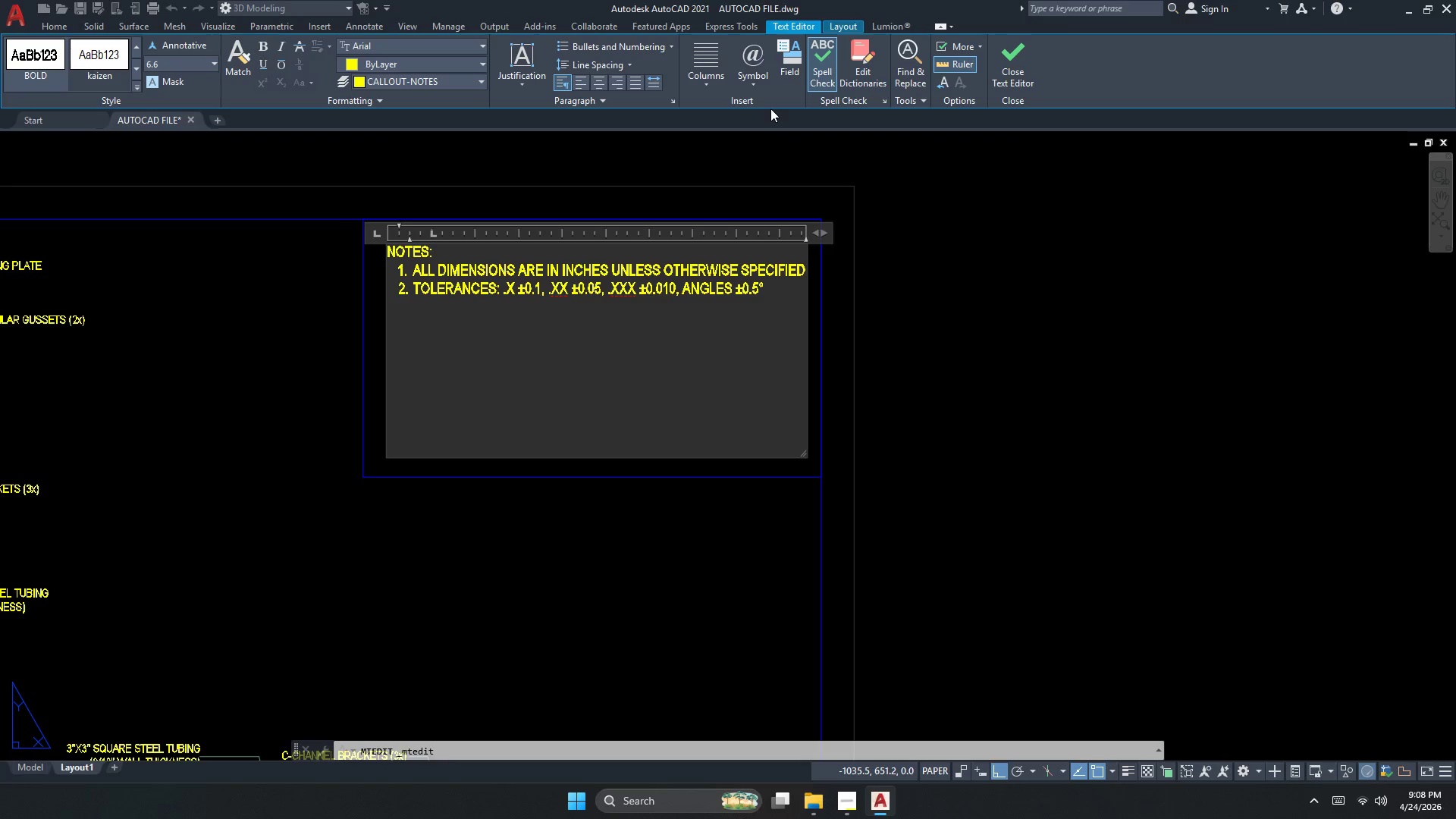 
wait(9.75)
 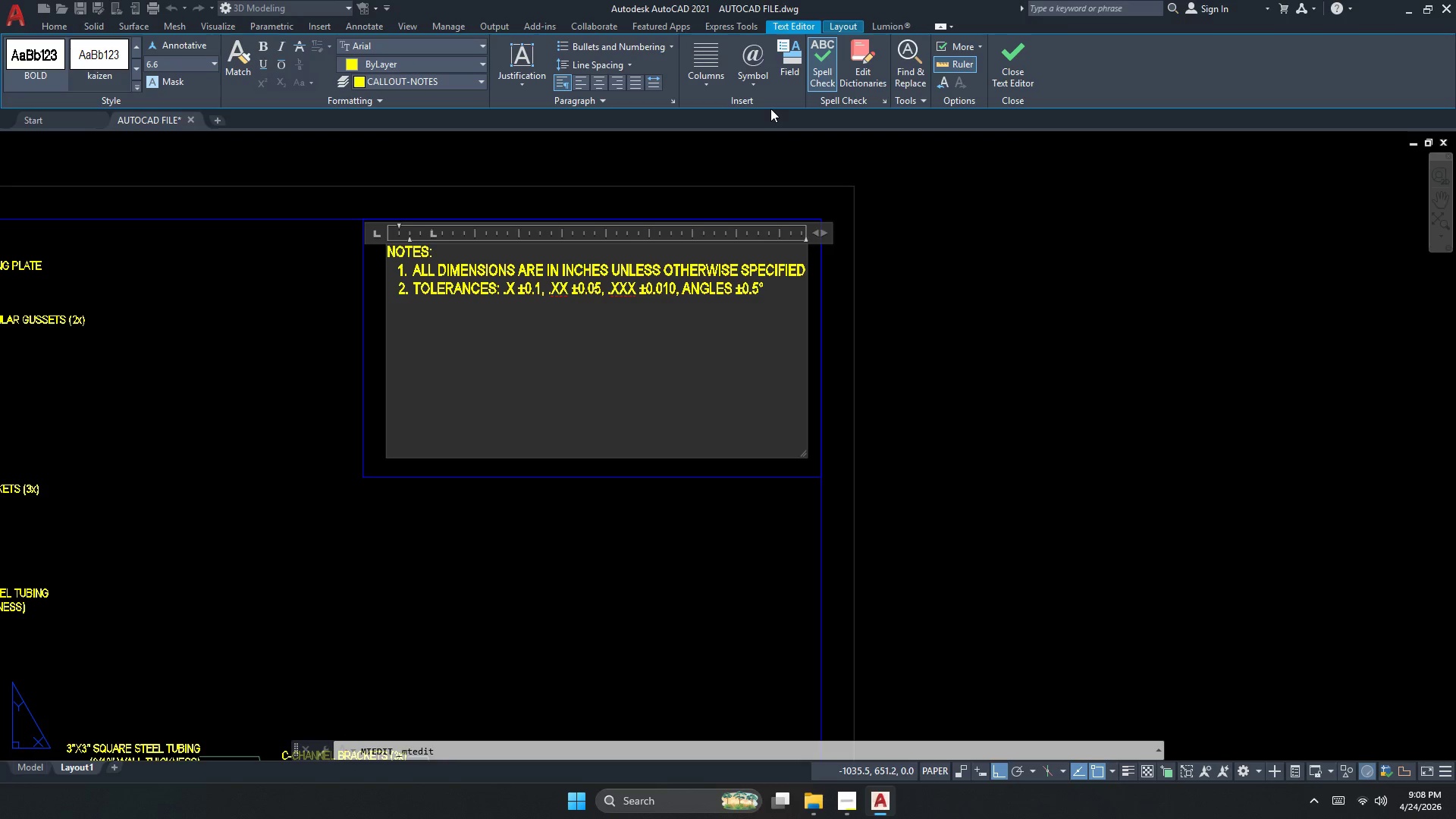 
key(Enter)
 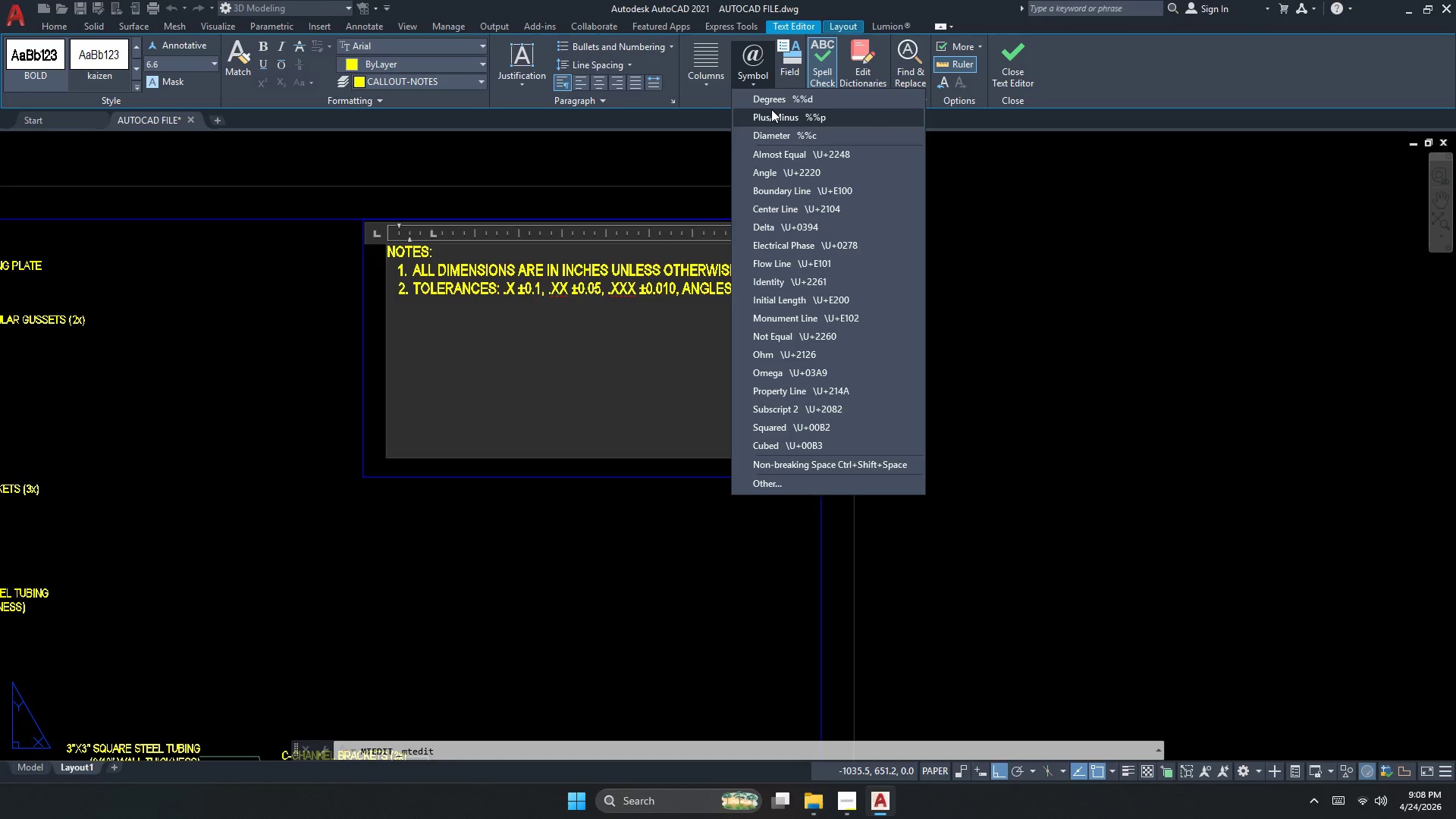 
key(Escape)
 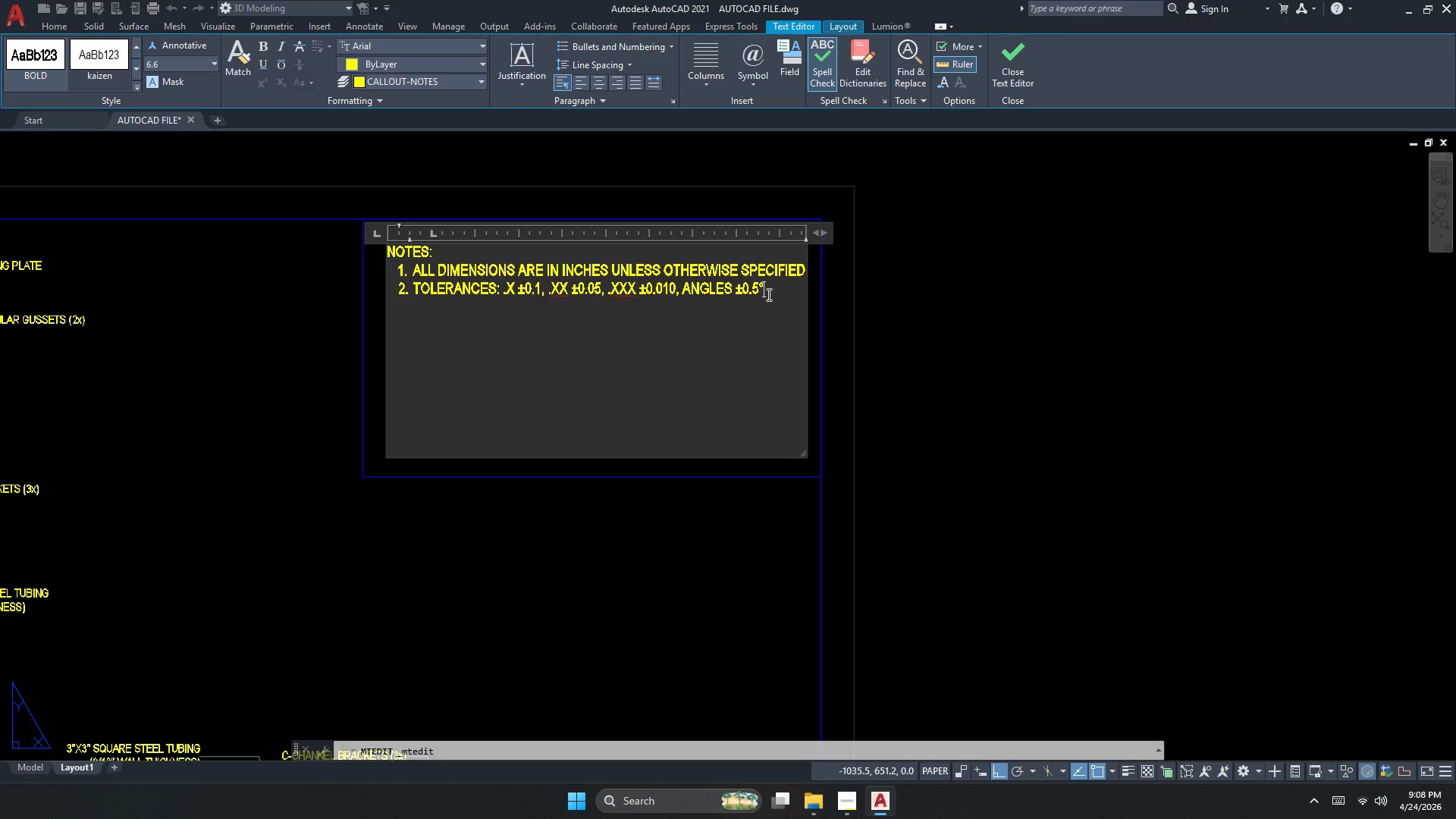 
key(Enter)
 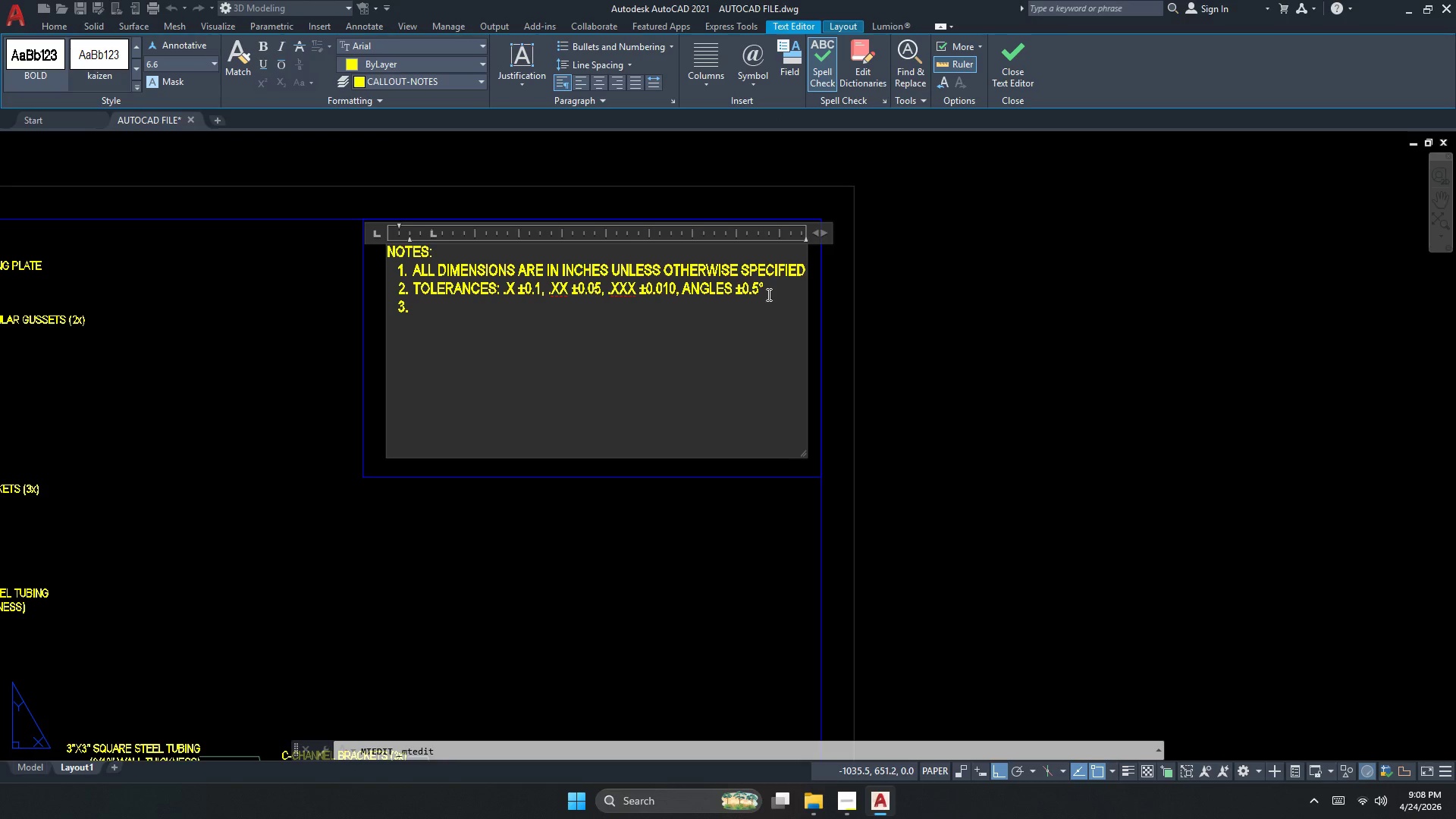 
type(a)
key(Backspace)
type( ll)
key(Backspace)
key(Backspace)
type(all welds )
key(Backspace)
type(: 1/4")
key(Backspace)
type( fillet weld )
key(Backspace)
type(, typ. uuno)
key(Backspace)
key(Backspace)
key(Backspace)
type(no)
 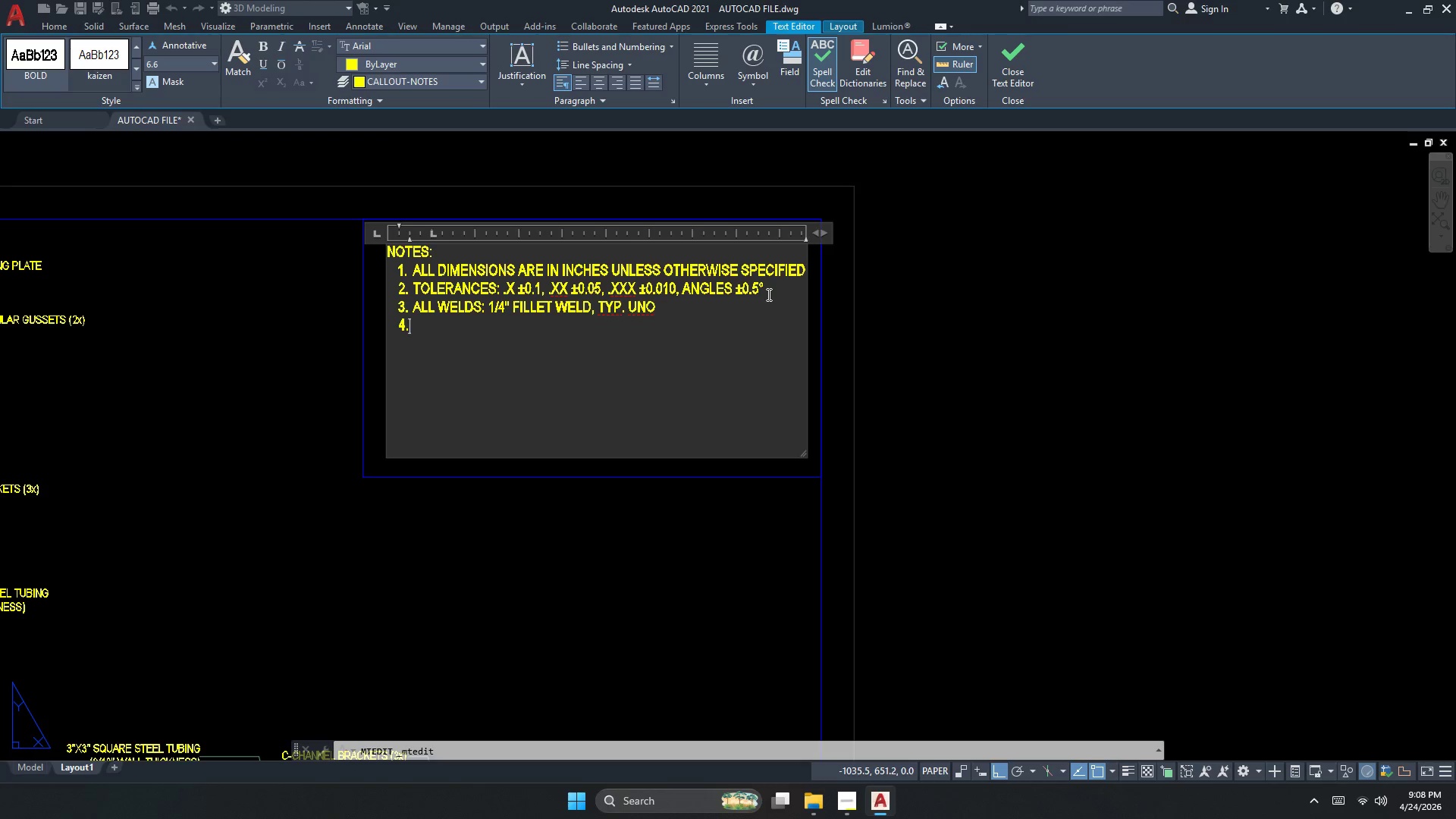 
 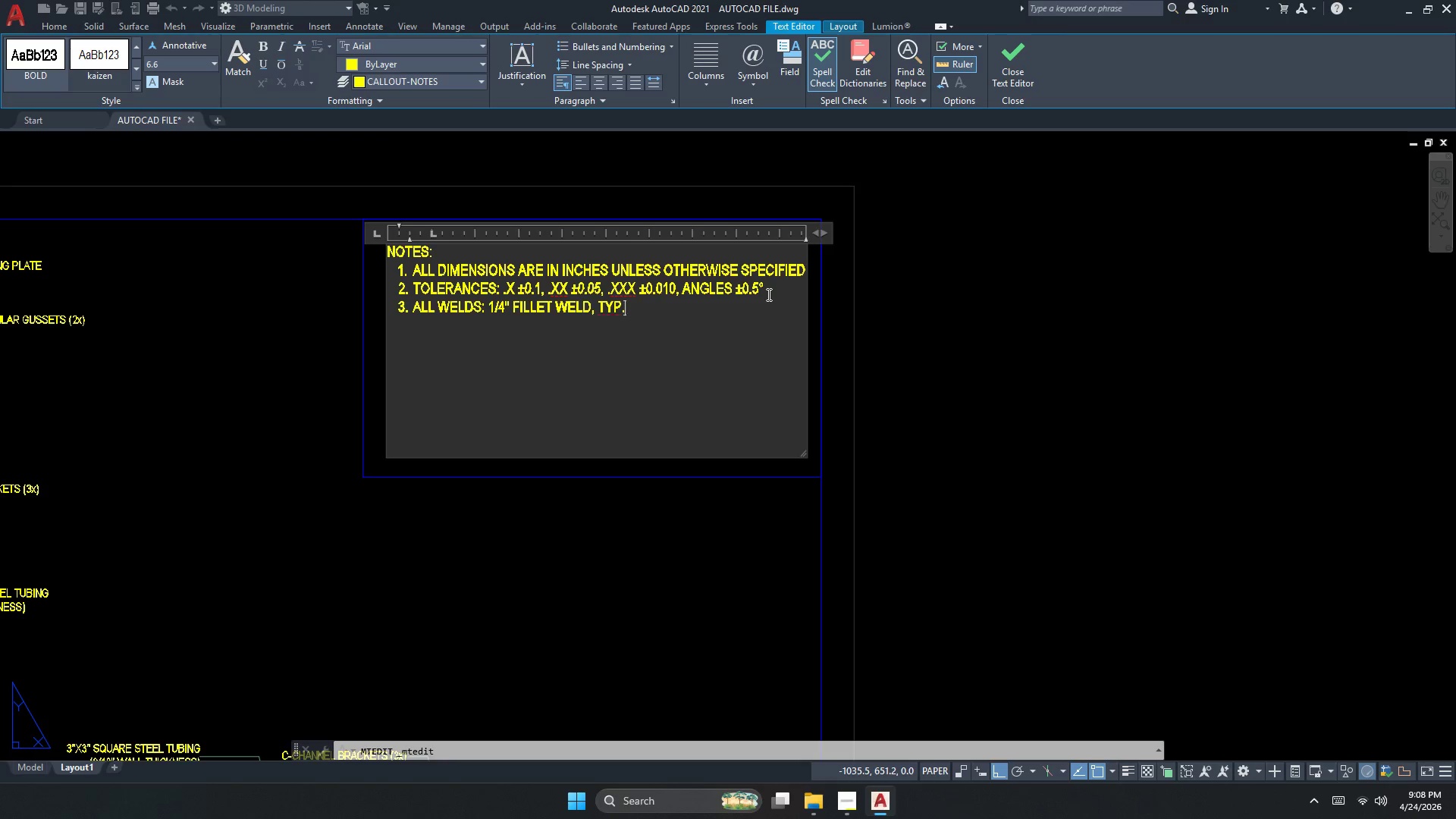 
key(Enter)
 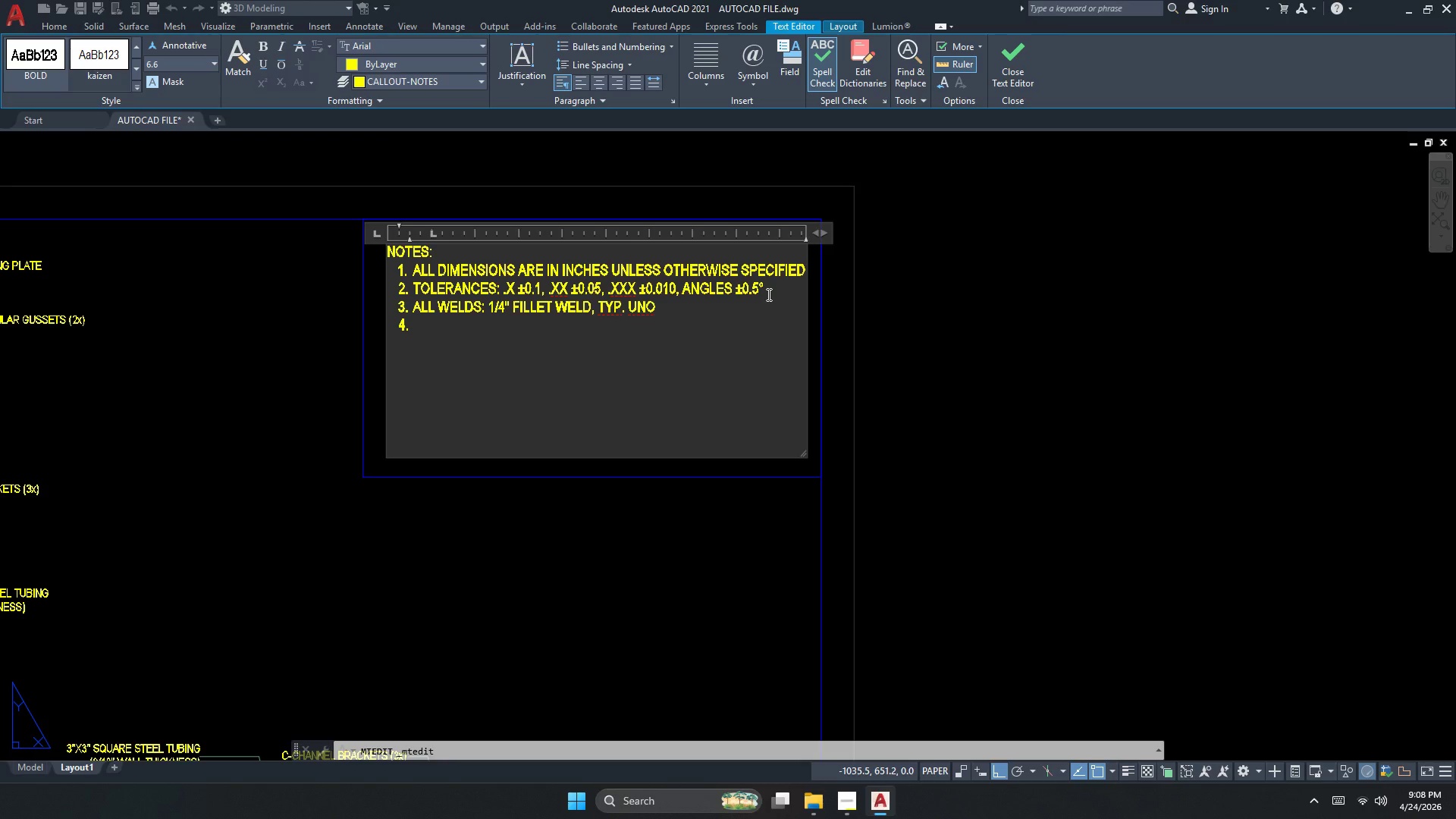 
type(e)
key(Backspace)
type(remove all burrs )
 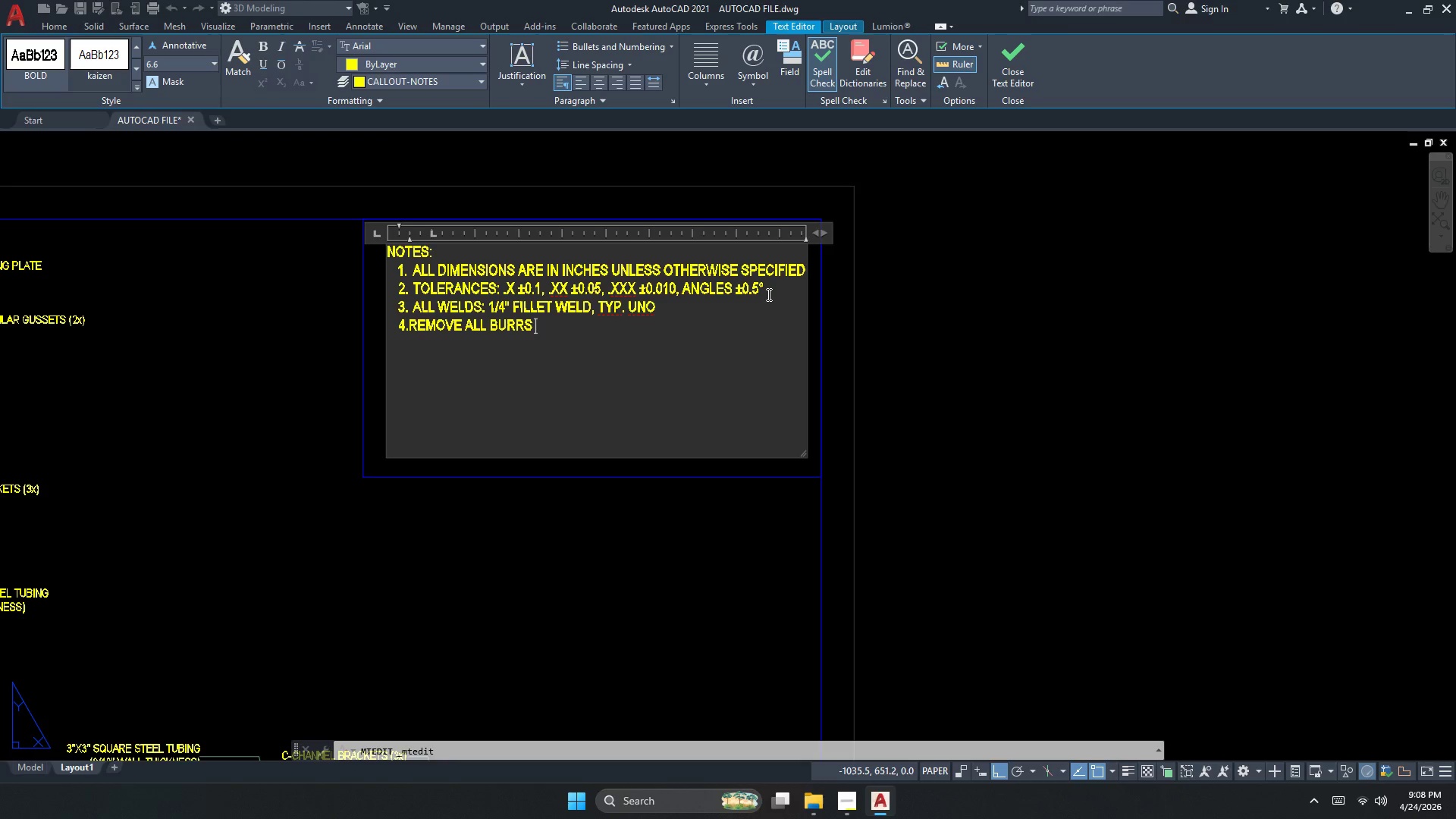 
type(& sharp edgs)
 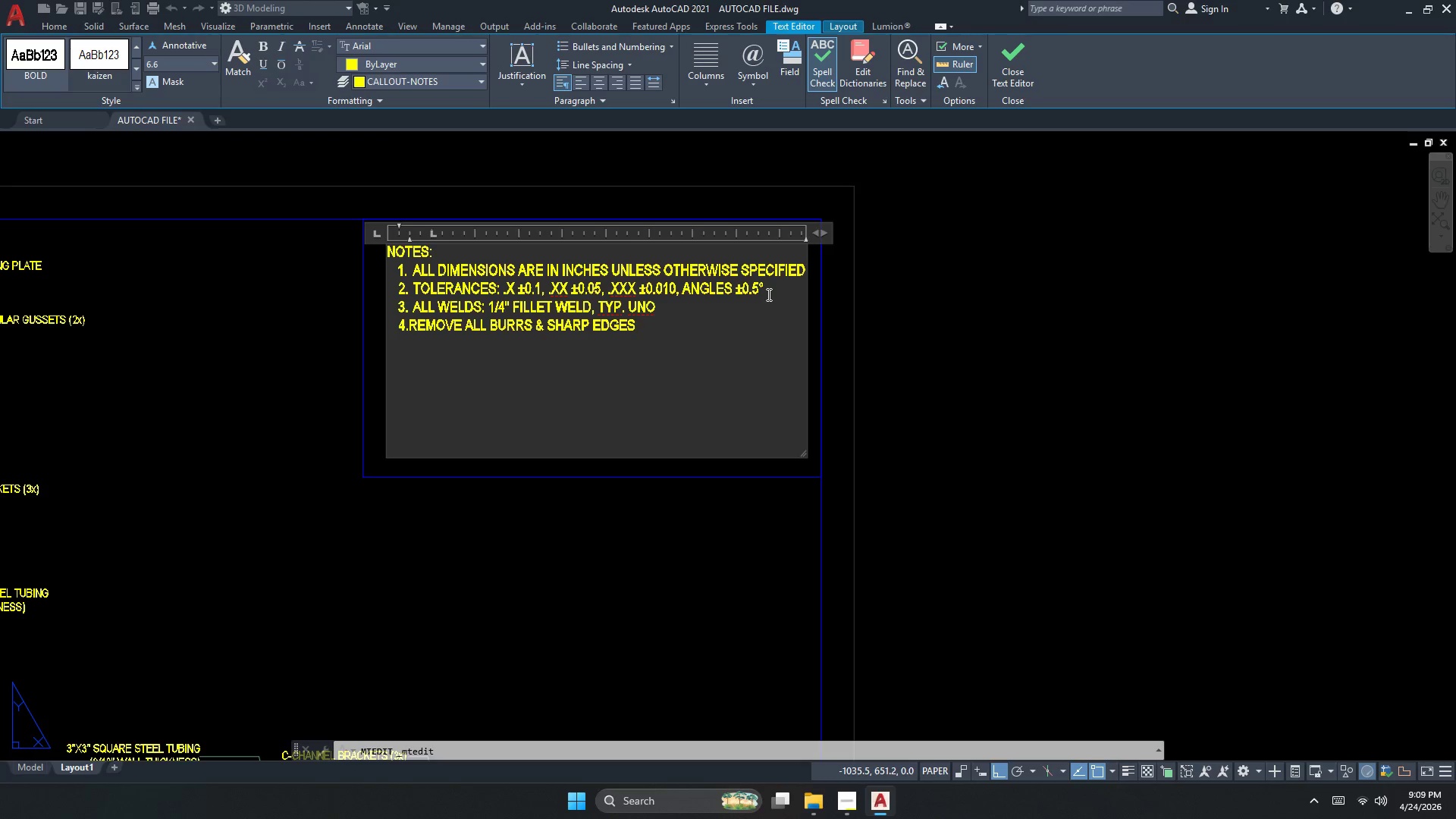 
key(Enter)
 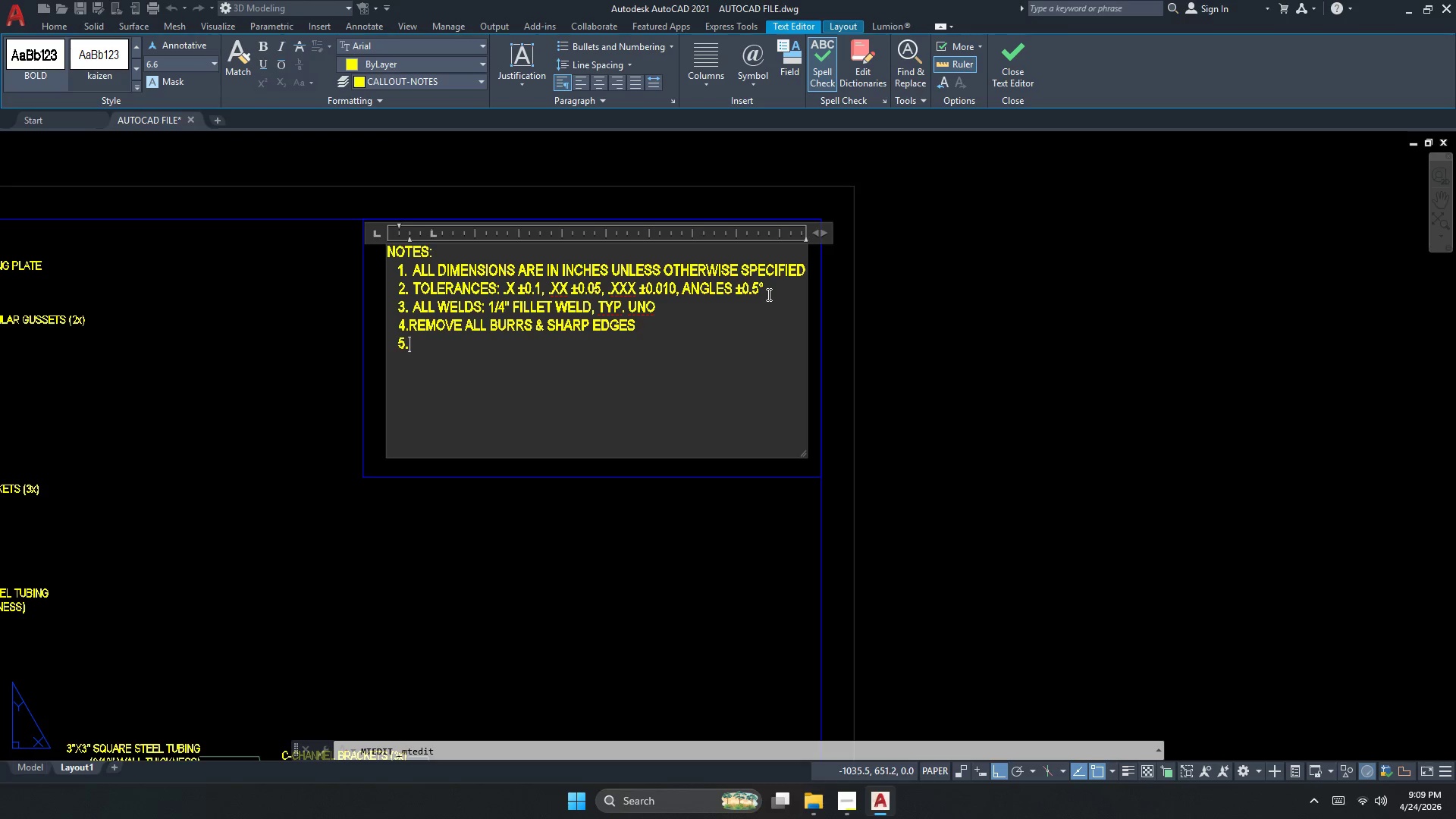 
wait(6.16)
 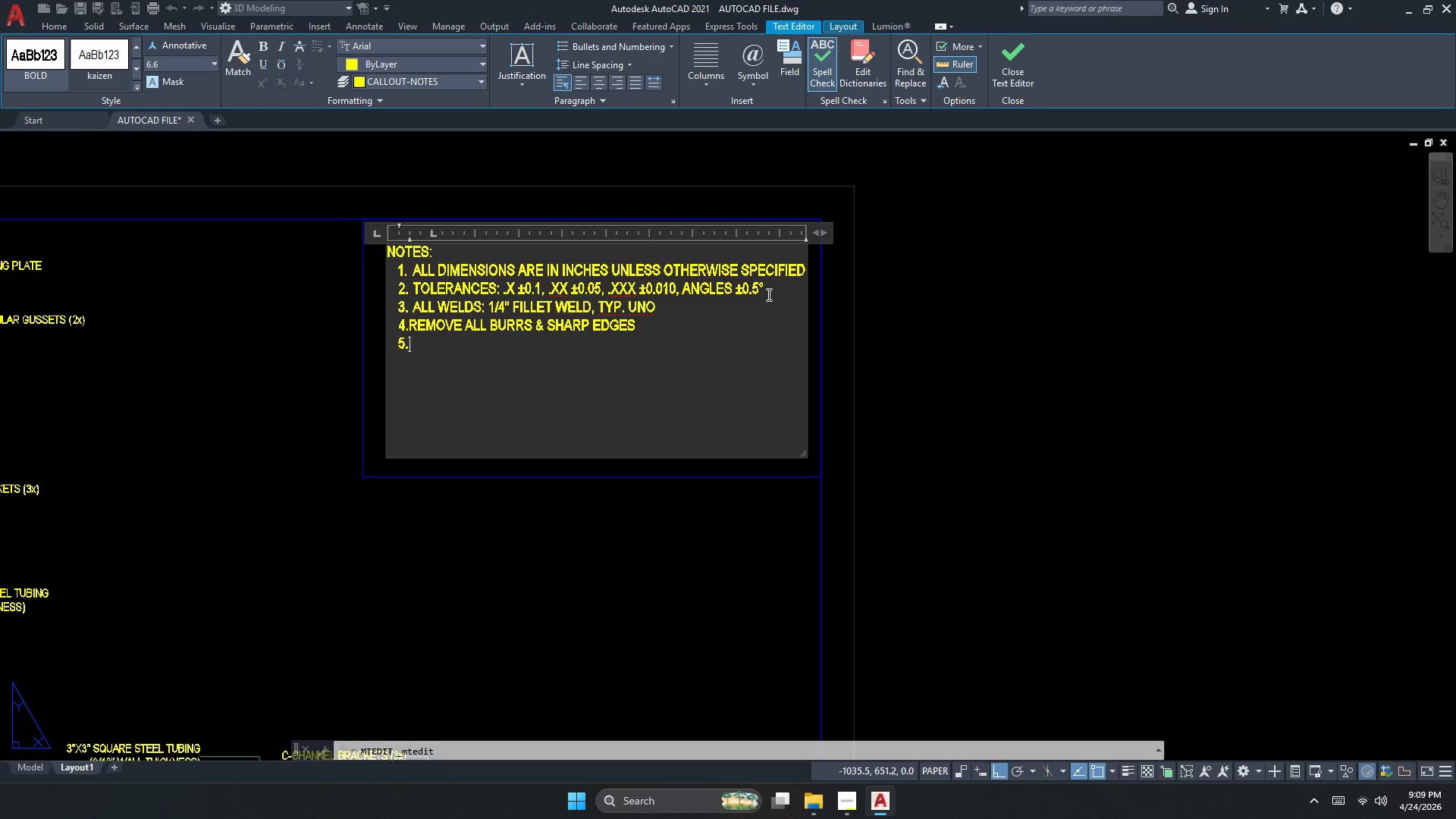 
type(load )
key(Backspace)
key(Backspace)
key(Backspace)
key(Backspace)
key(Backspace)
 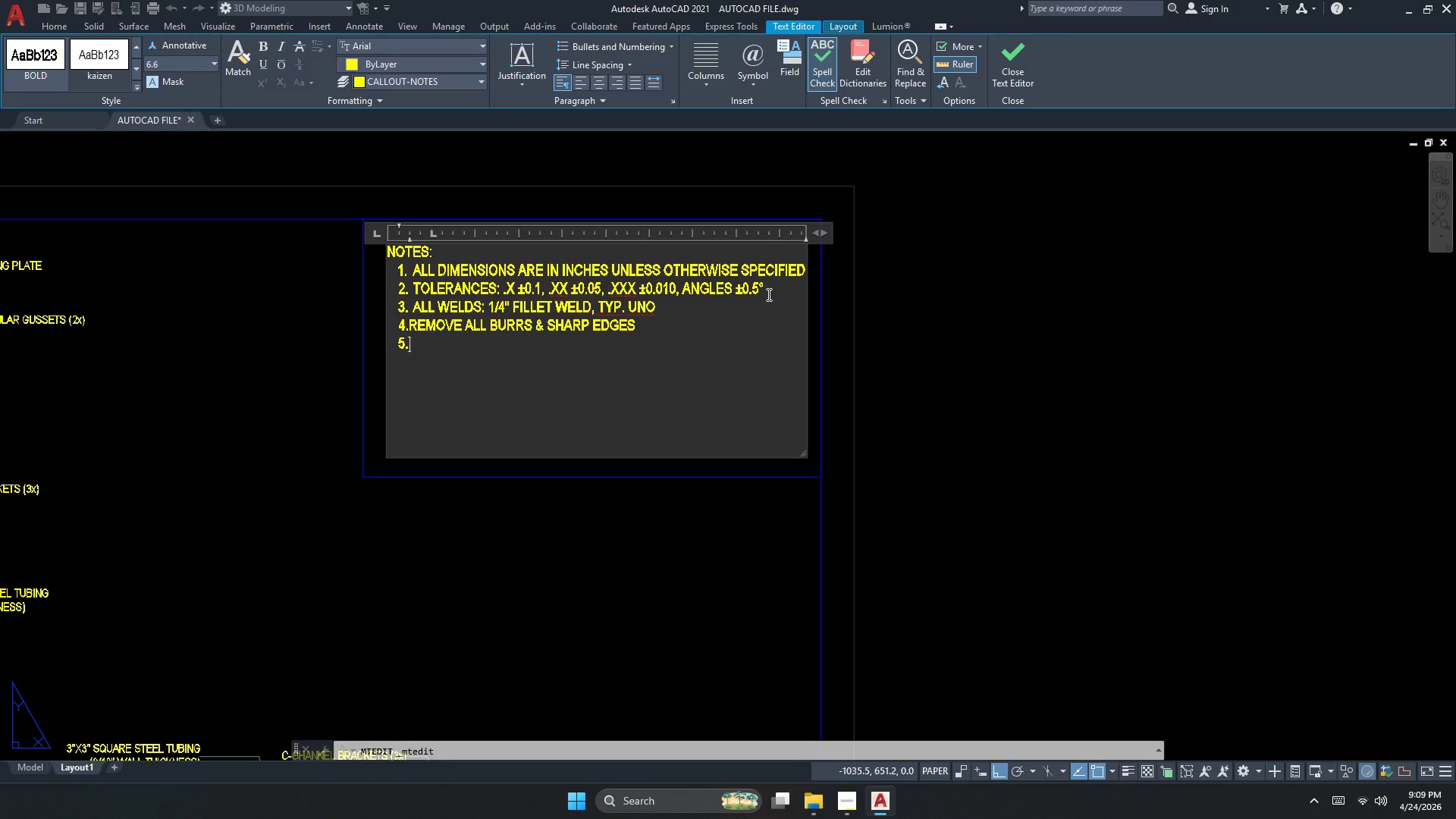 
key(ArrowUp)
 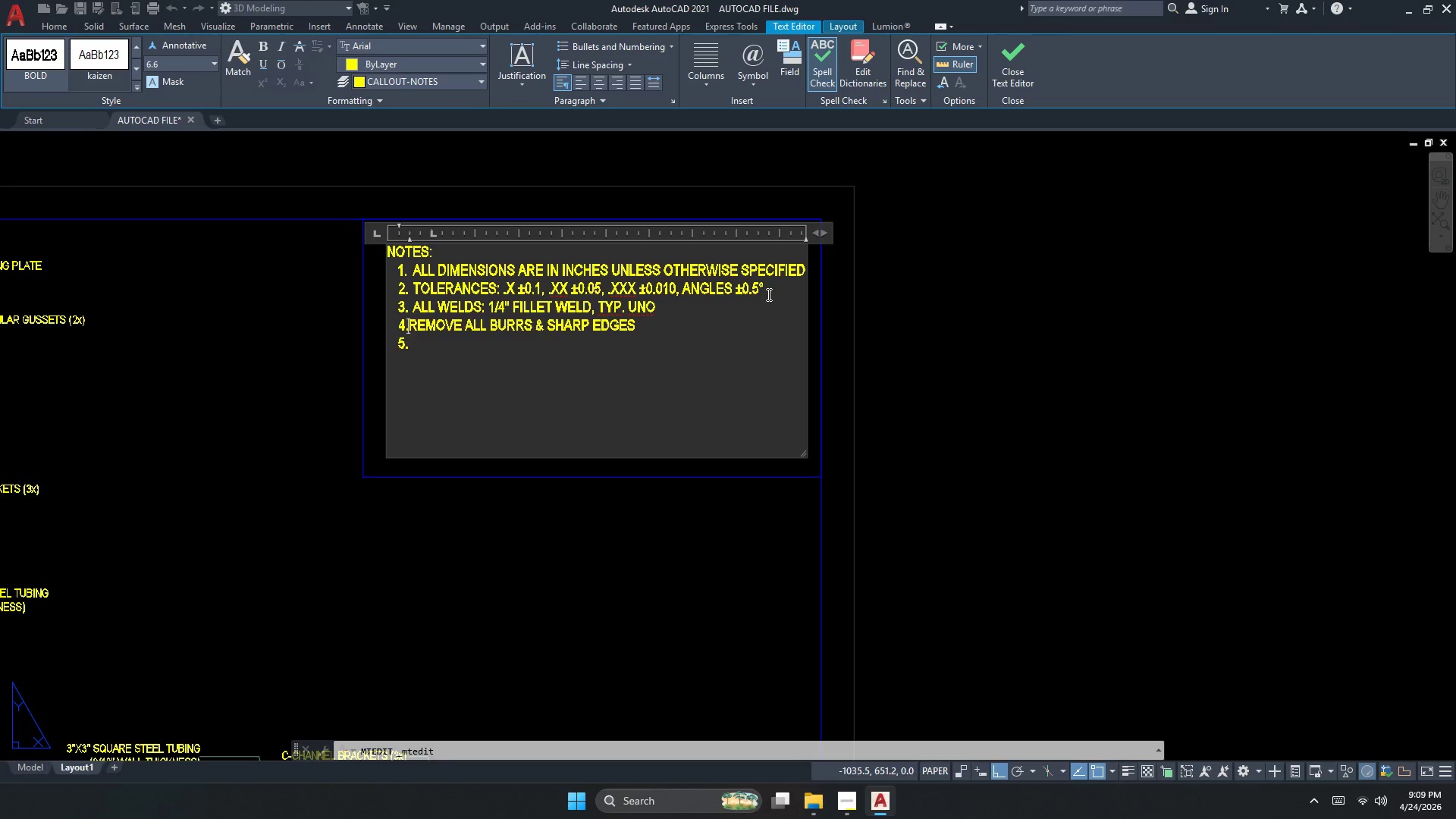 
key(Space)
 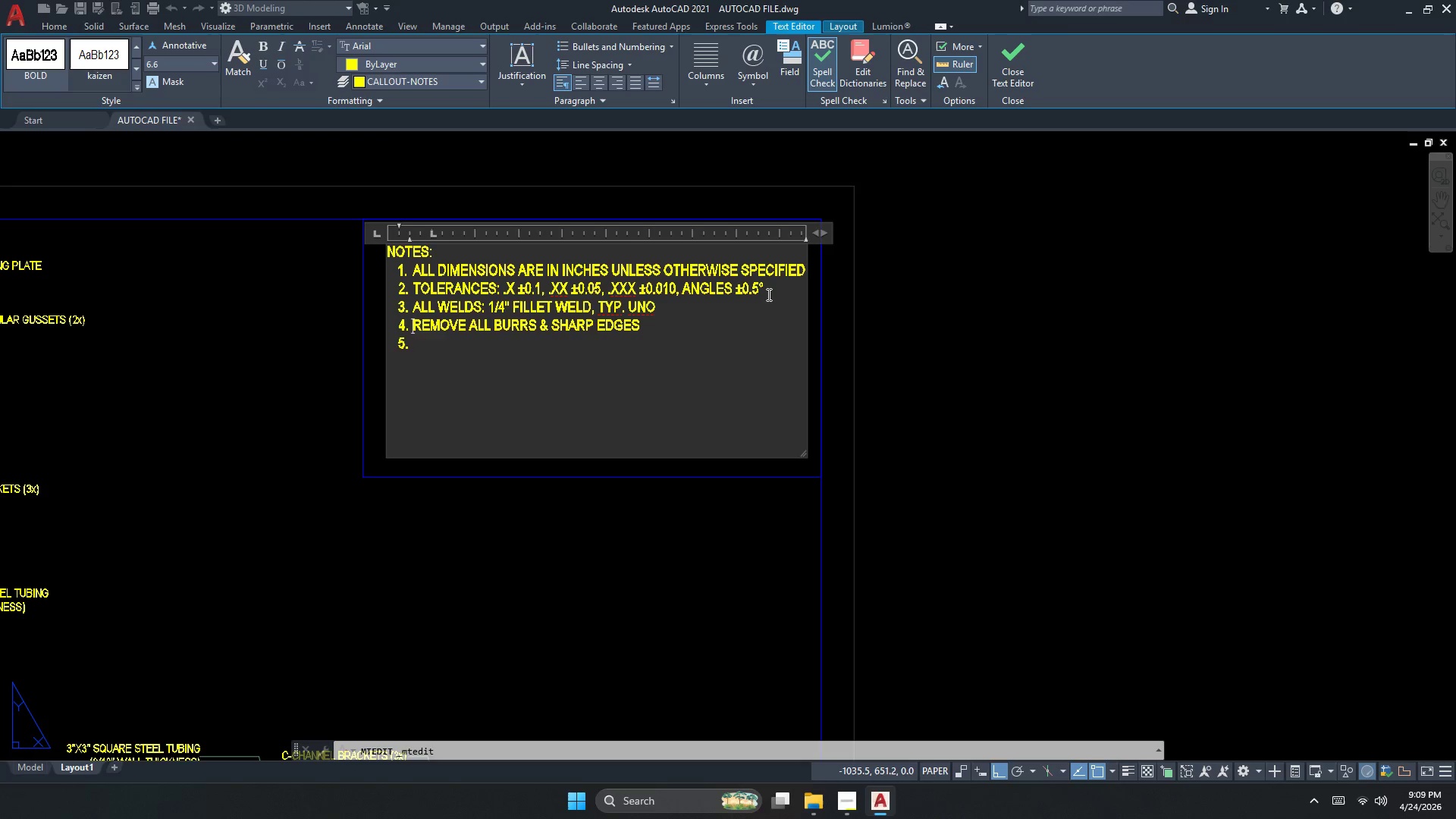 
key(ArrowDown)
 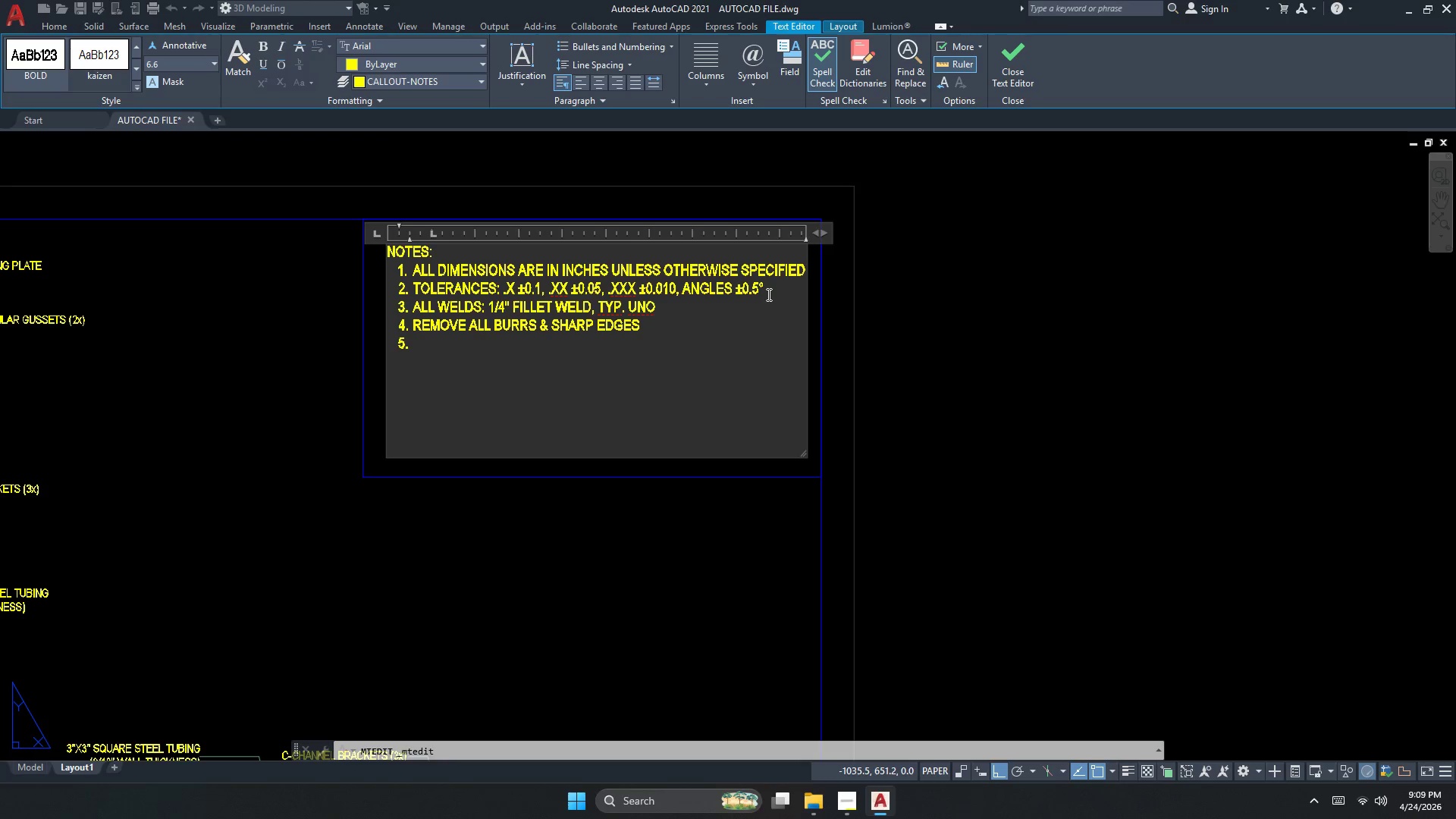 
type( load capacity: )
 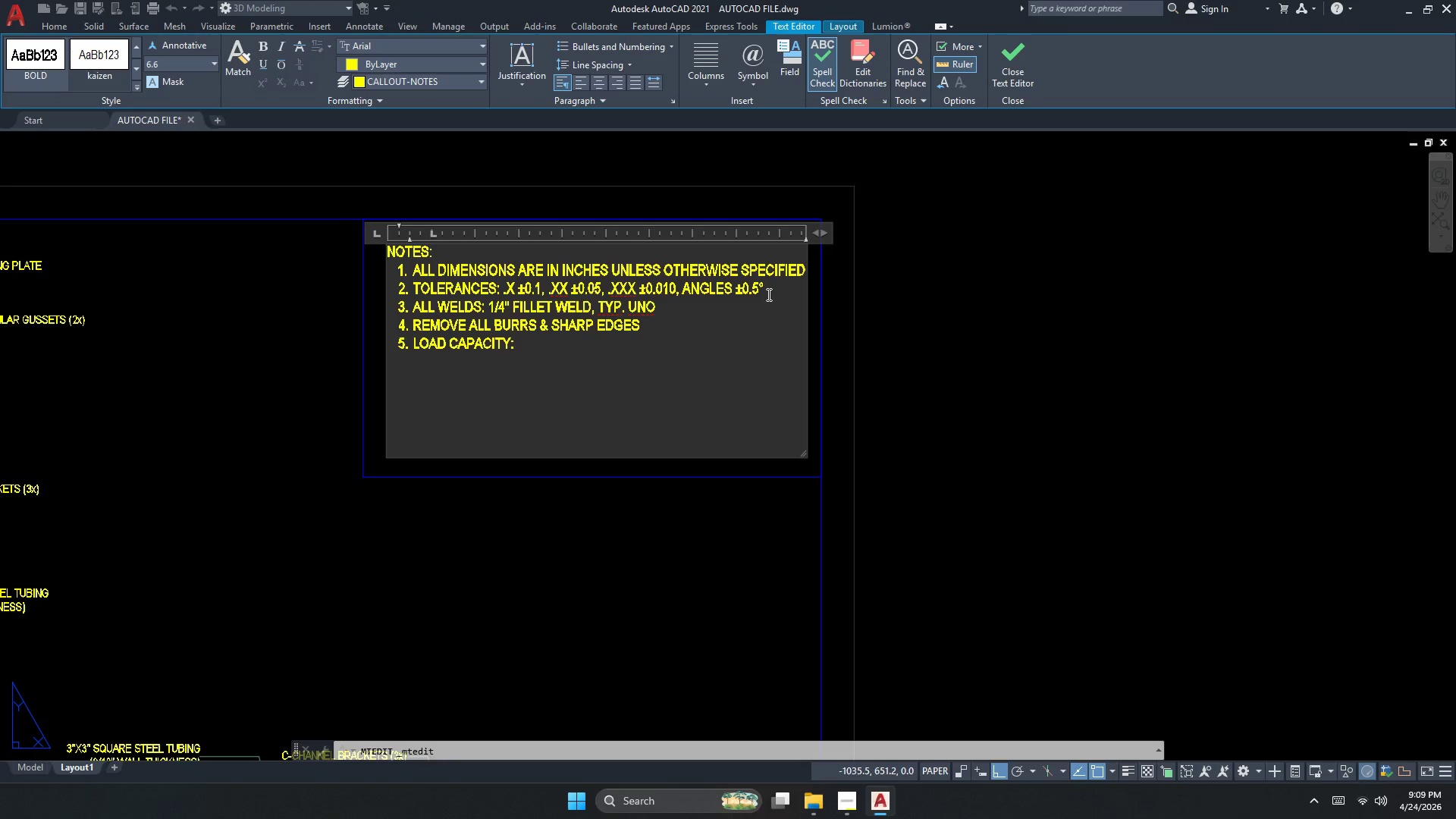 
type(150 lbs (at 45)
 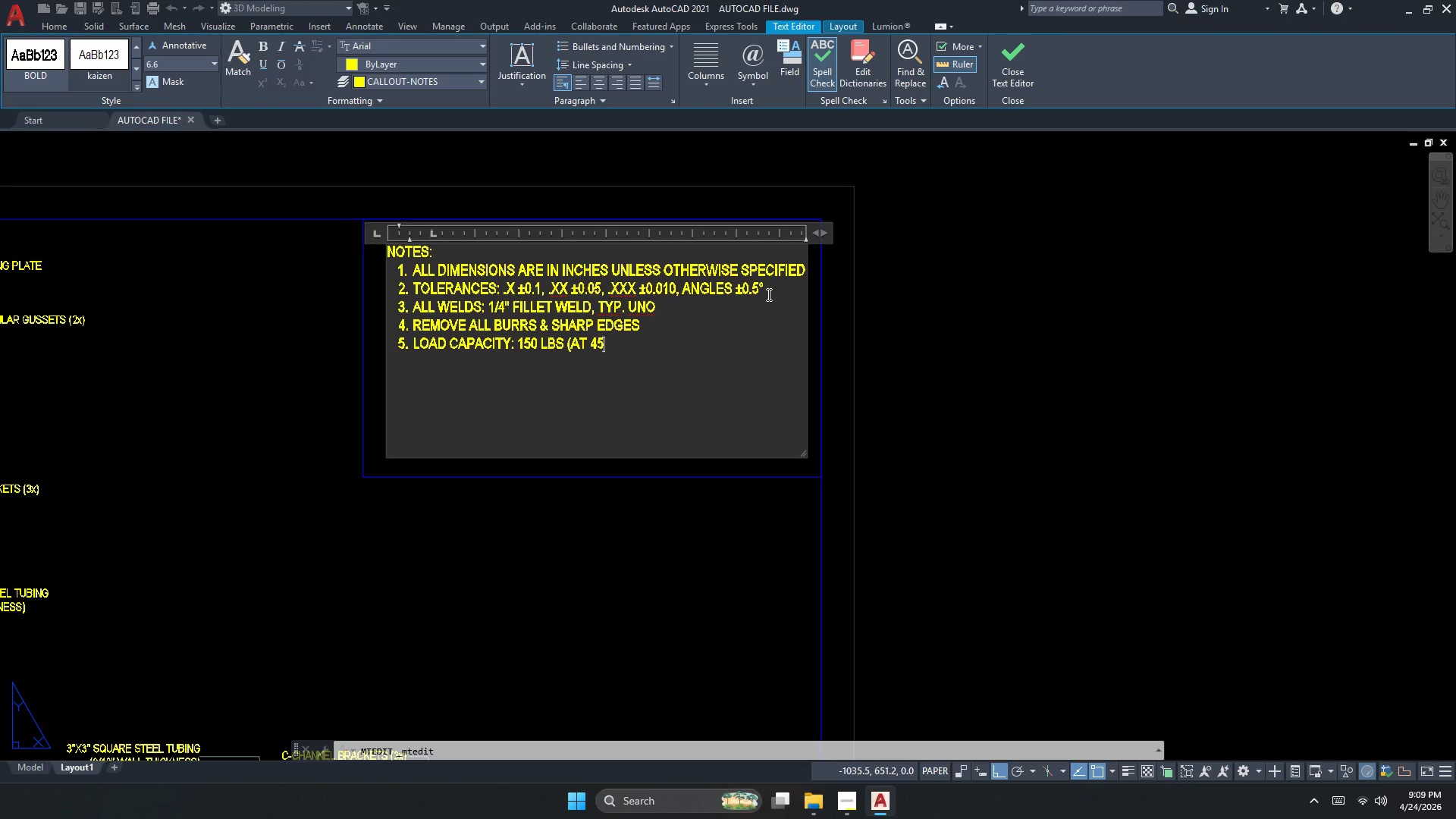 
left_click([749, 71])
 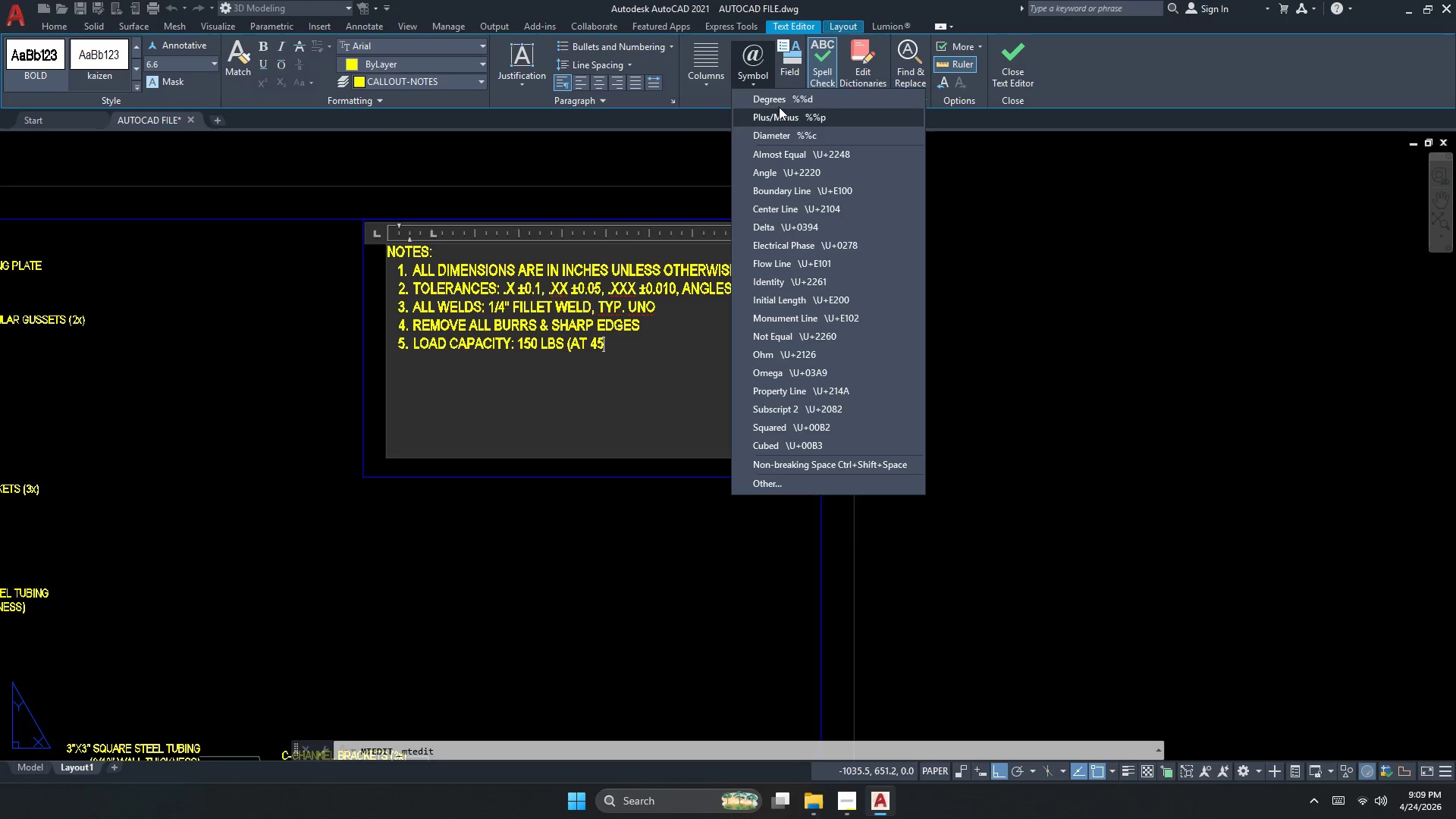 
left_click([782, 102])
 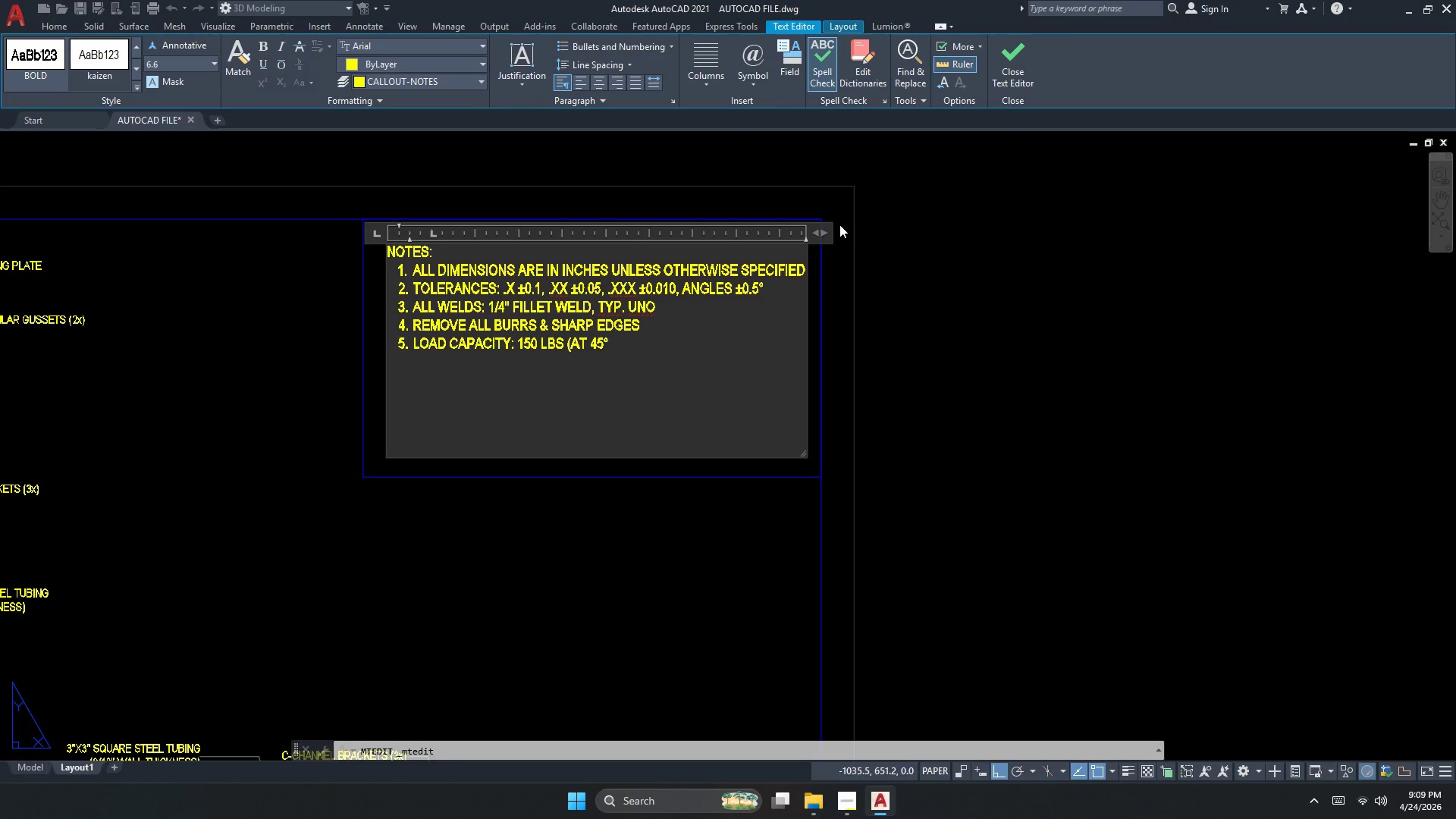 
type( anrm l)
key(Backspace)
key(Backspace)
key(Backspace)
key(Backspace)
key(Backspace)
type(rm length))
 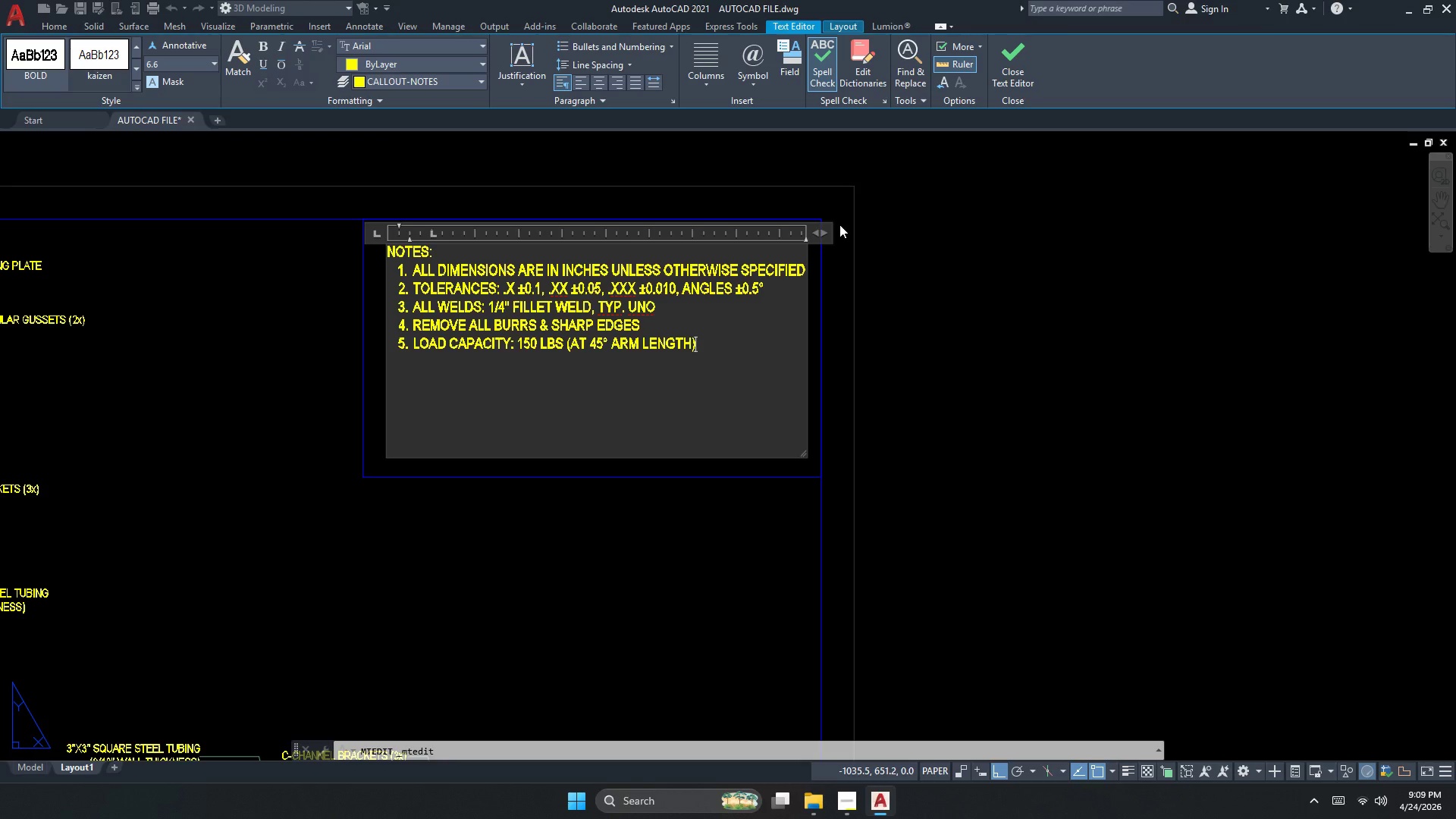 
key(Enter)
 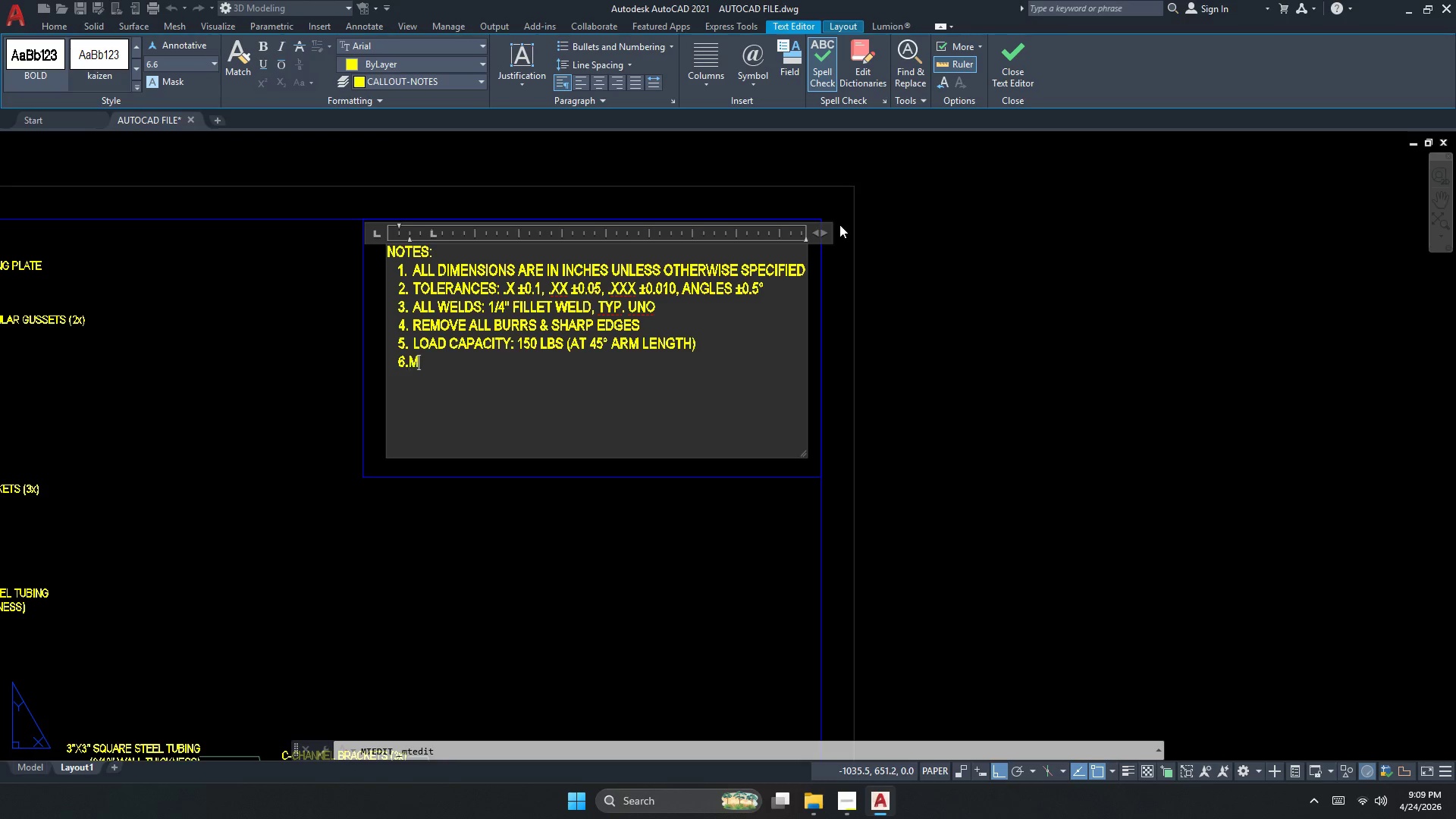 
type(material )
key(Backspace)
key(Backspace)
key(Backspace)
key(Backspace)
key(Backspace)
key(Backspace)
key(Backspace)
key(Backspace)
key(Backspace)
type( material )
key(Backspace)
type(: stel )
key(Backspace)
type(e)
key(Backspace)
key(Backspace)
type(el (a36))
 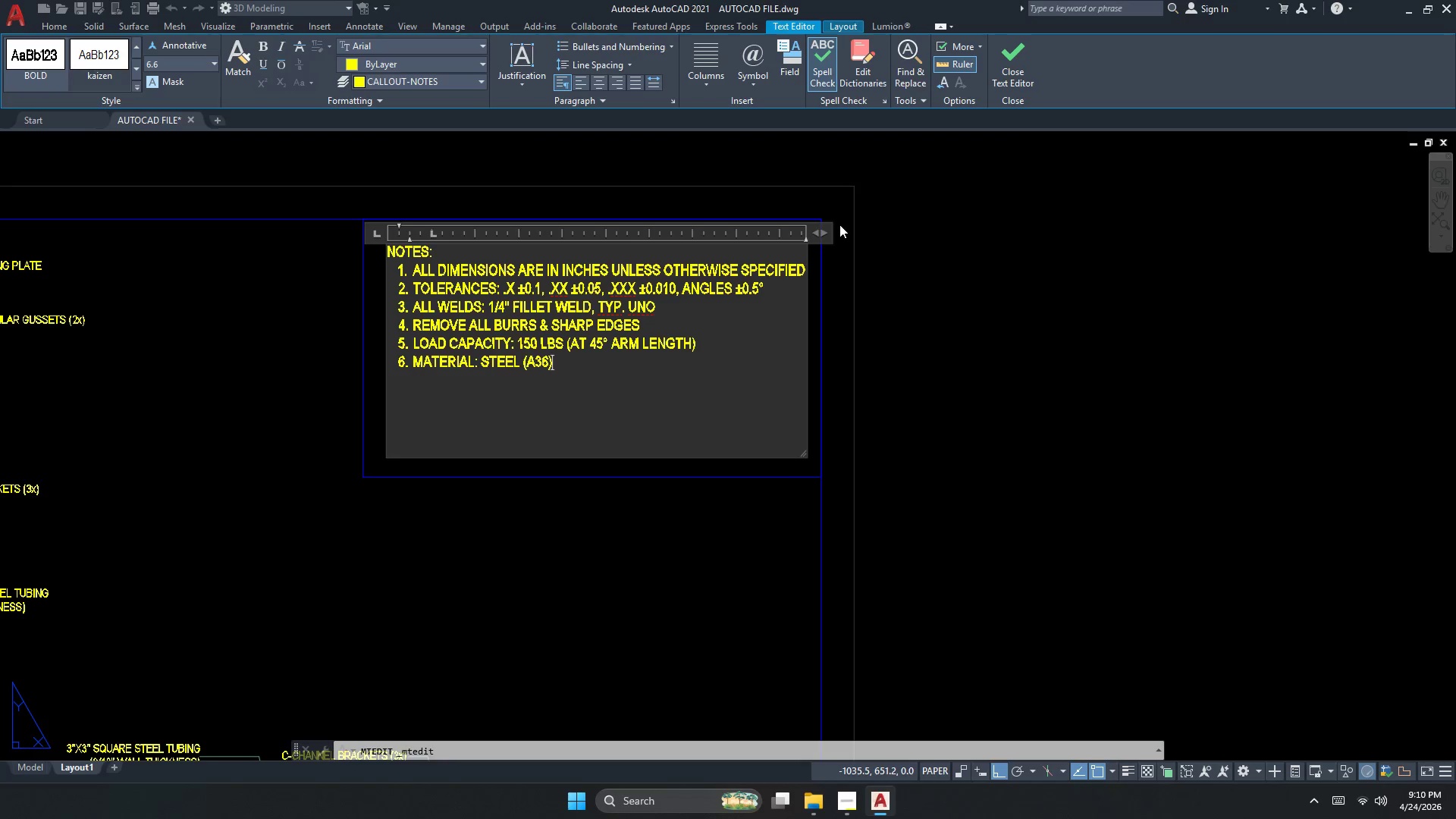 
key(Enter)
 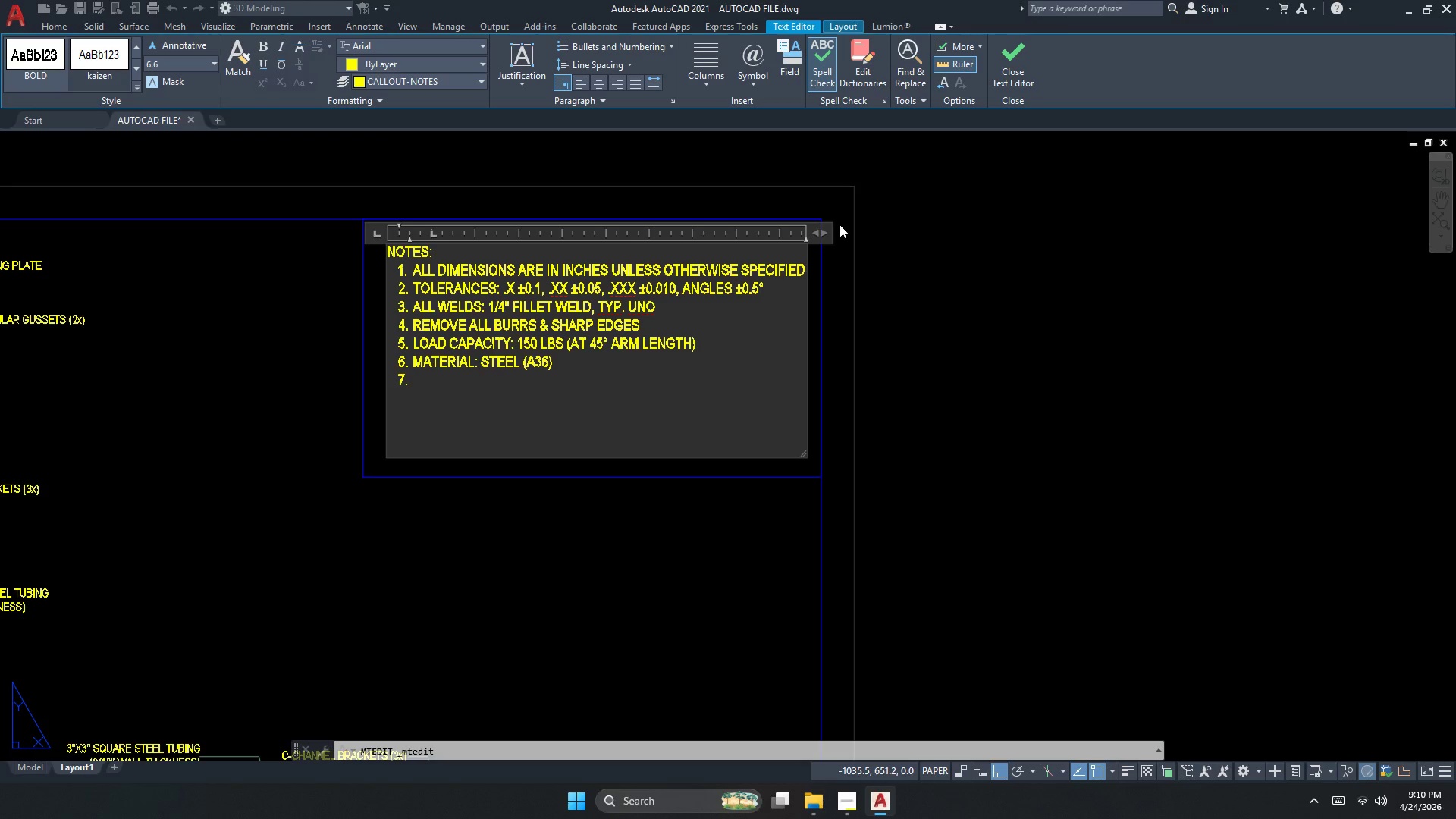 
type( finisj )
key(Backspace)
key(Backspace)
type( )
key(Backspace)
type(: raw/ )
key(Backspace)
key(Backspace)
type( .)
key(Backspace)
type(/  [Home])
key(Backspace)
 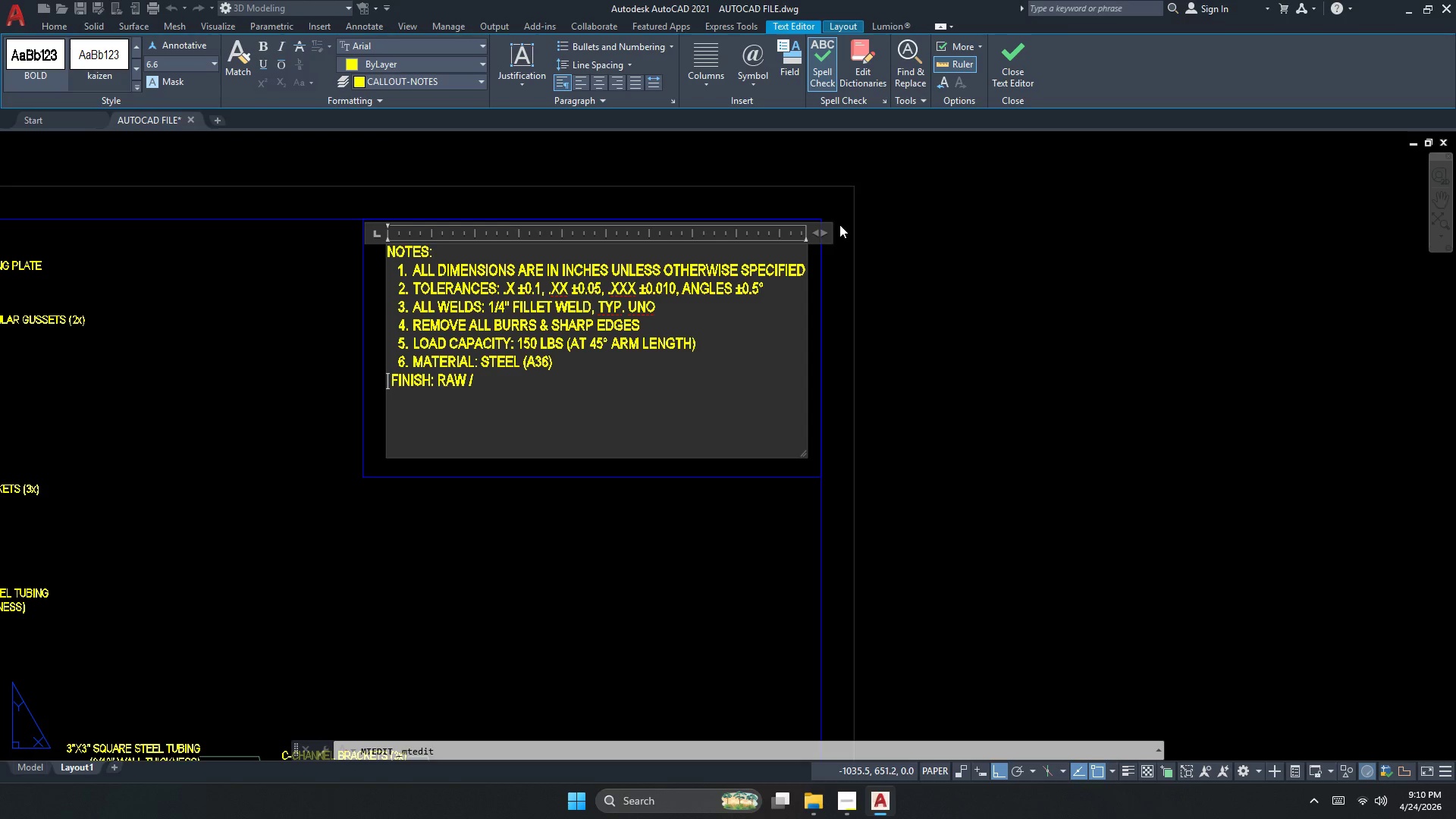 
hold_key(key=H, duration=0.31)
 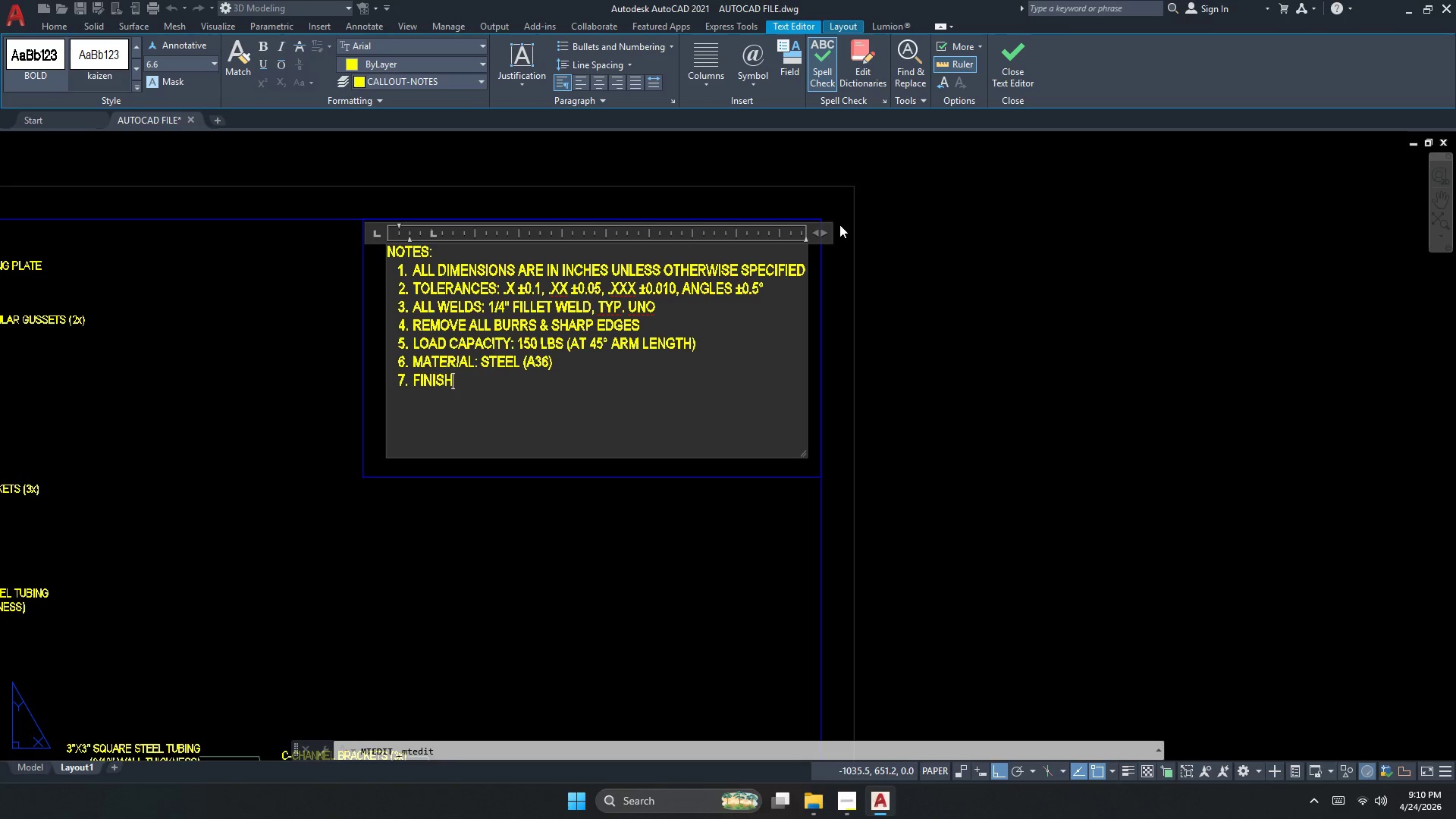 
key(Control+Z)
 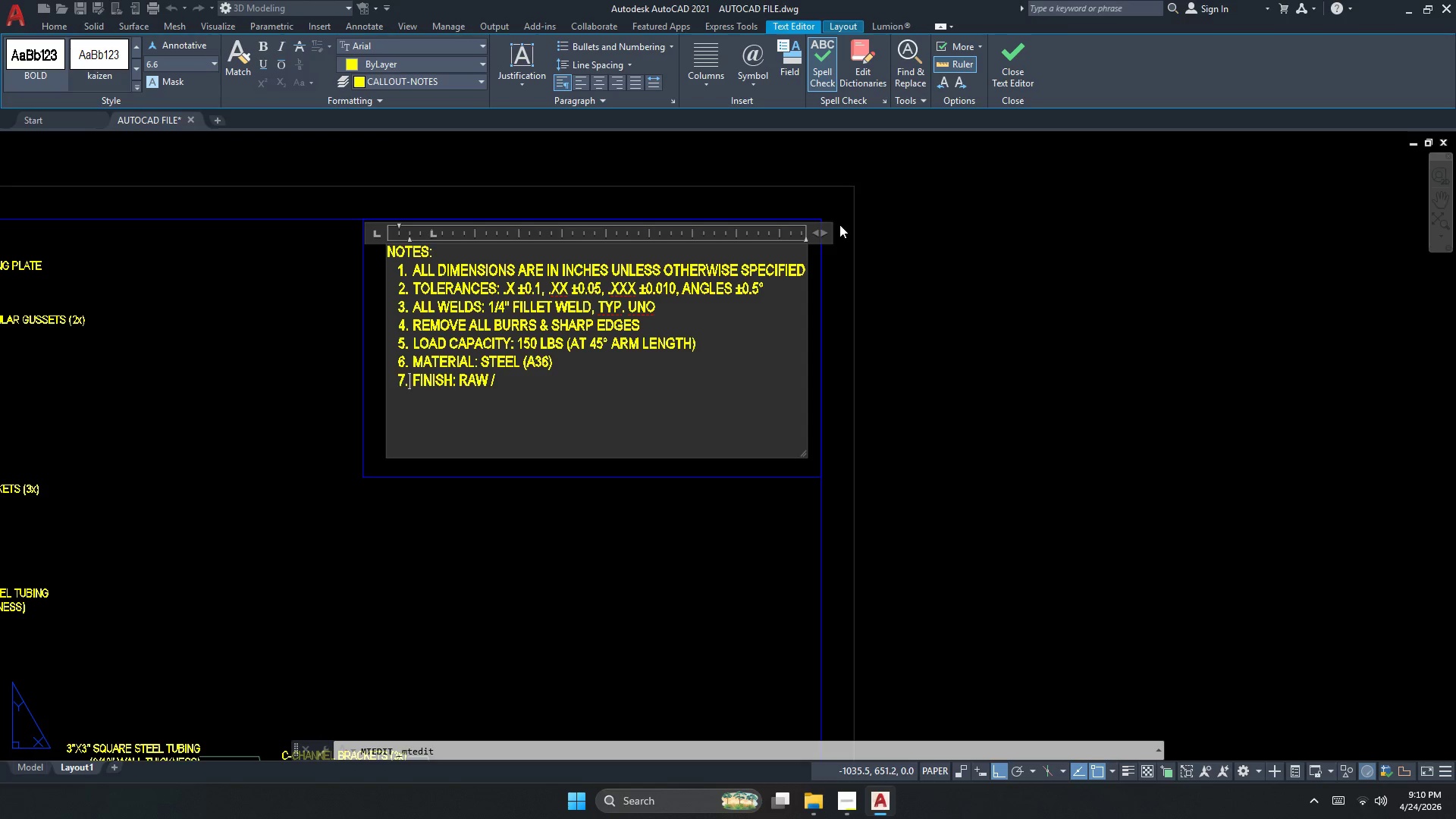 
key(Control+Z)
 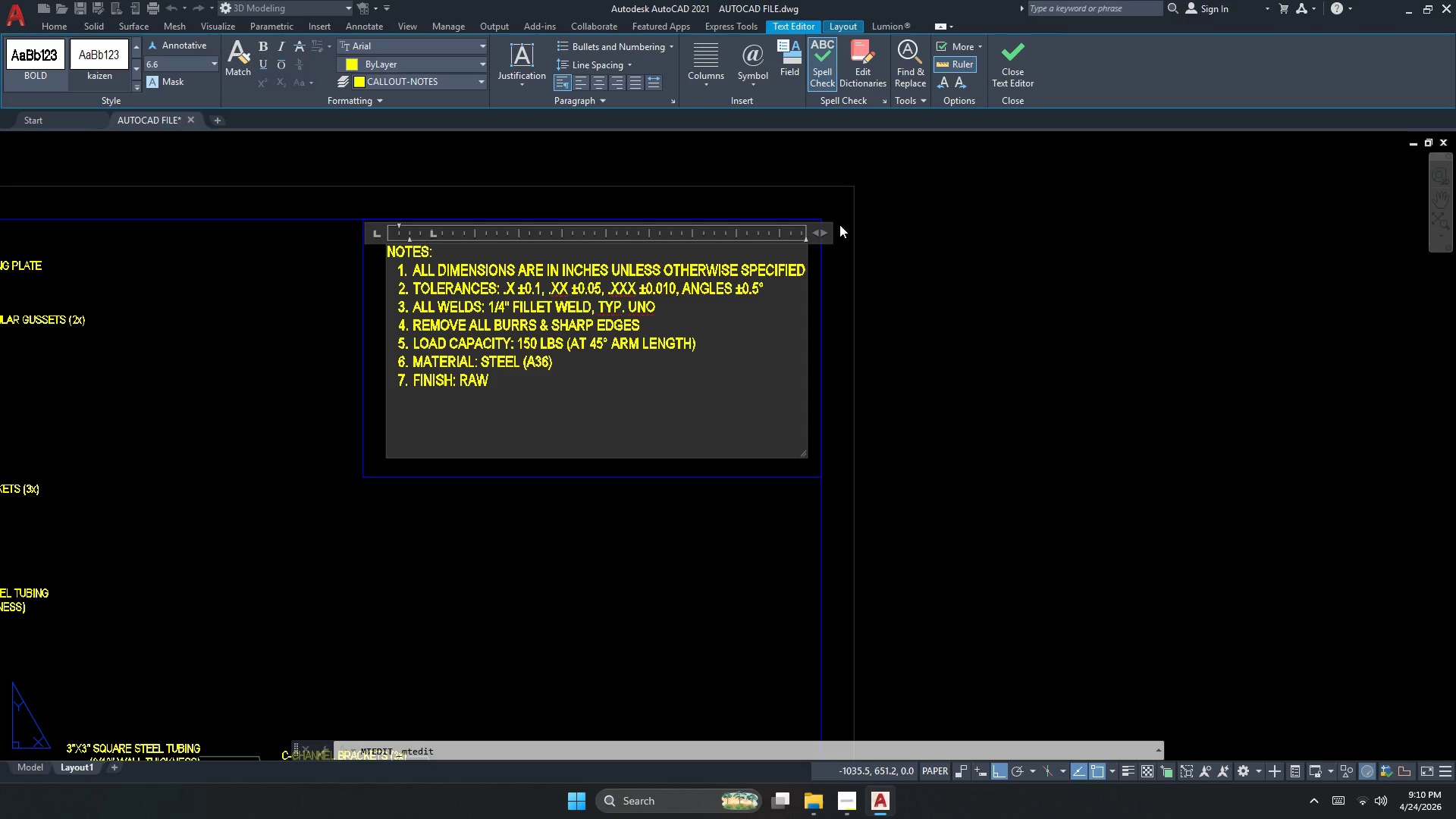 
type(?)
key(Backspace)
type(/ painted )
 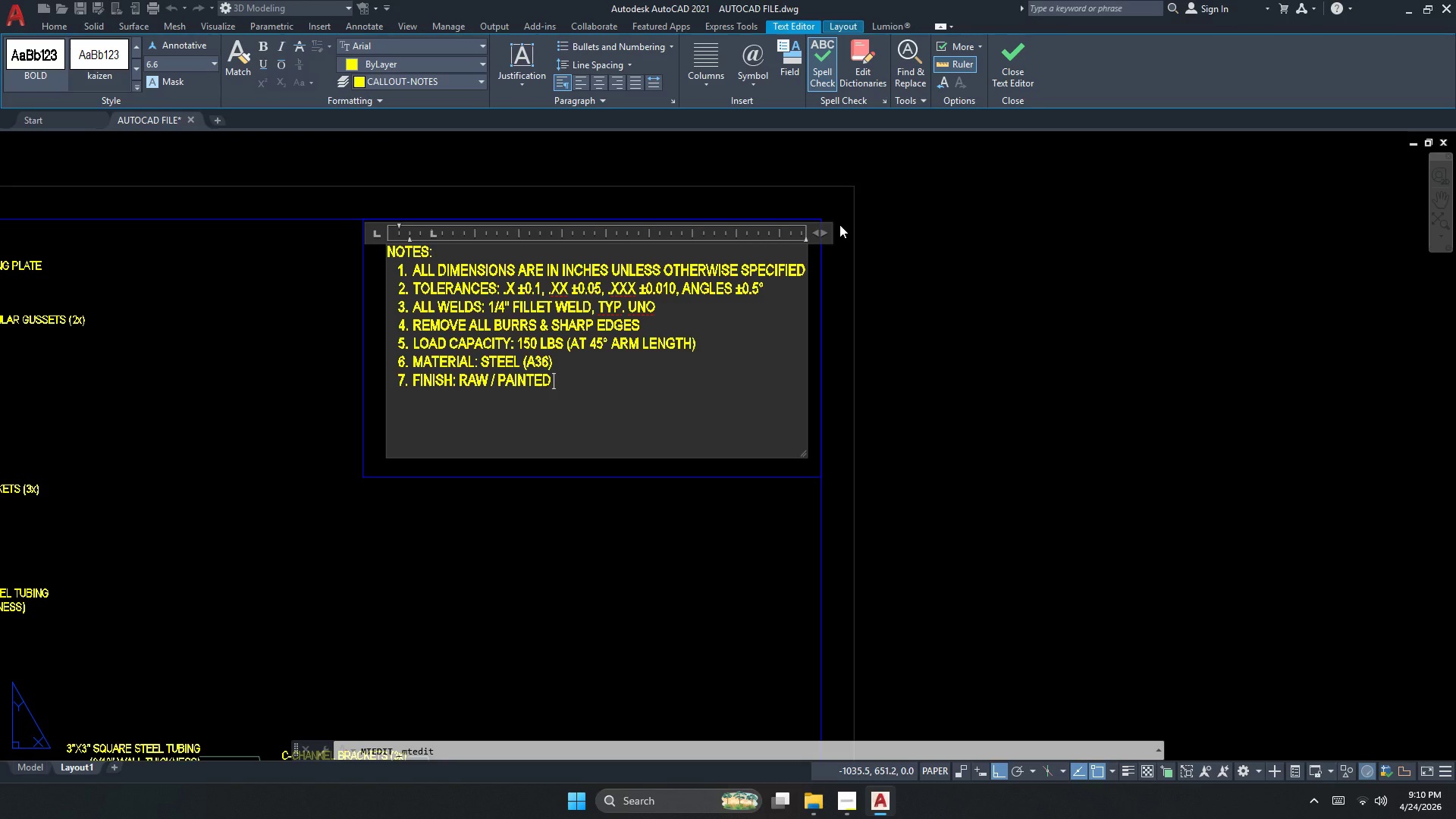 
hold_key(key=ArrowLeft, duration=0.66)
 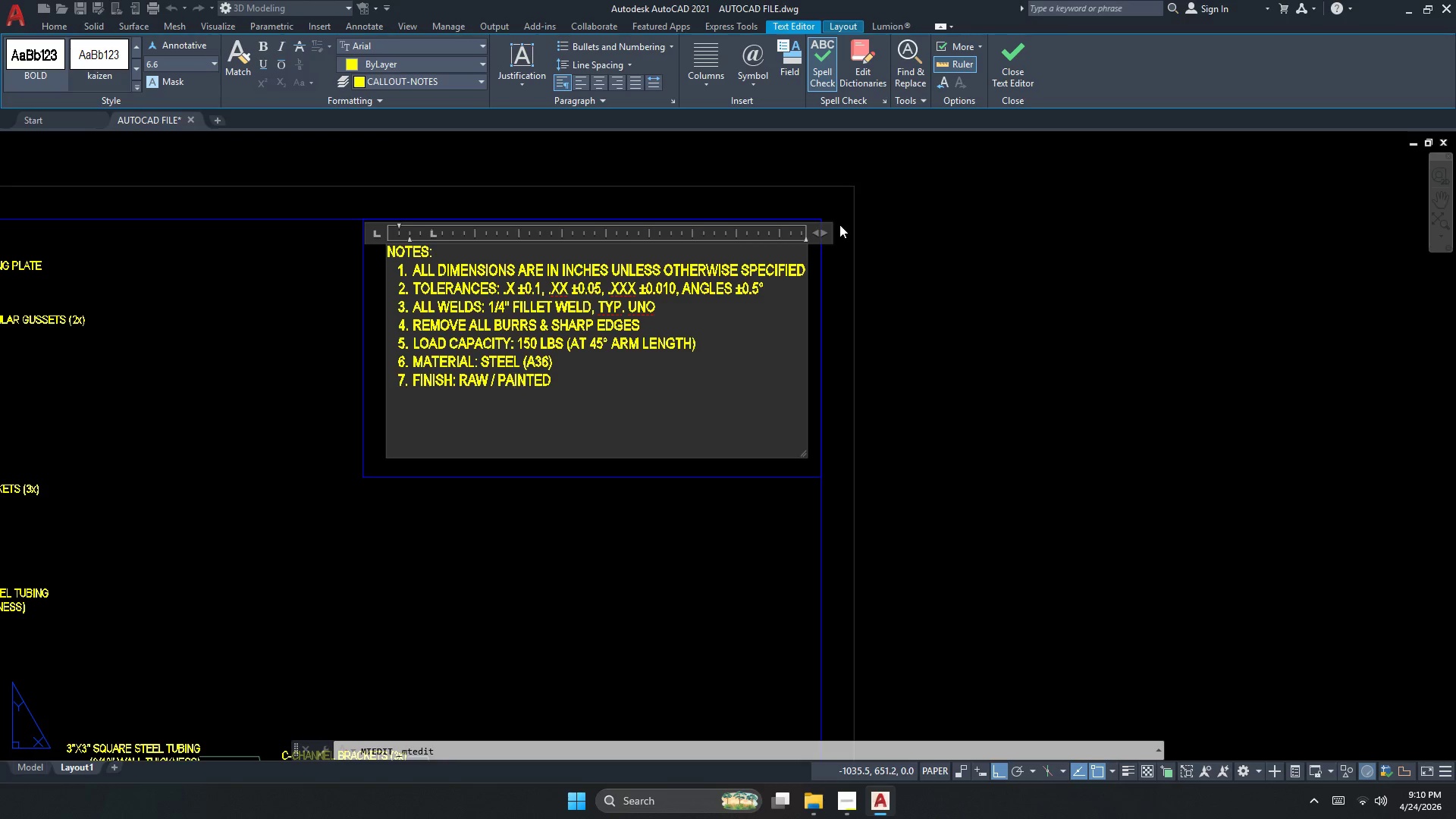 
key(ArrowLeft)
 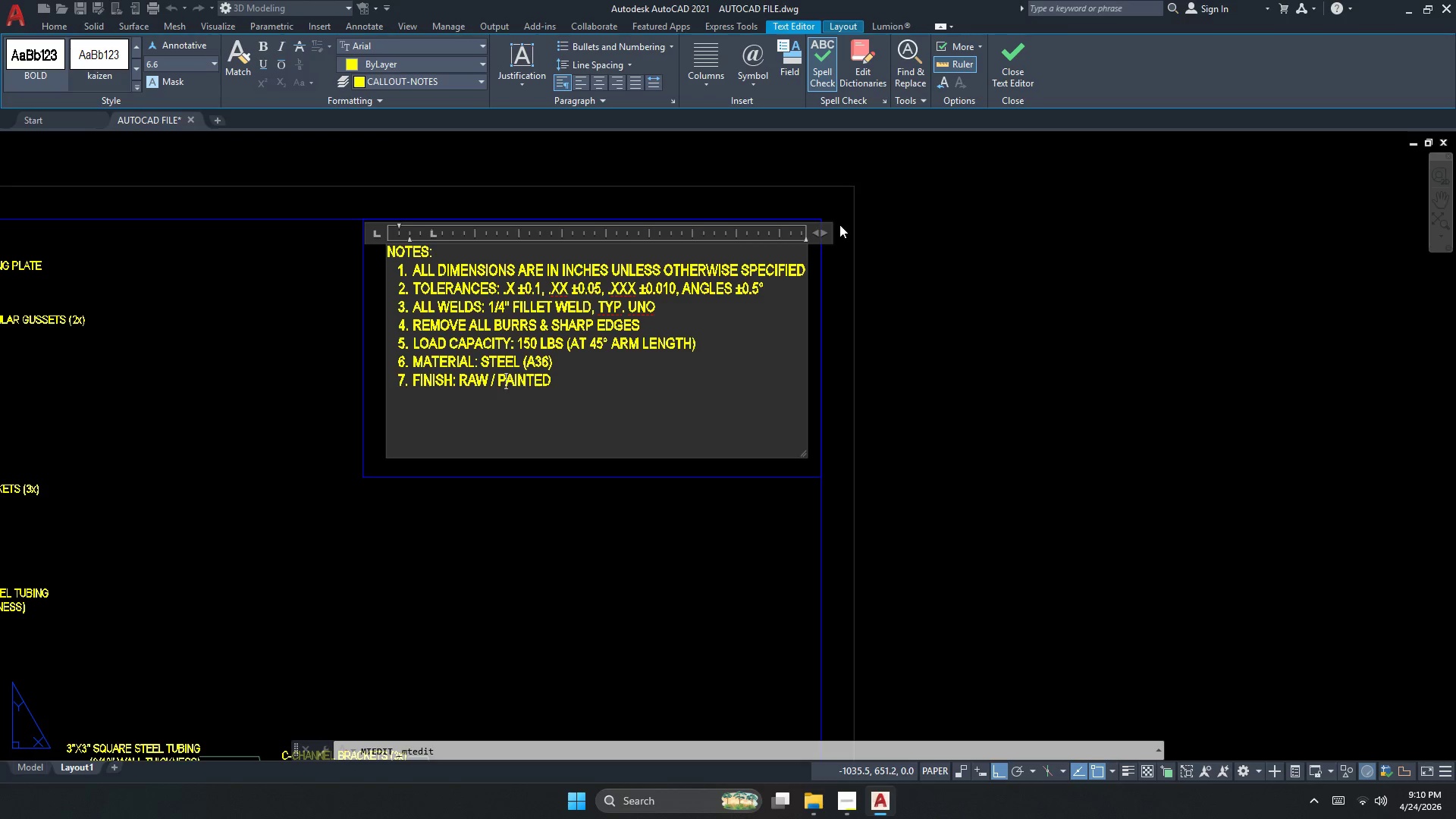 
key(ArrowLeft)
 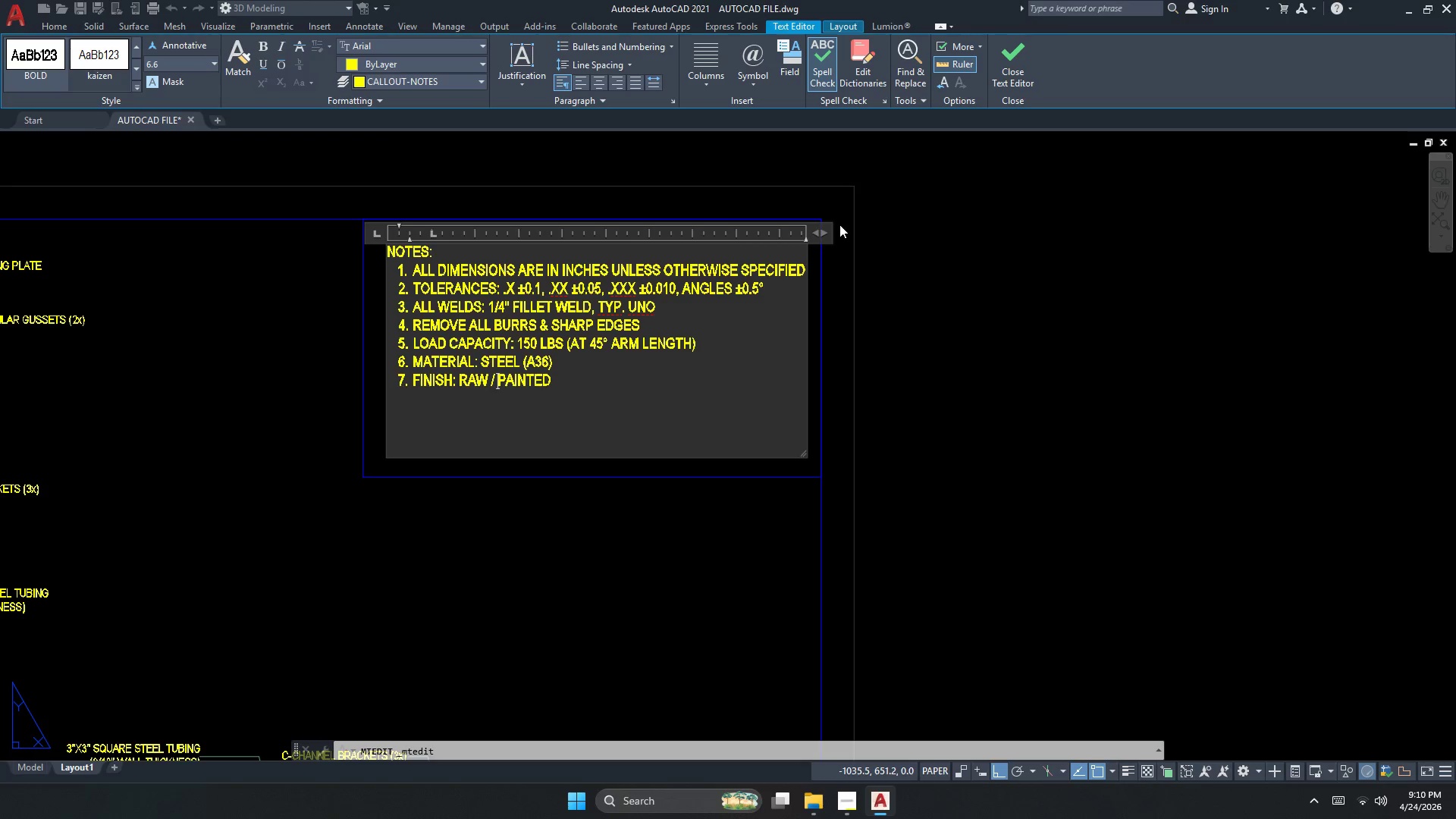 
key(ArrowLeft)
 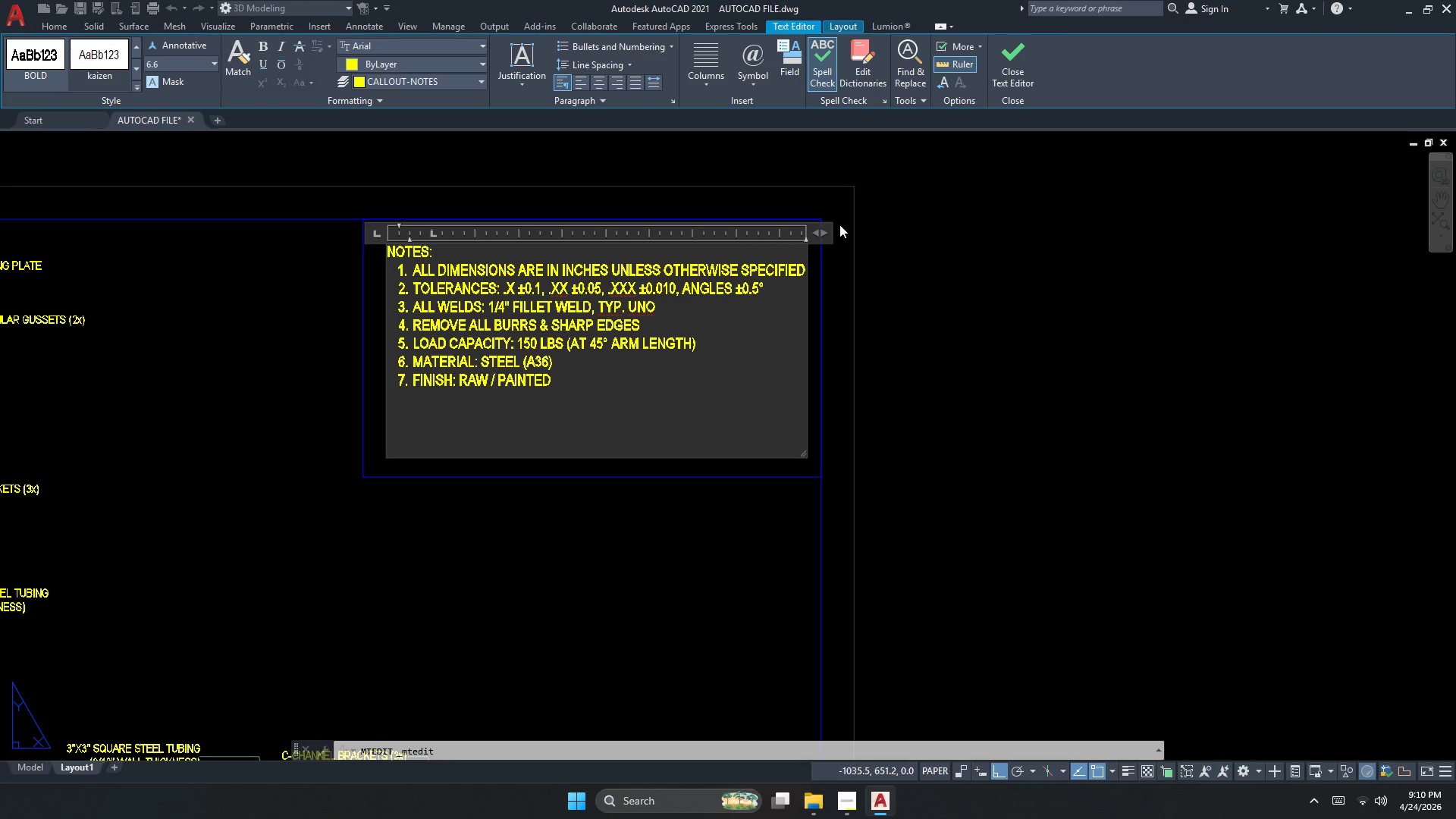 
key(ArrowRight)
 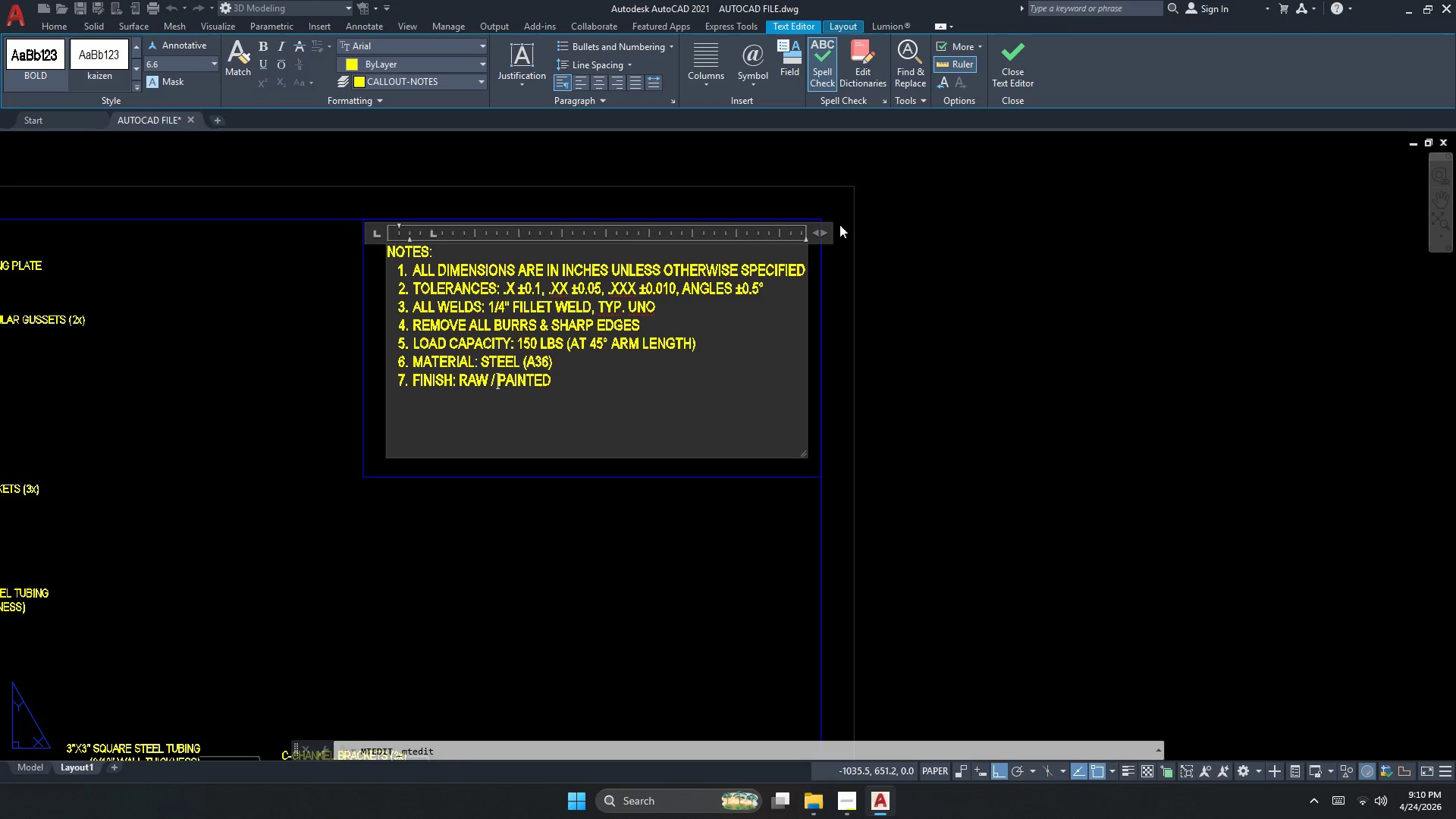 
key(ArrowLeft)
 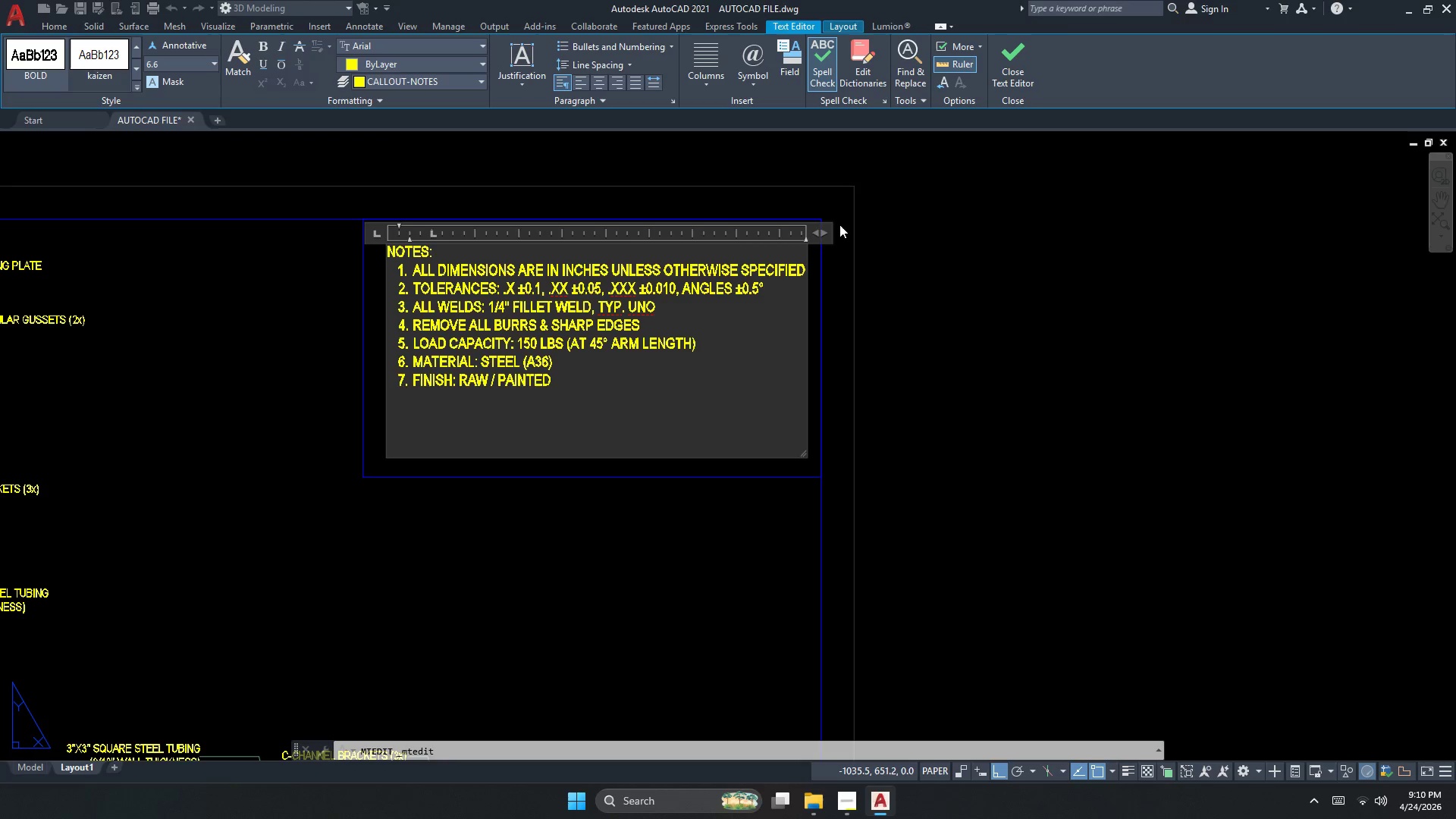 
hold_key(key=ArrowRight, duration=0.59)
 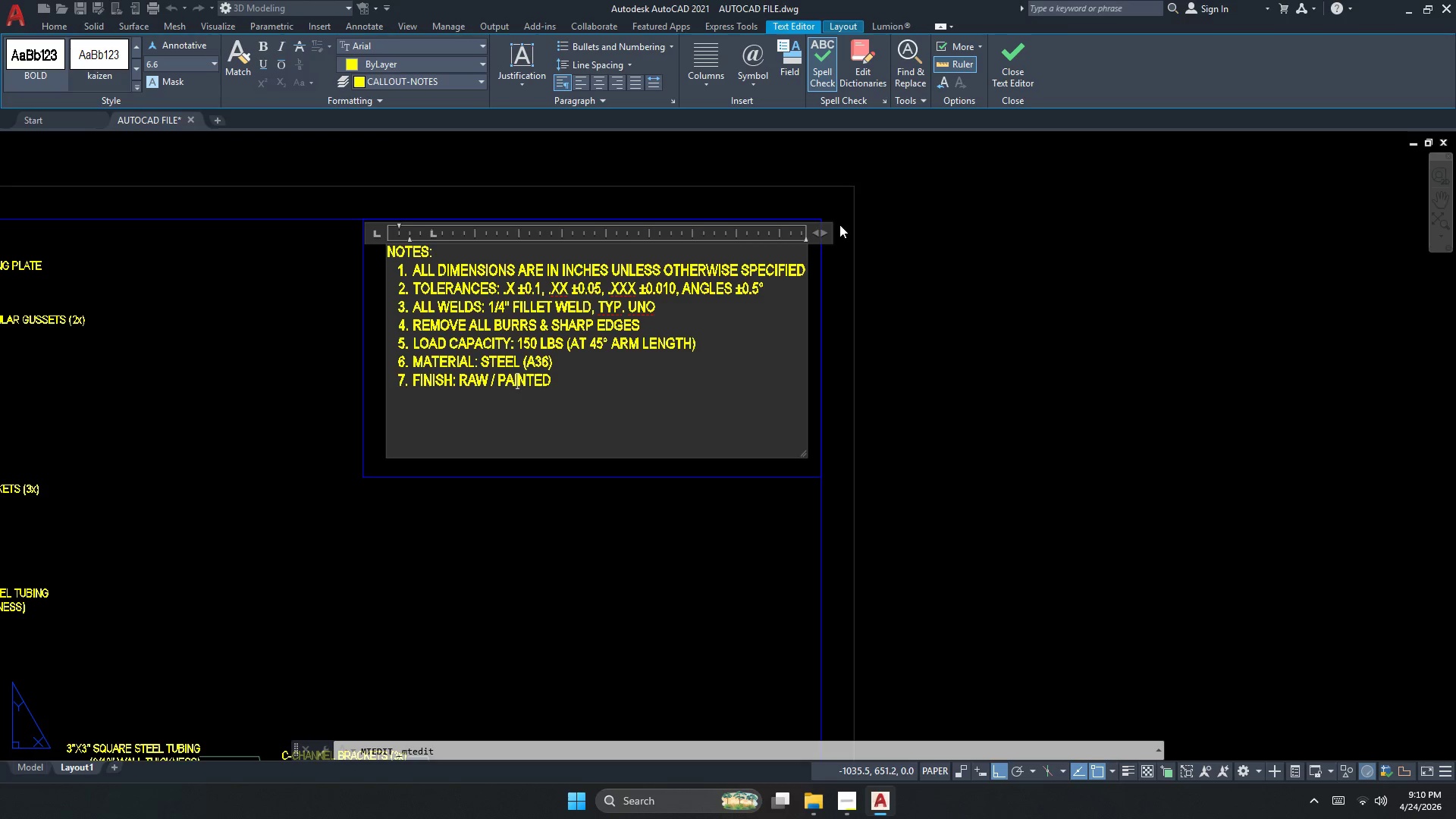 
key(ArrowRight)
 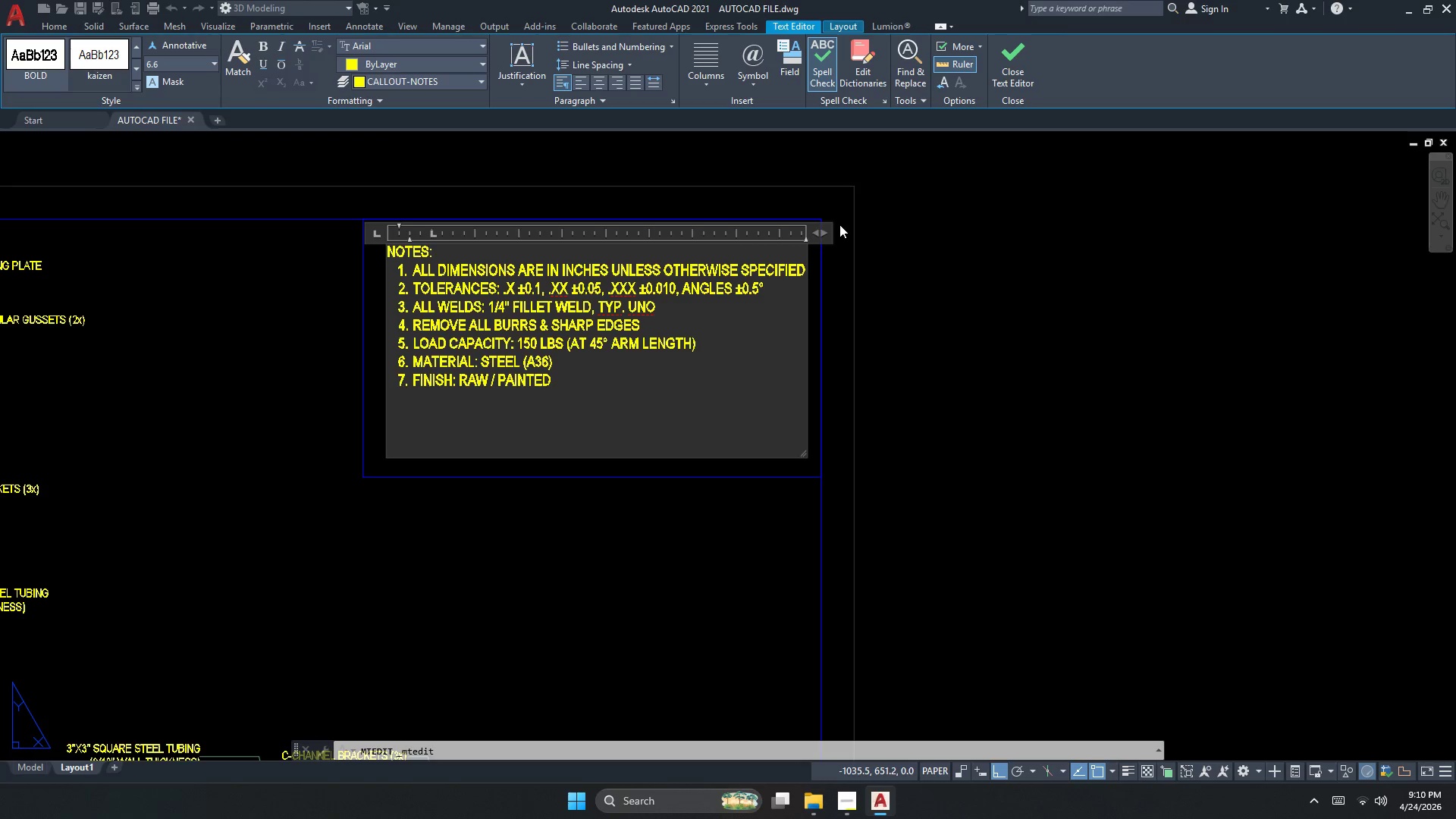 
key(ArrowRight)
 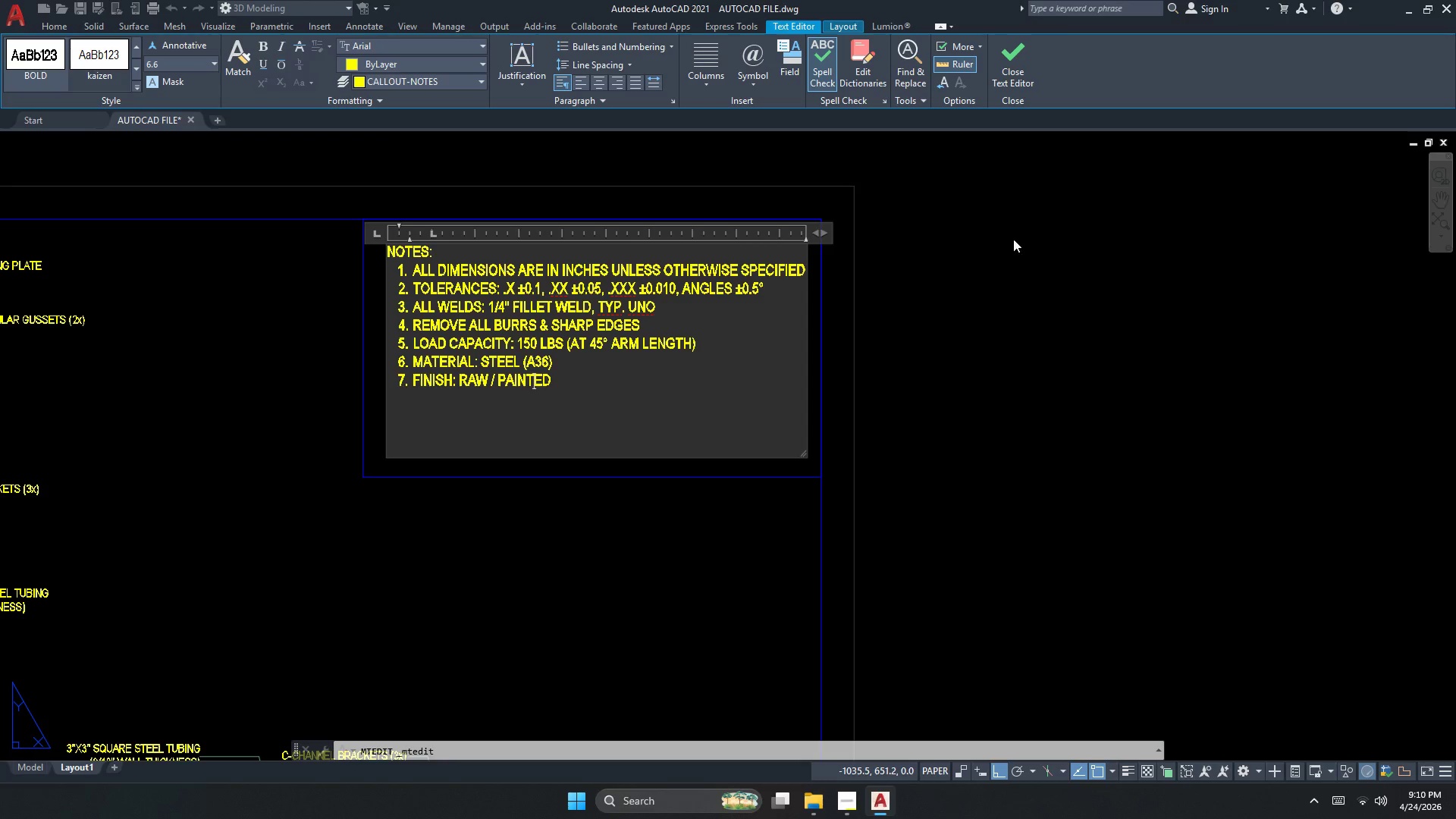 
left_click([541, 628])
 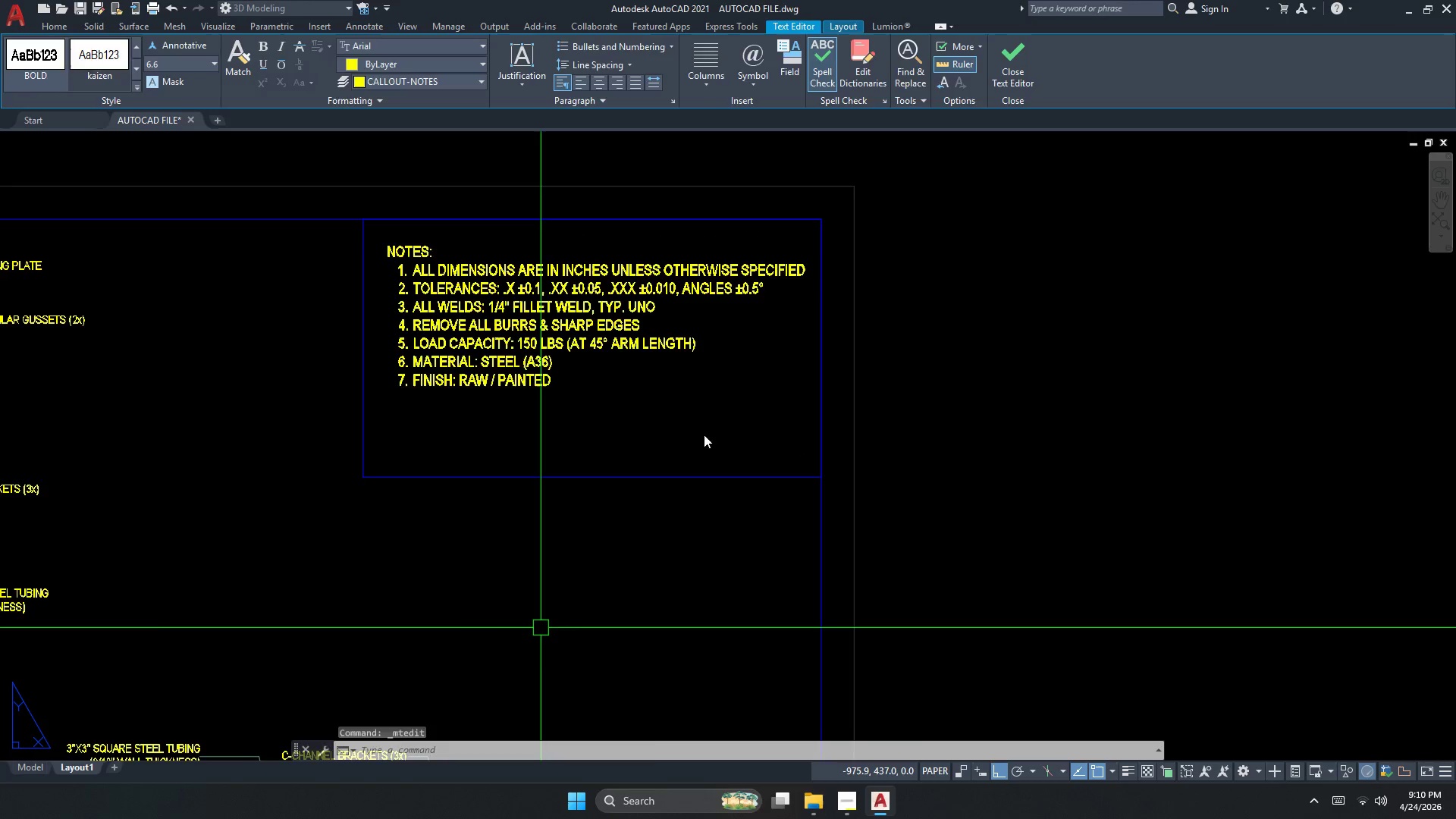 
scroll: coordinate [745, 391], scroll_direction: down, amount: 1.0
 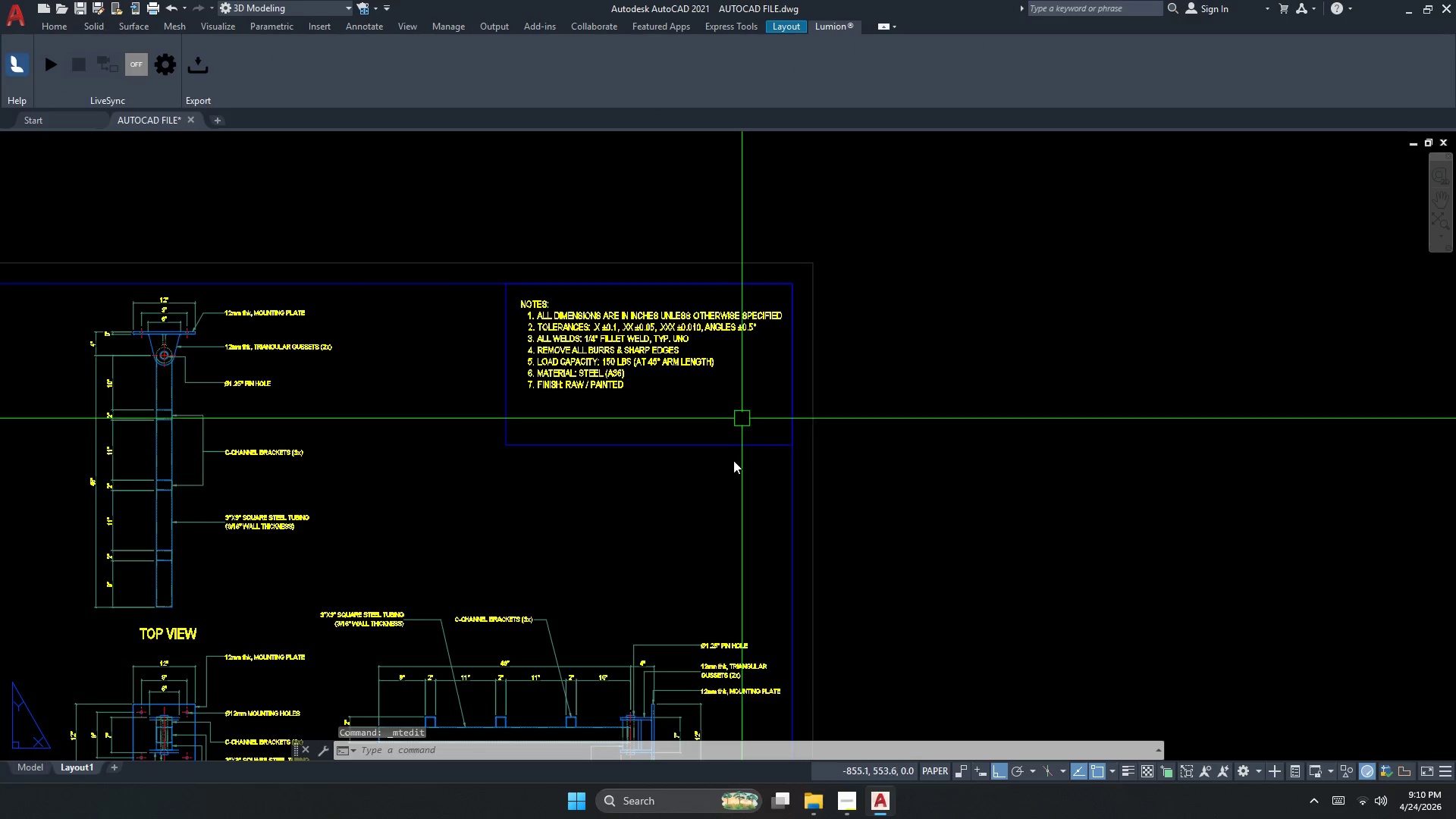 
key(Escape)
 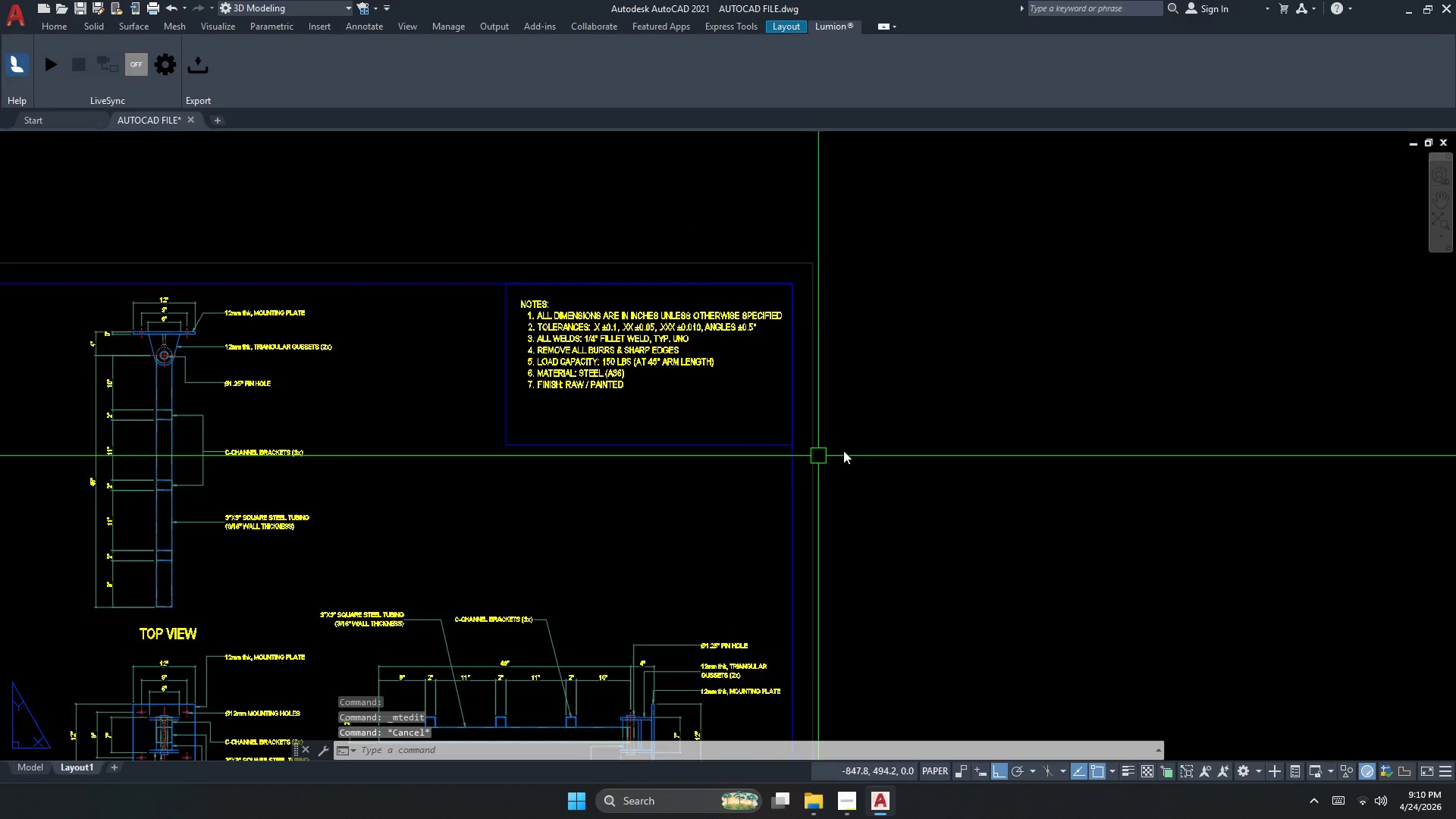 
scroll: coordinate [900, 443], scroll_direction: down, amount: 1.0
 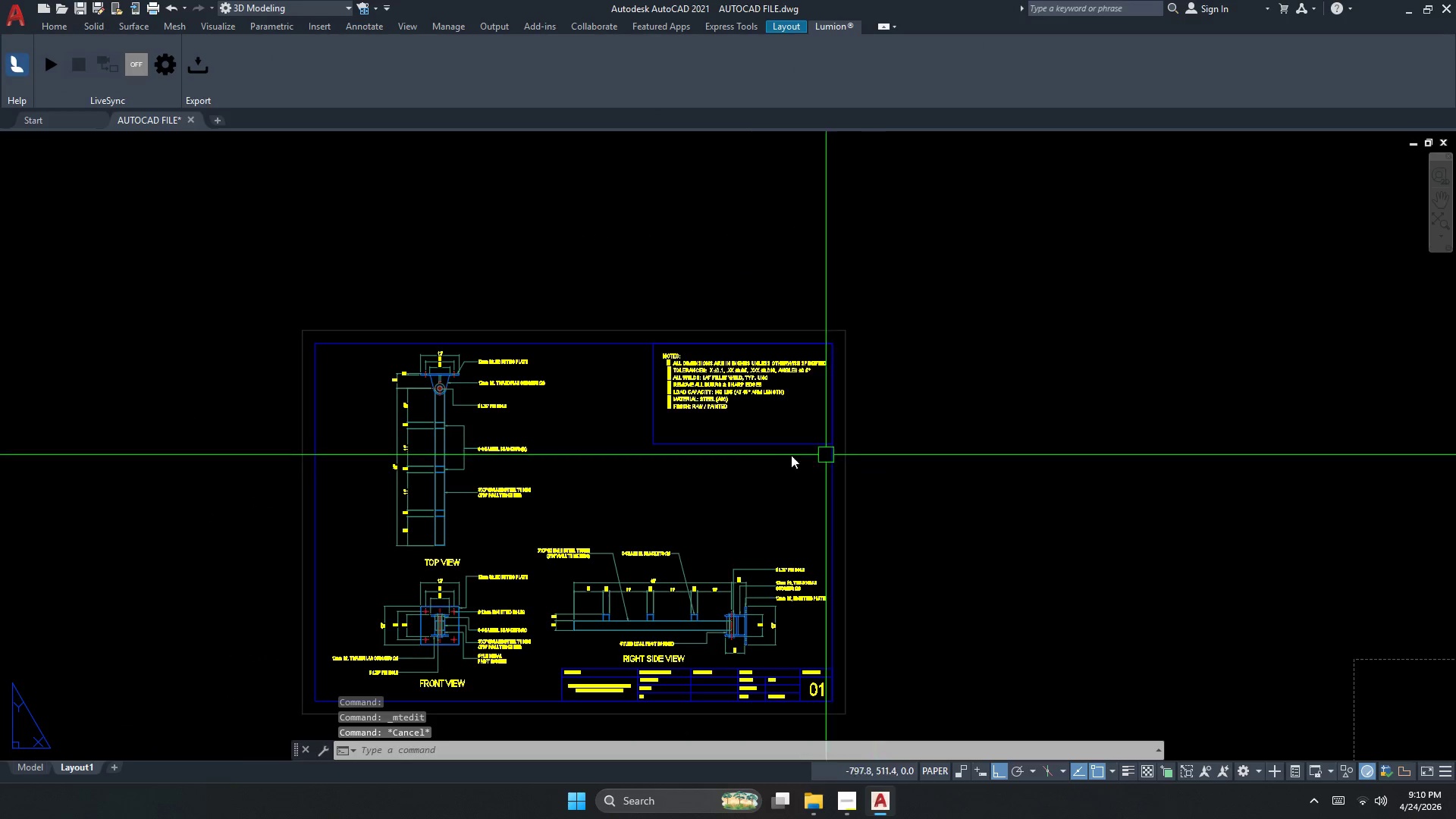 
key(S)
 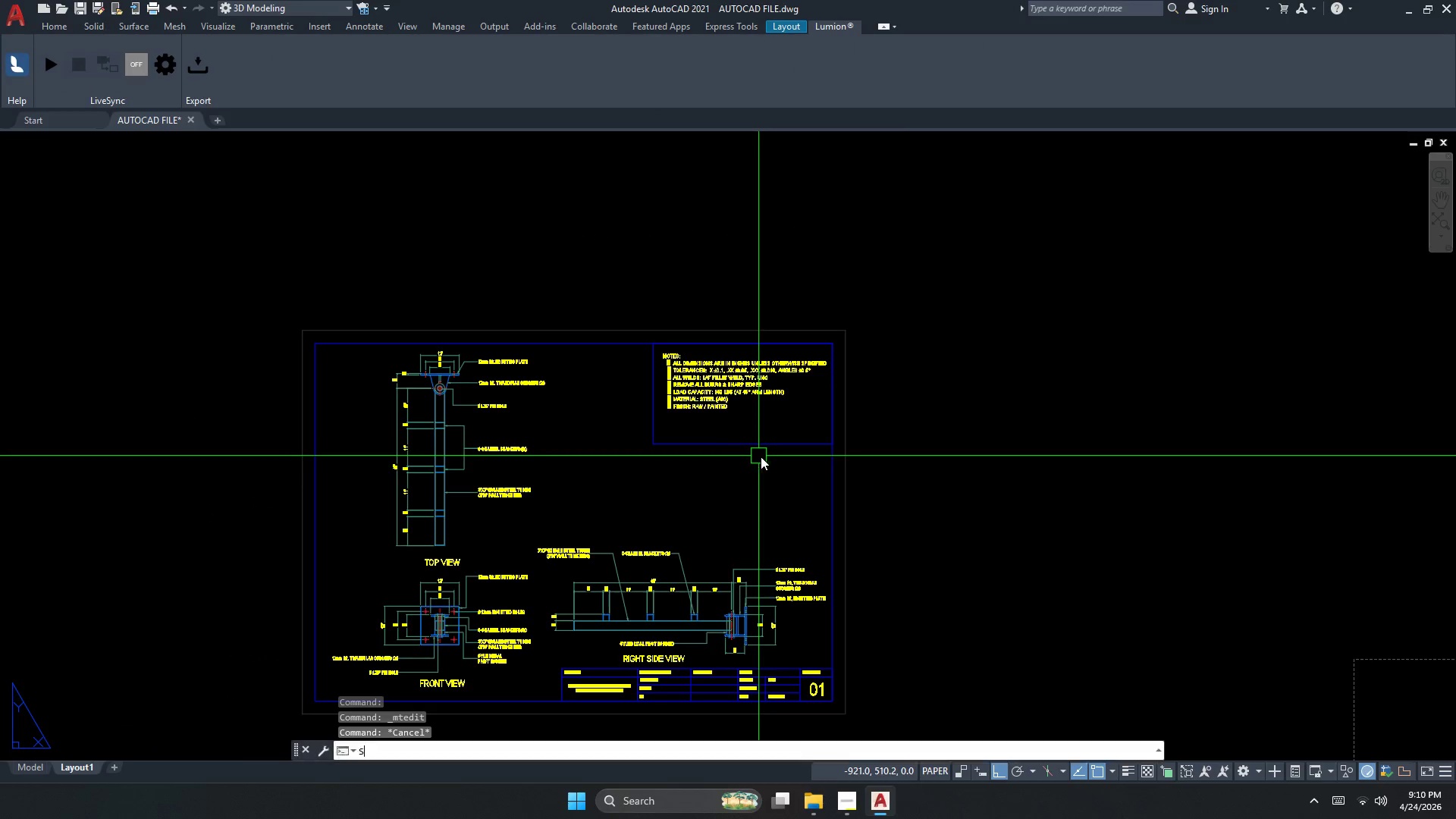 
key(Space)
 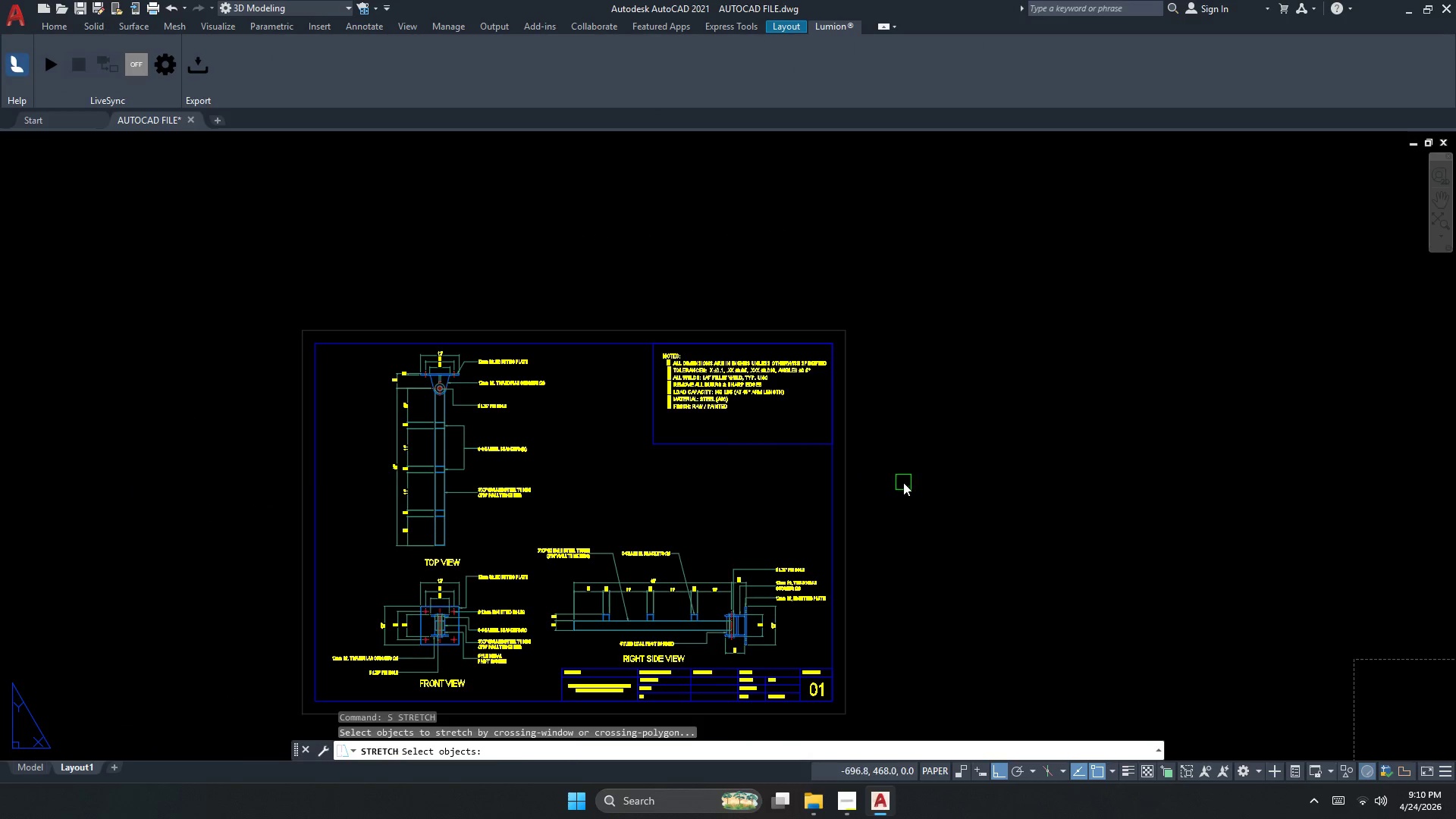 
left_click_drag(start_coordinate=[906, 479], to_coordinate=[902, 477])
 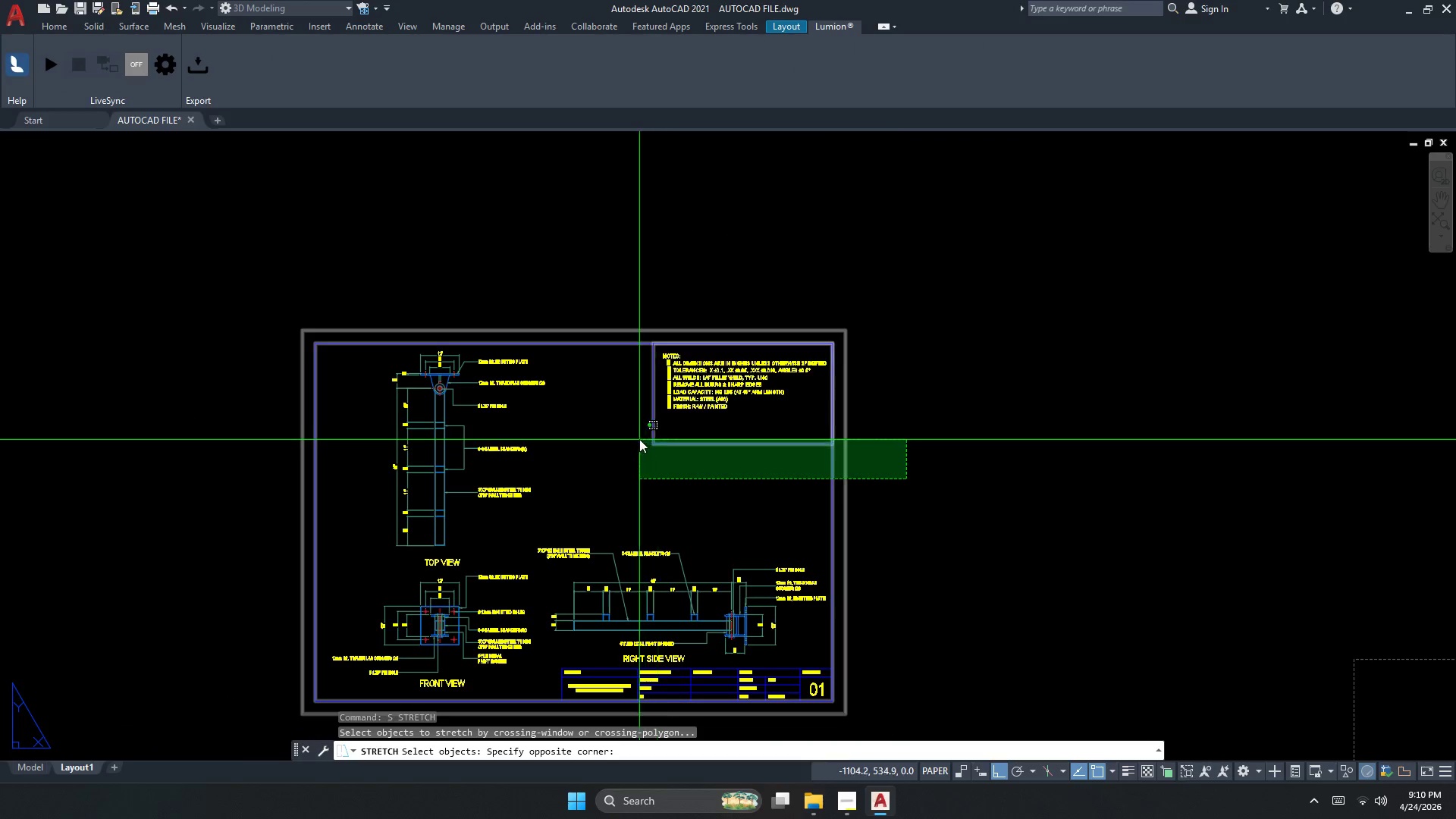 
left_click_drag(start_coordinate=[635, 428], to_coordinate=[627, 438])
 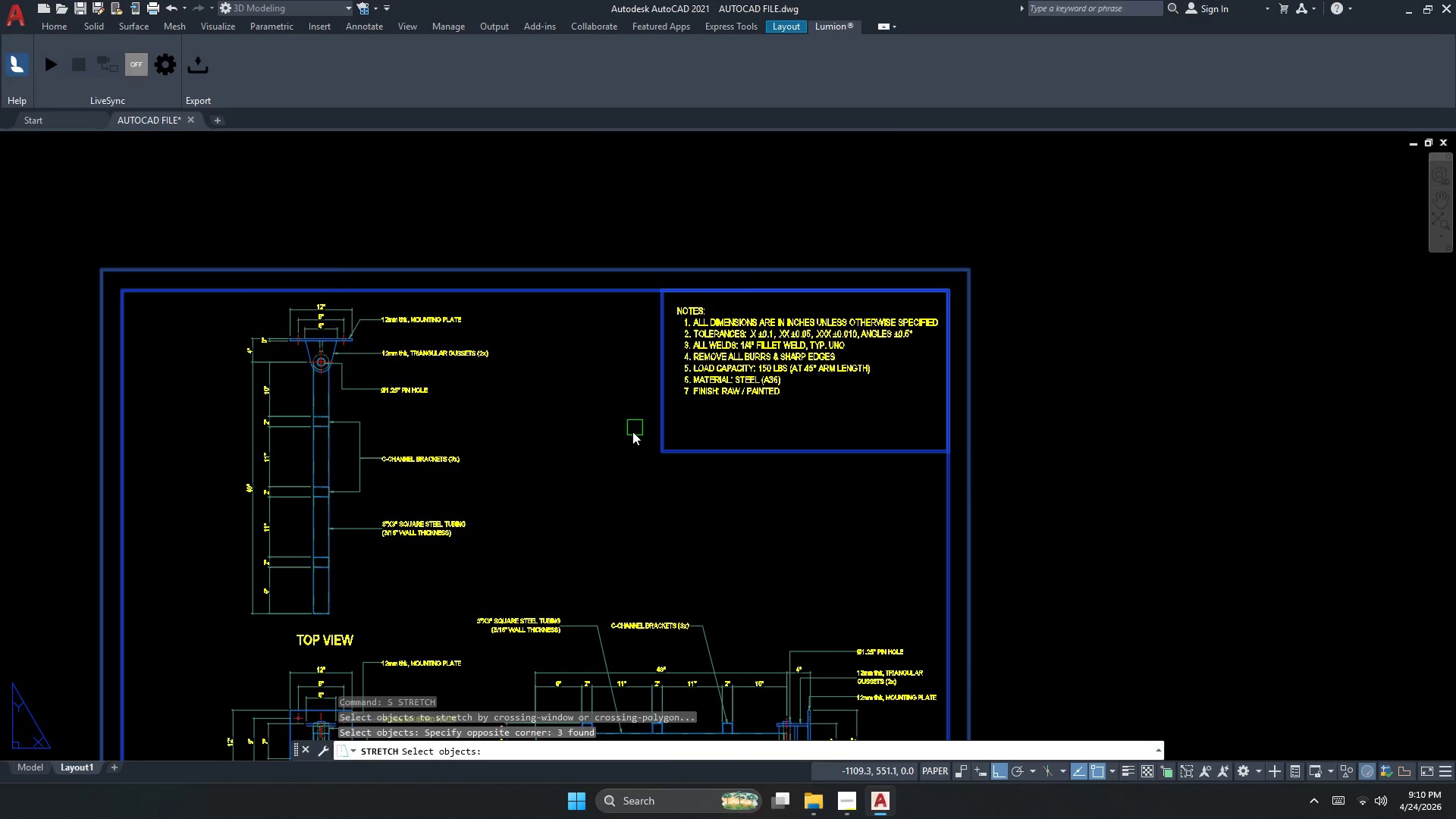 
key(Space)
 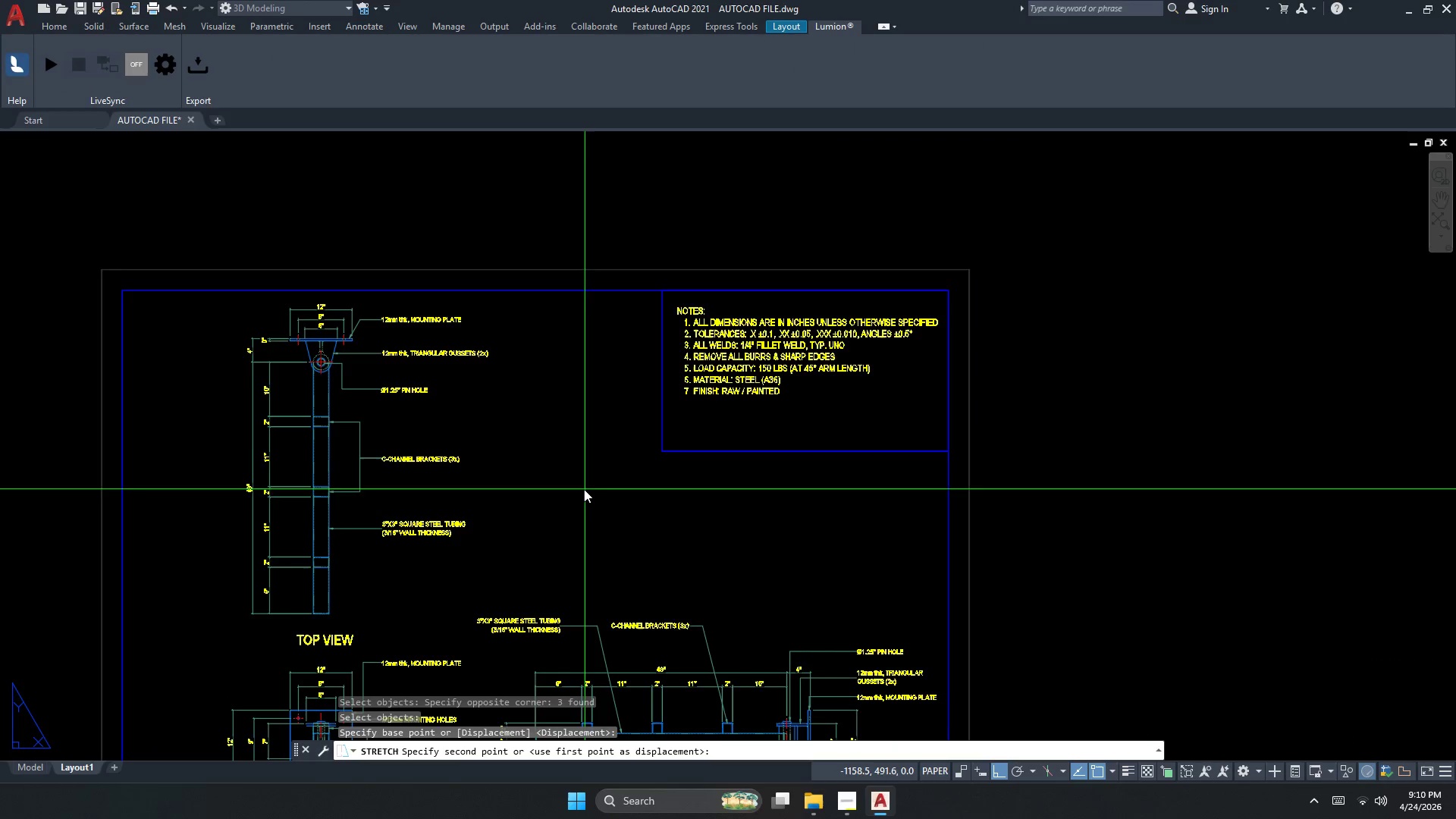 
scroll: coordinate [636, 431], scroll_direction: up, amount: 1.0
 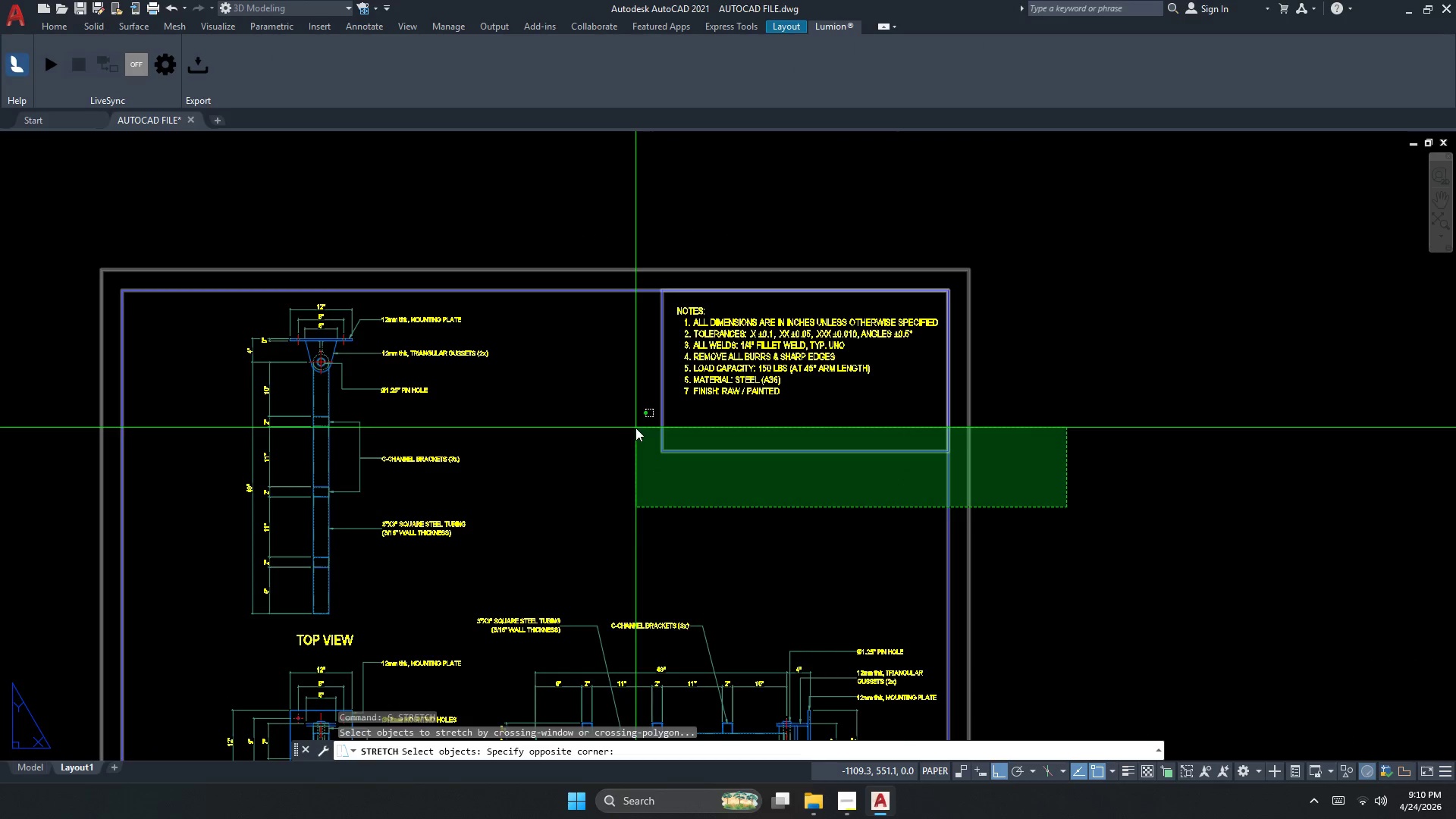 
left_click_drag(start_coordinate=[585, 489], to_coordinate=[580, 473])
 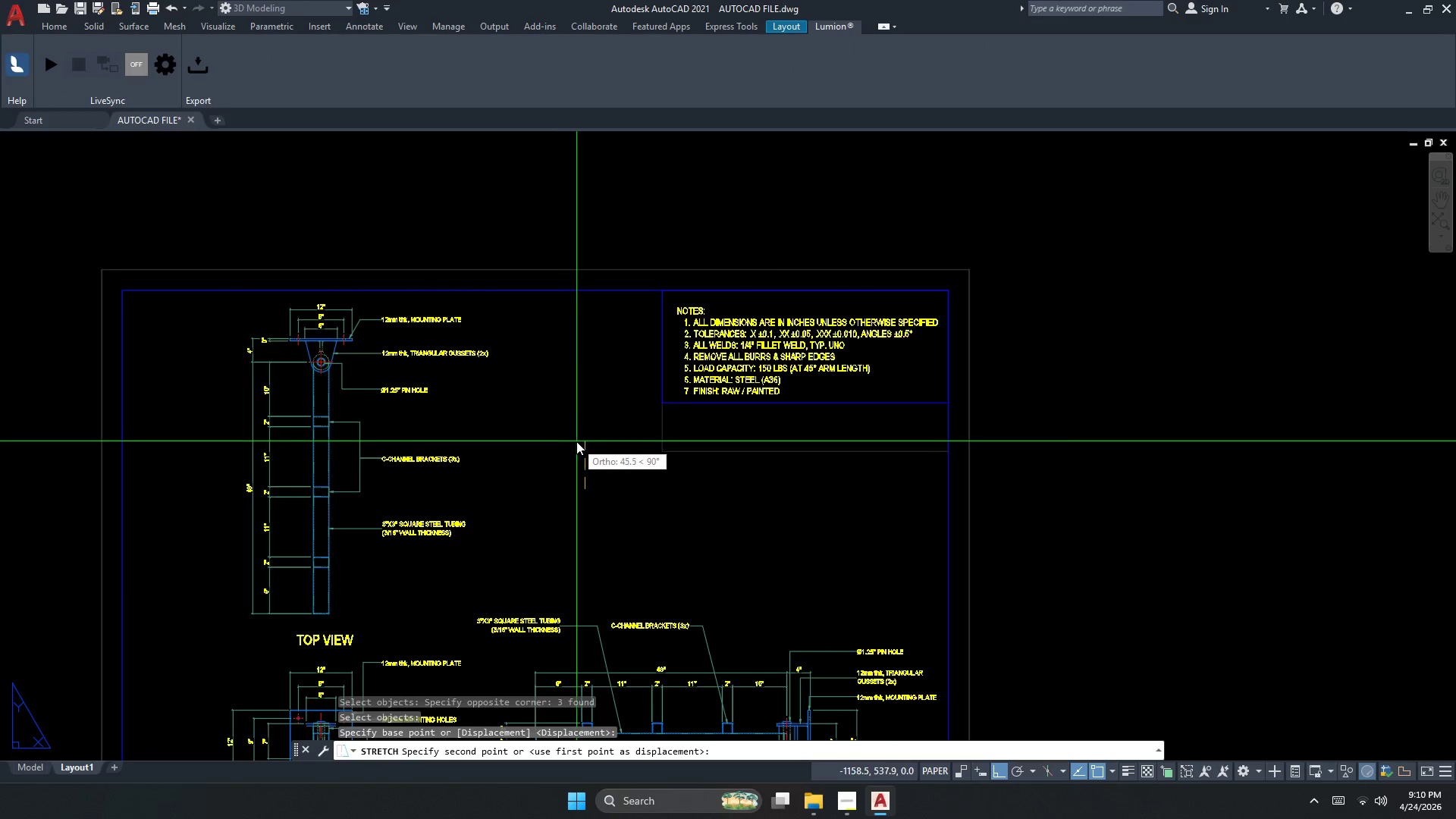 
left_click([576, 441])
 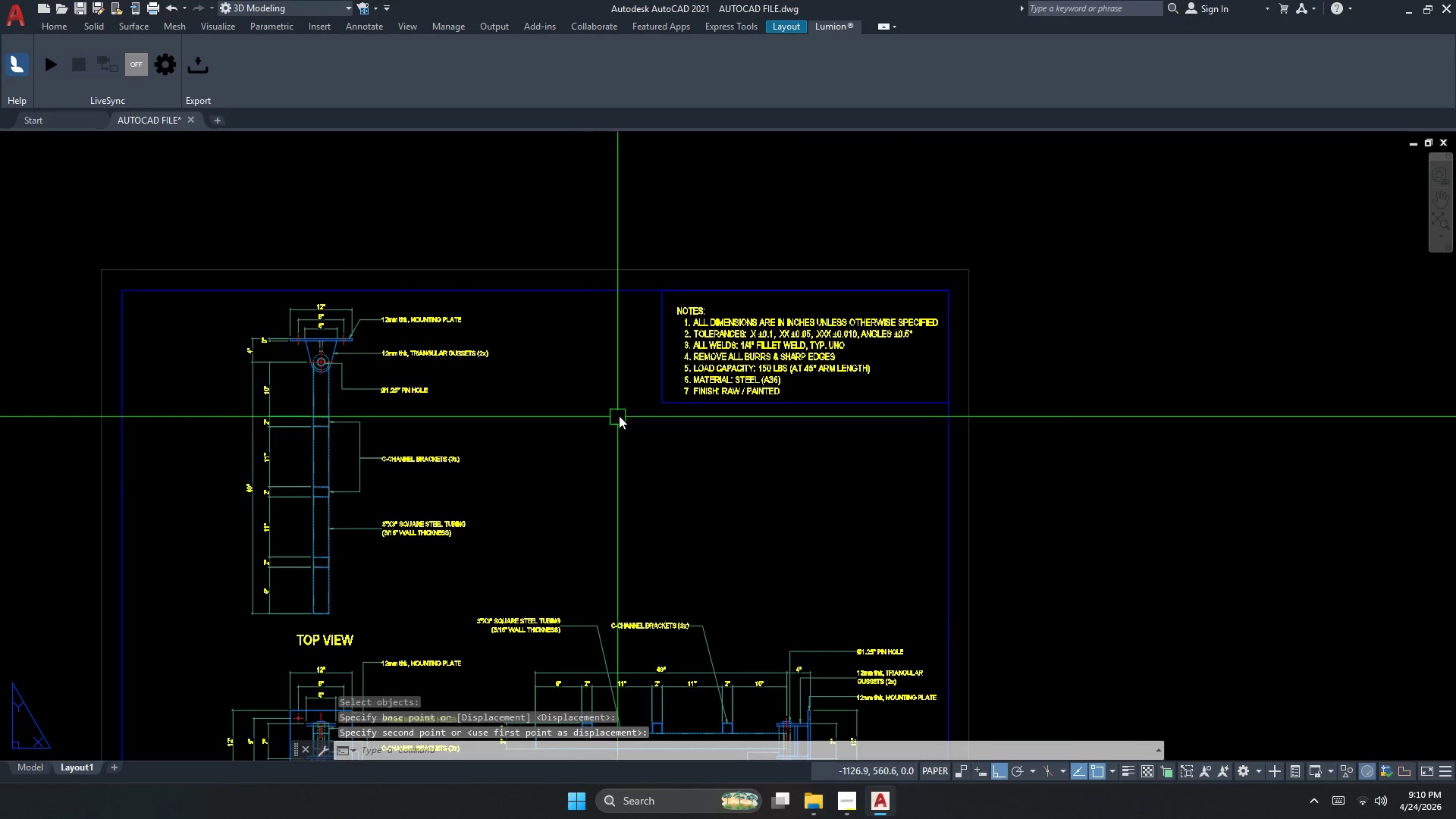 
key(S)
 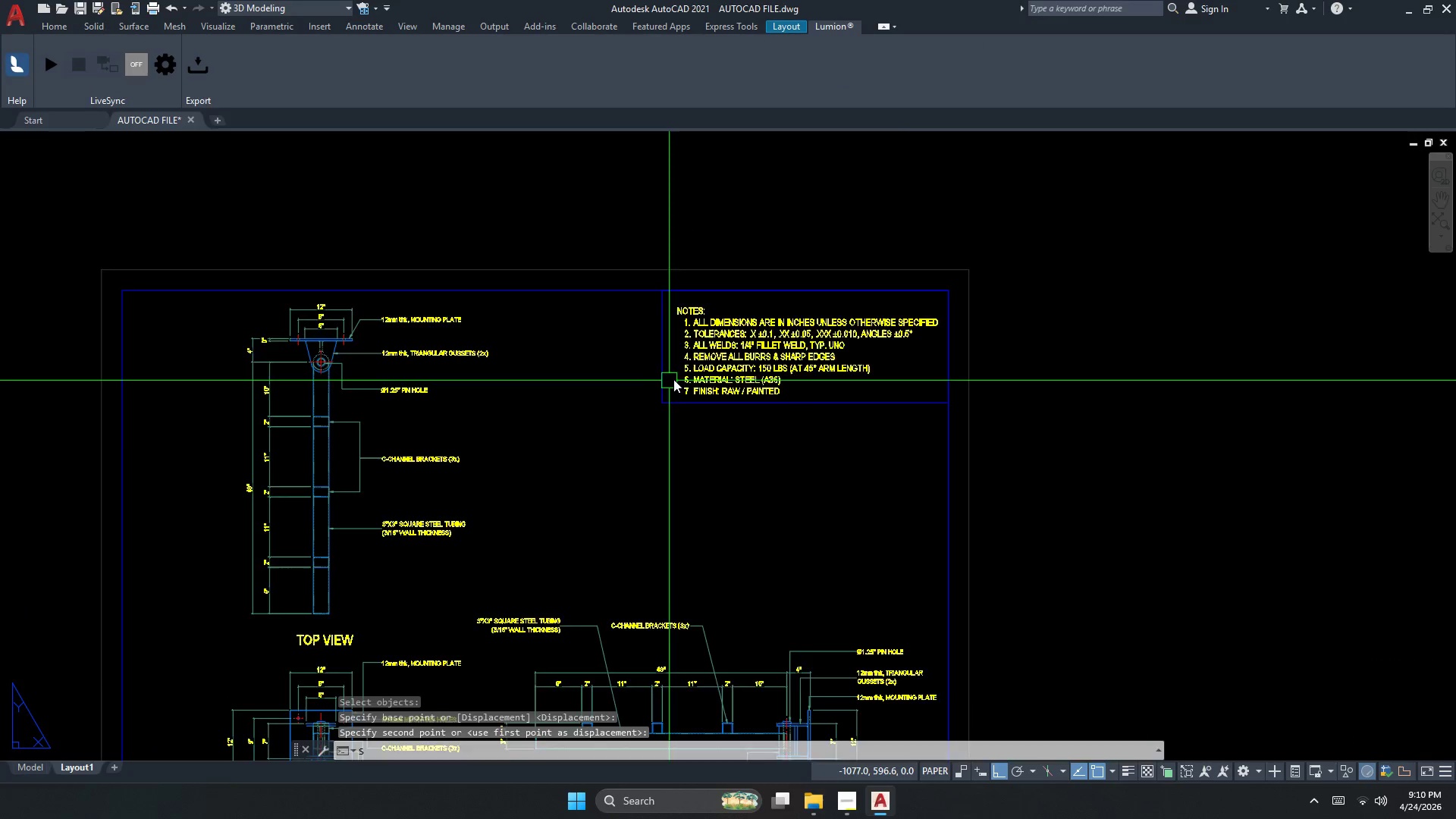 
key(Space)
 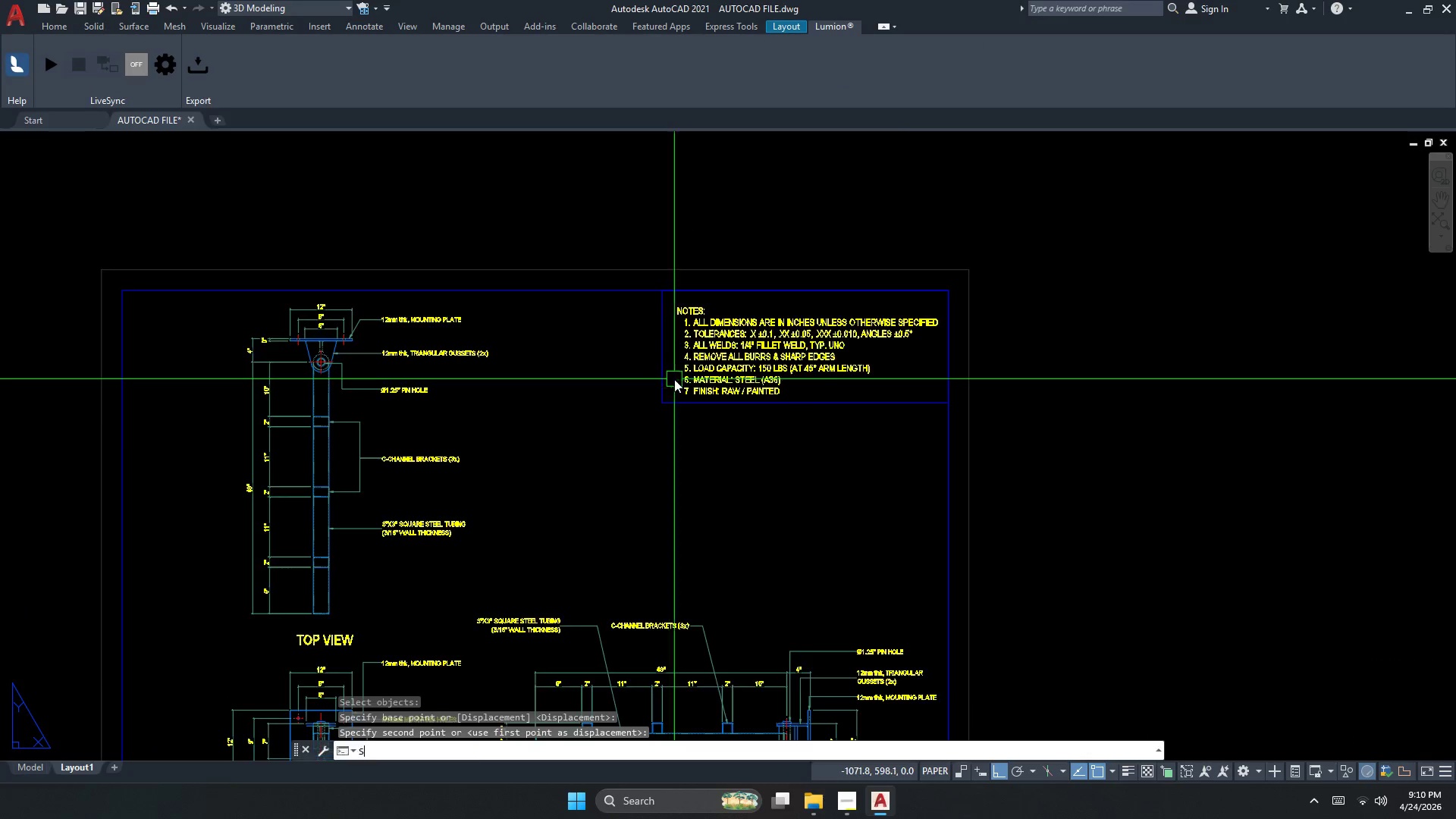 
left_click_drag(start_coordinate=[667, 450], to_coordinate=[654, 403])
 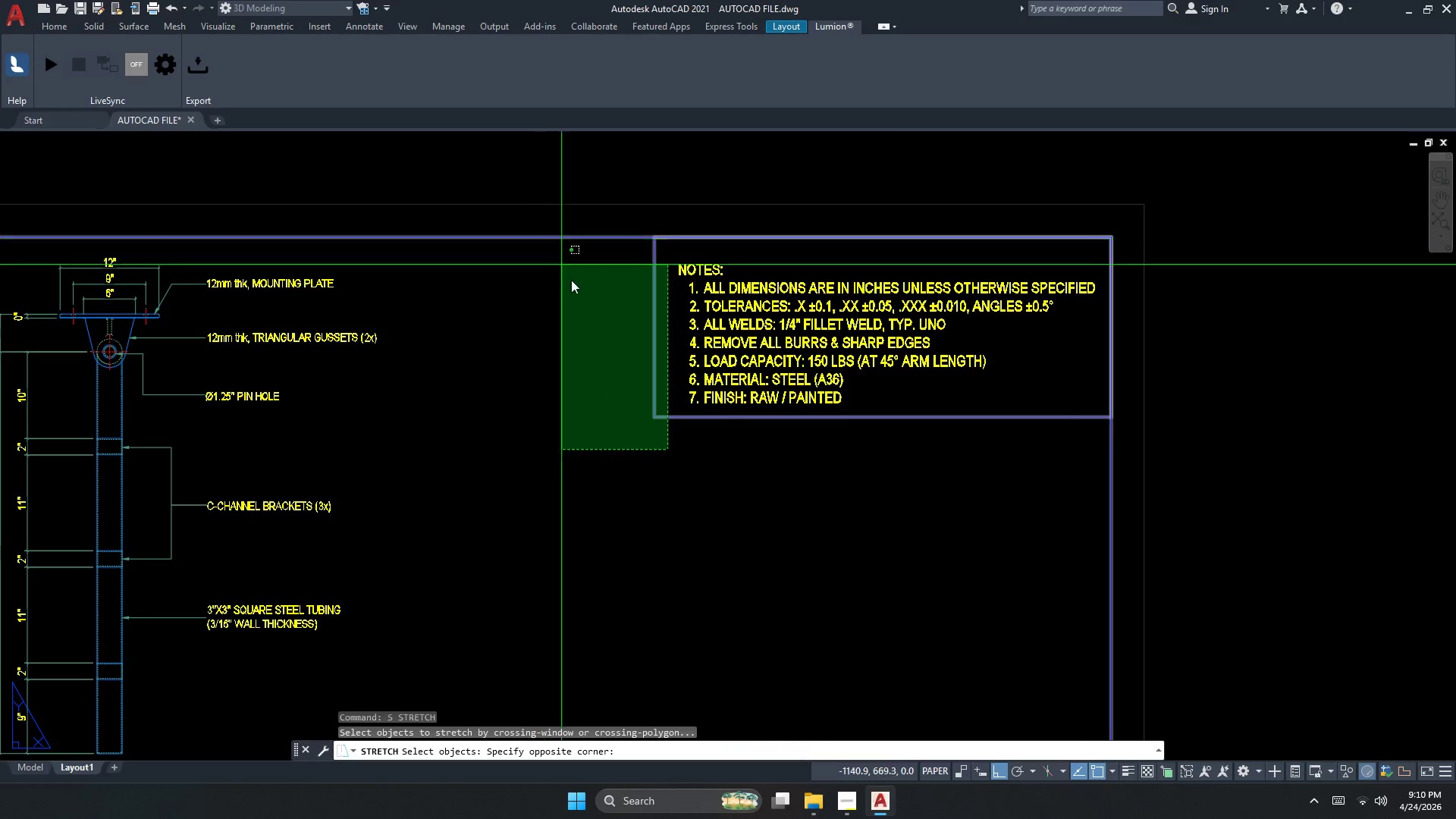 
scroll: coordinate [674, 379], scroll_direction: up, amount: 1.0
 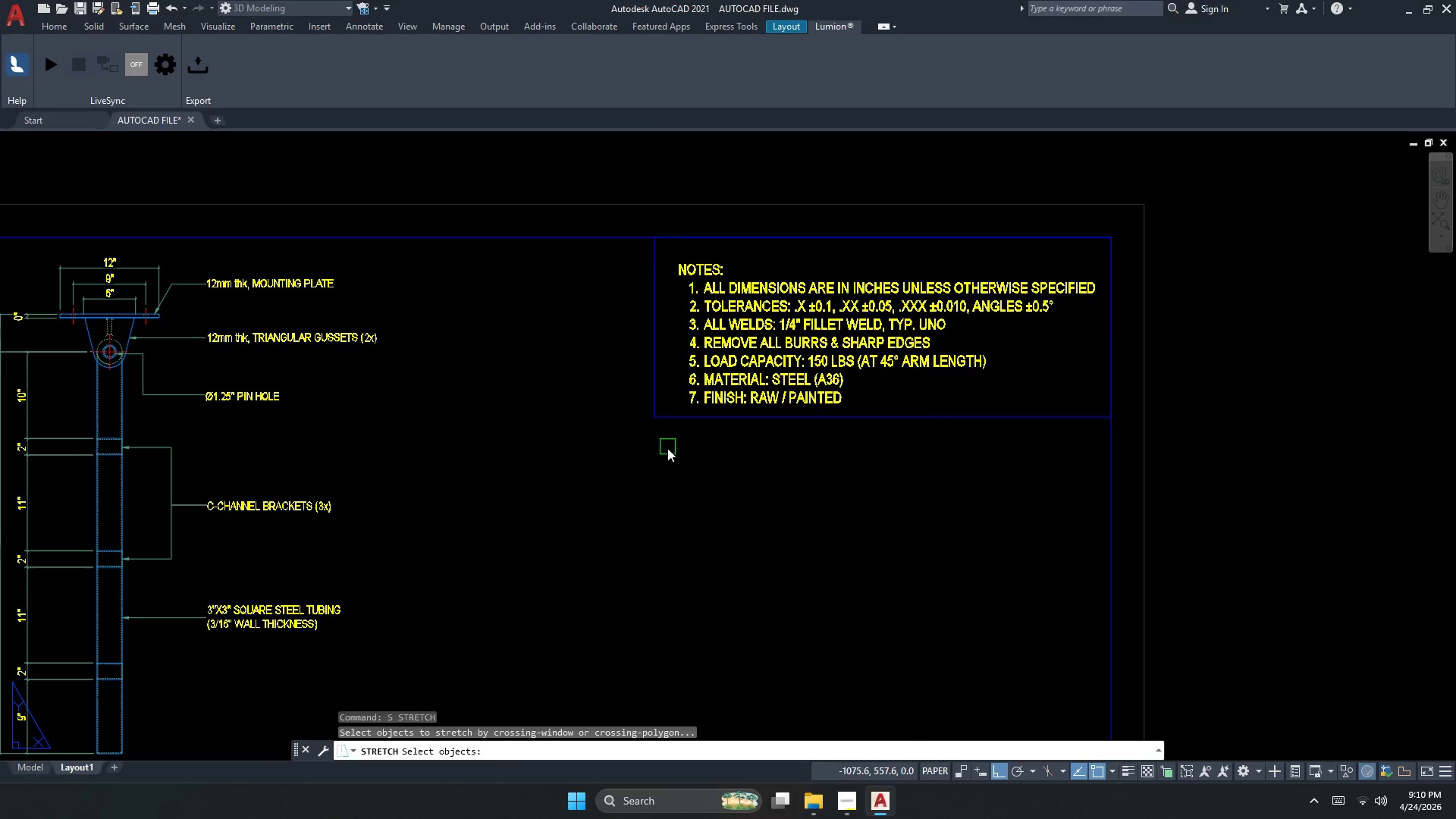 
key(Escape)
 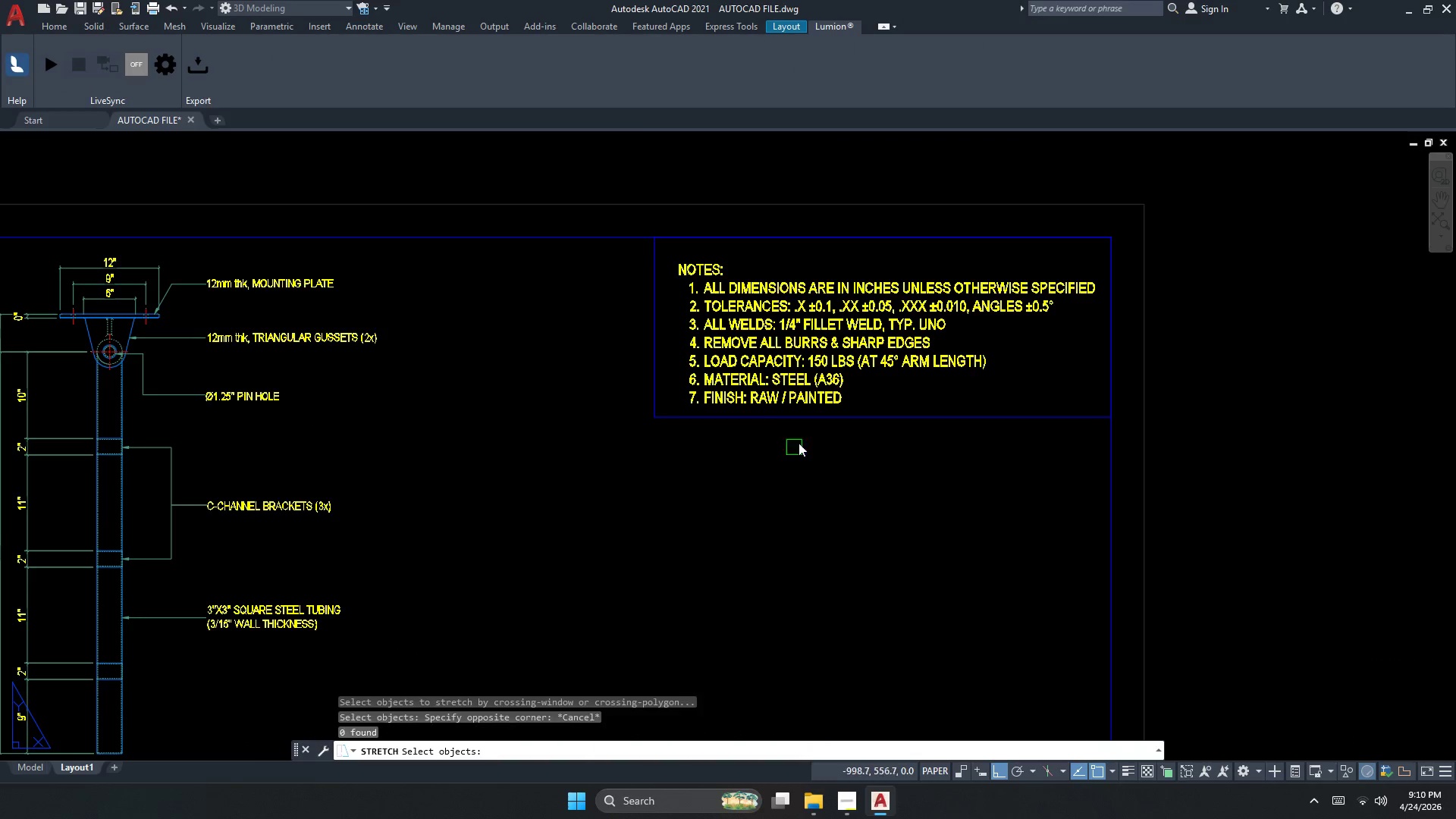 
key(Escape)
 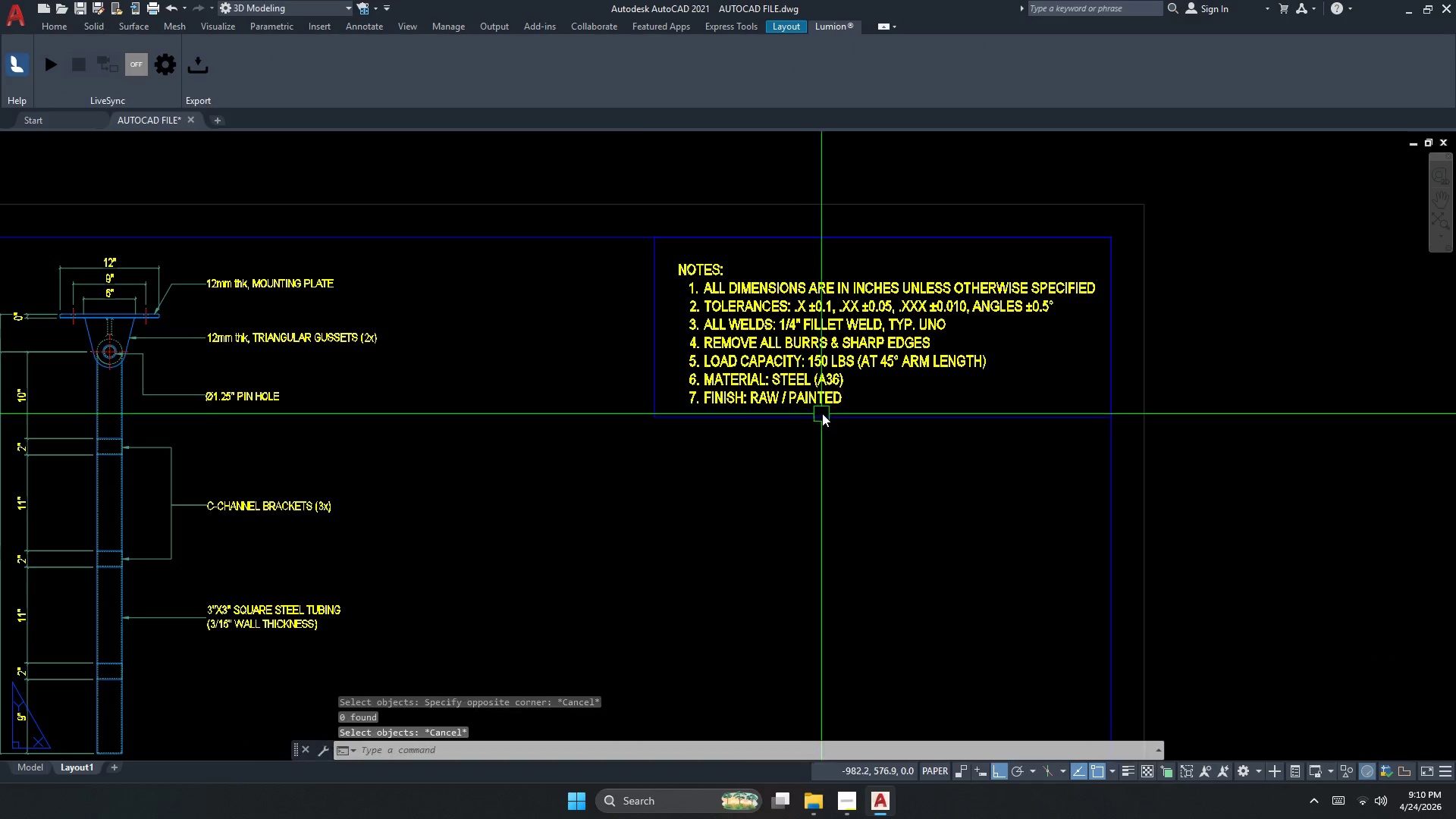 
left_click([824, 413])
 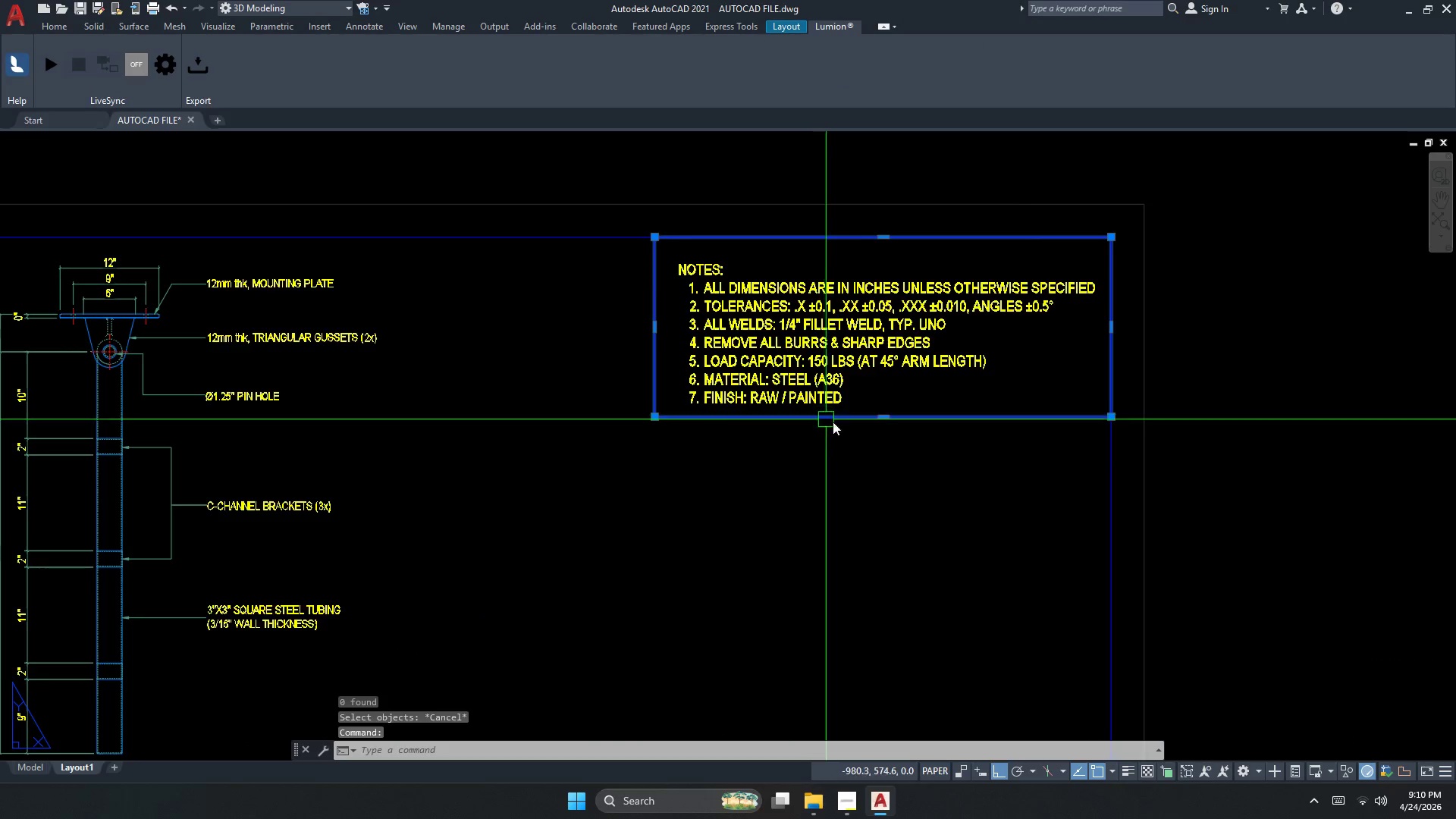 
scroll: coordinate [895, 428], scroll_direction: up, amount: 1.0
 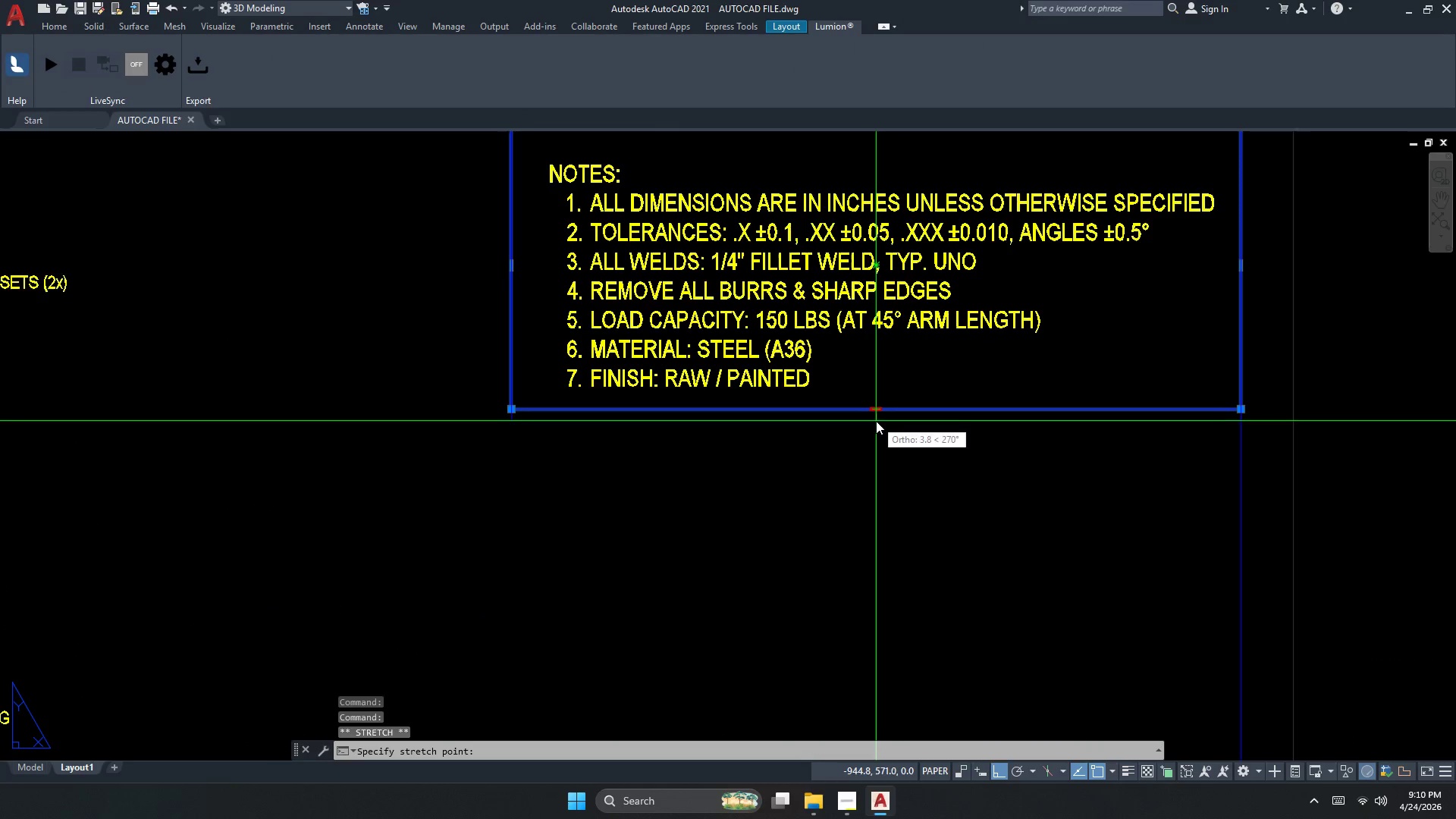 
left_click([876, 424])
 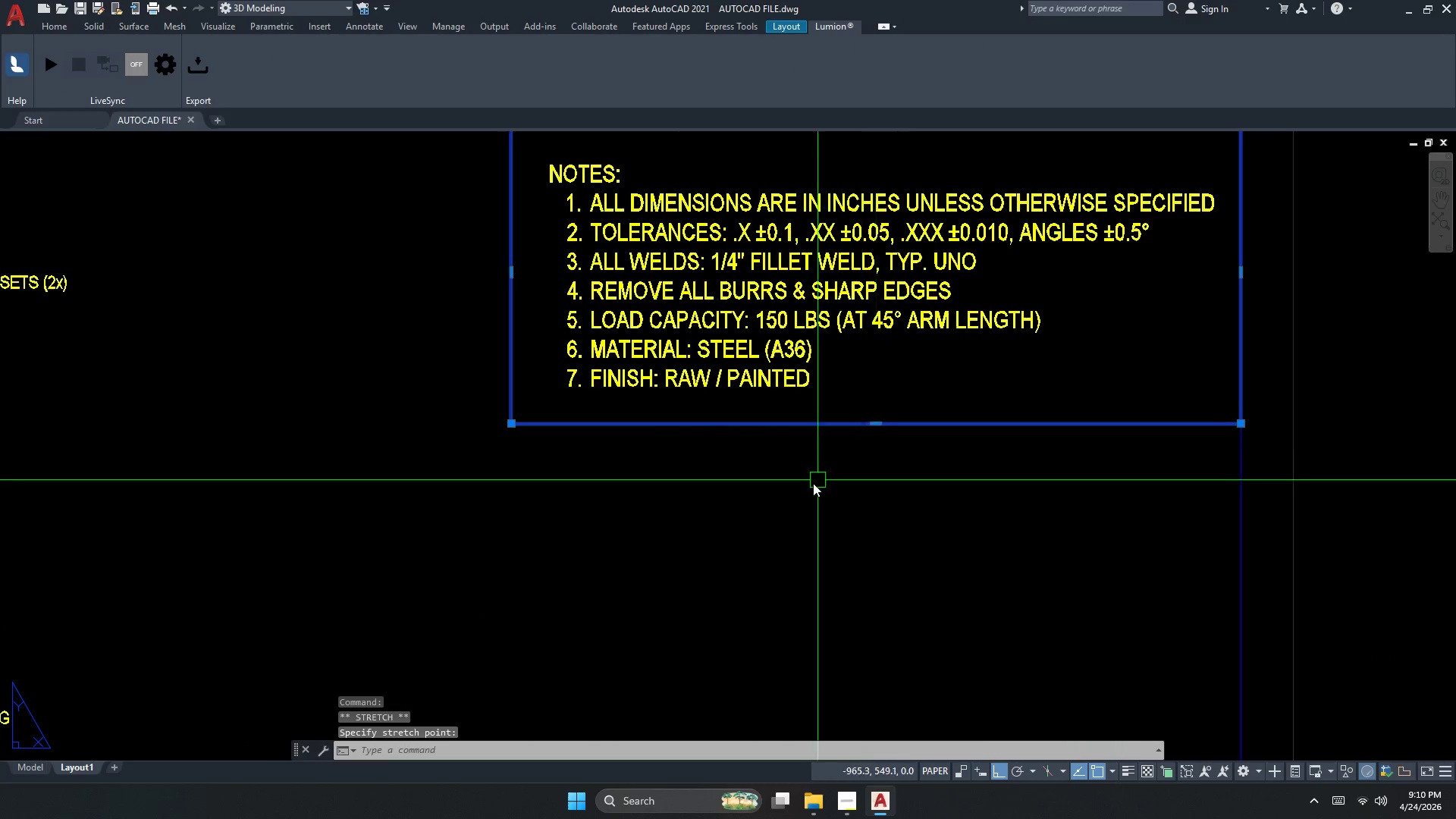 
key(Escape)
 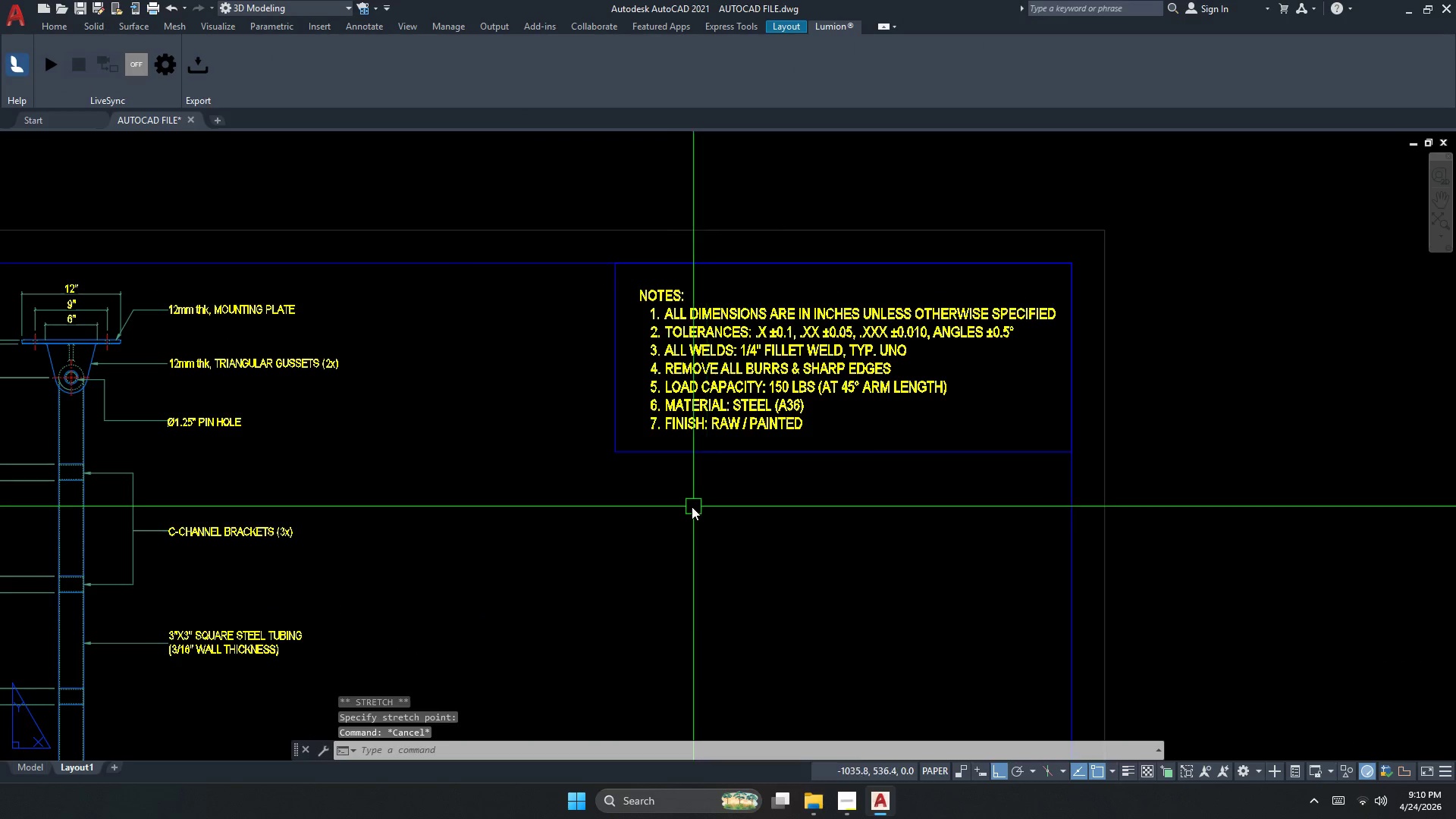 
scroll: coordinate [790, 499], scroll_direction: down, amount: 1.0
 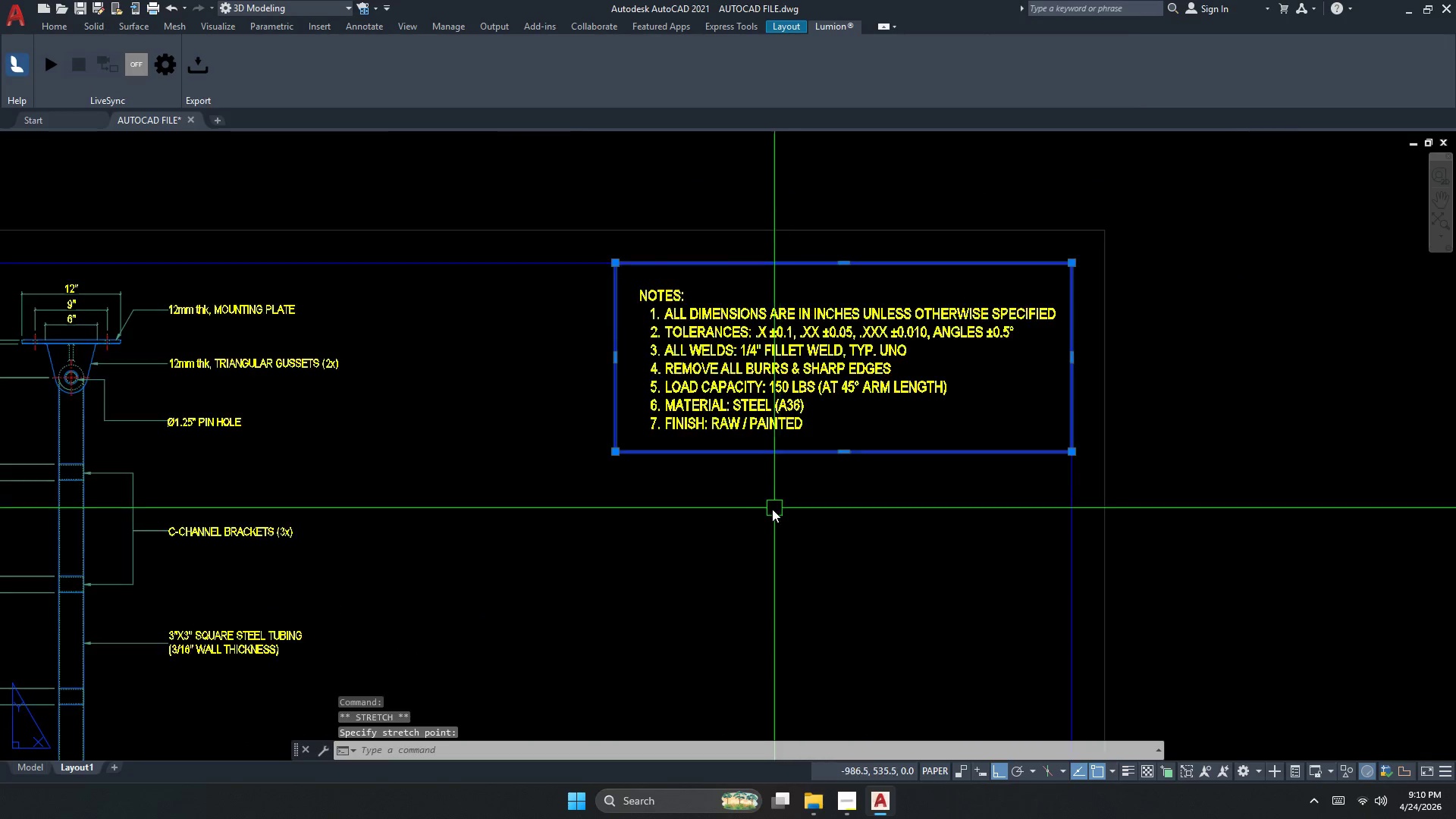 
key(S)
 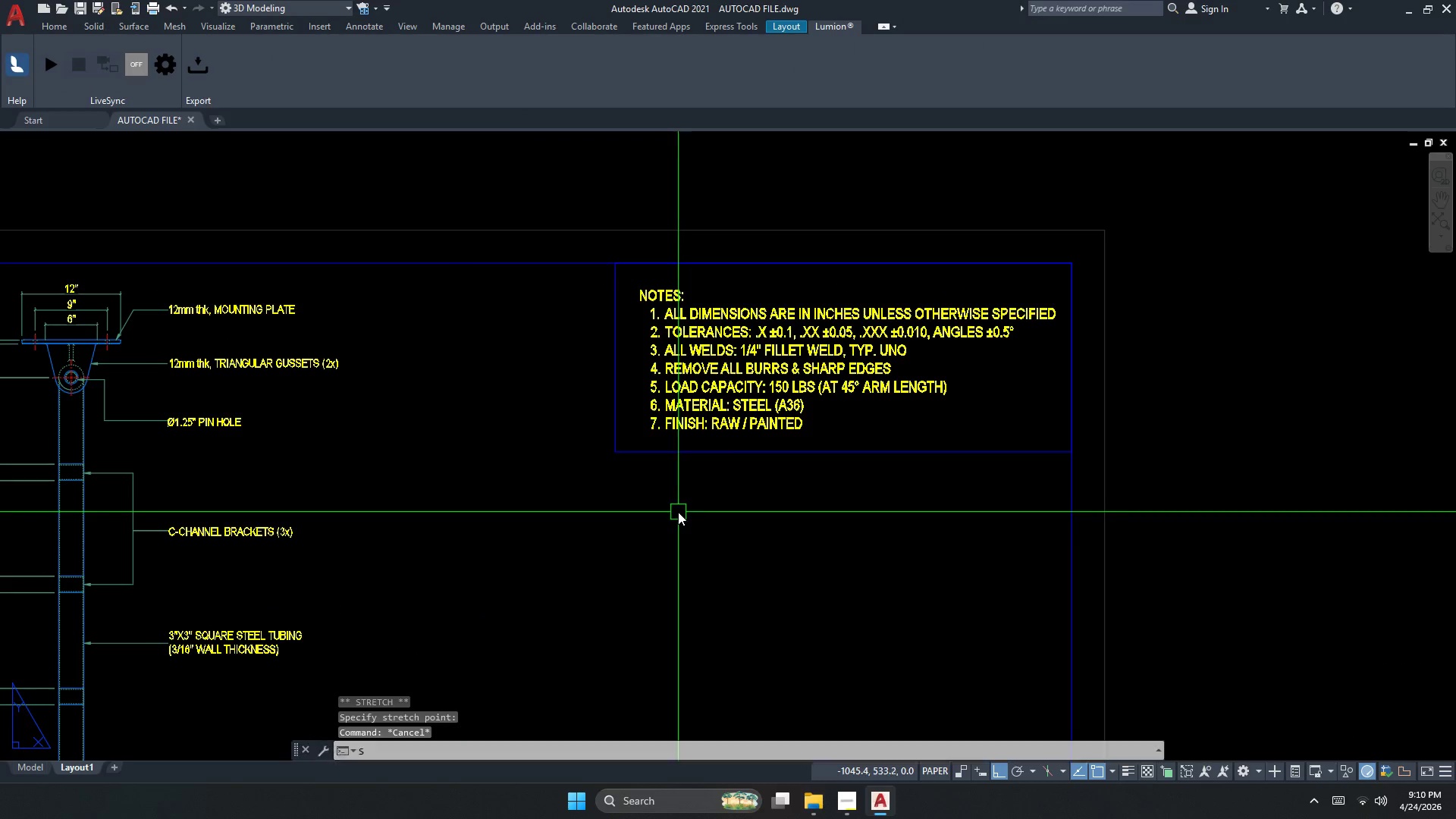 
key(Space)
 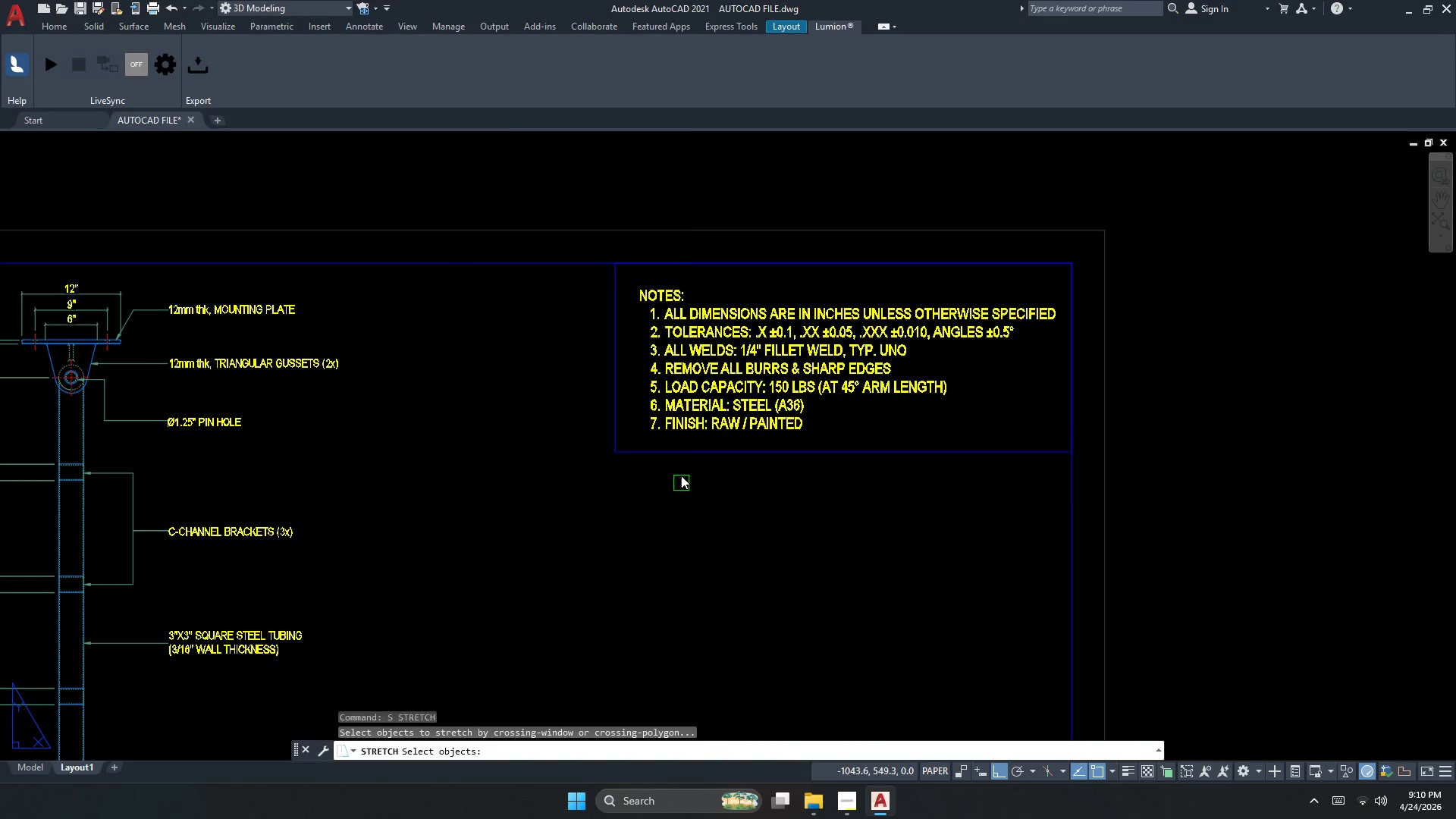 
key(Escape)
 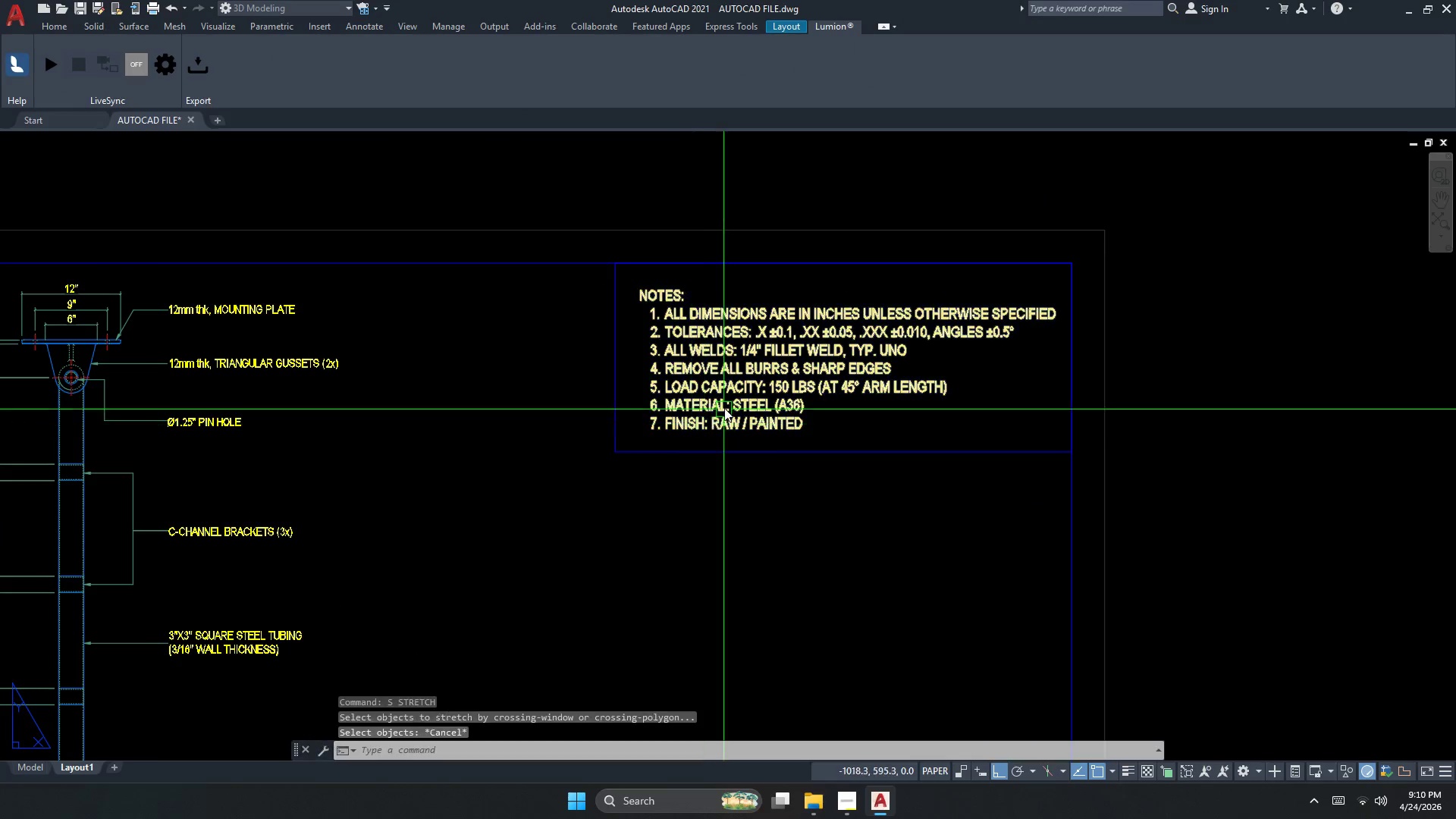 
left_click([726, 404])
 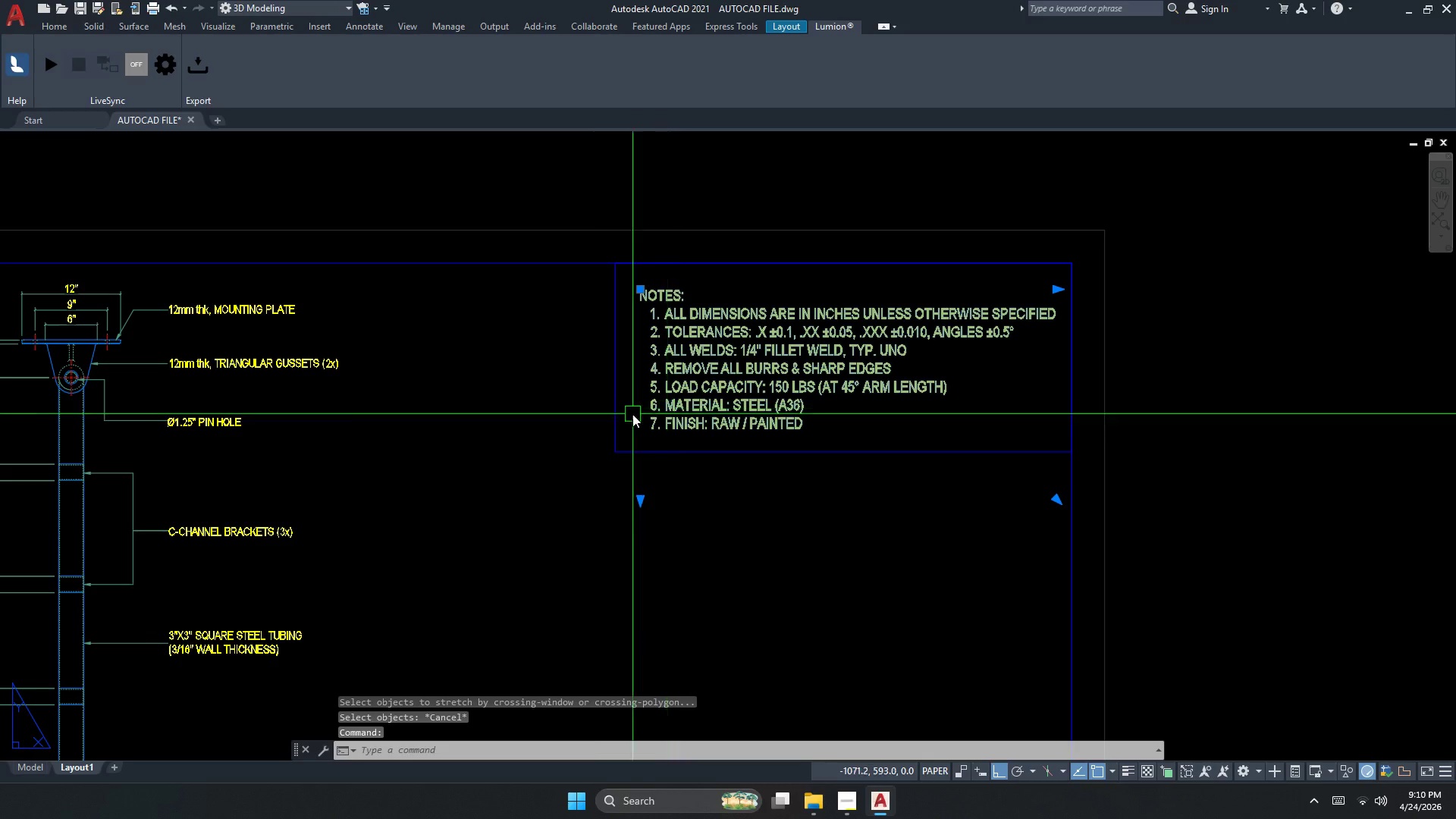 
key(M)
 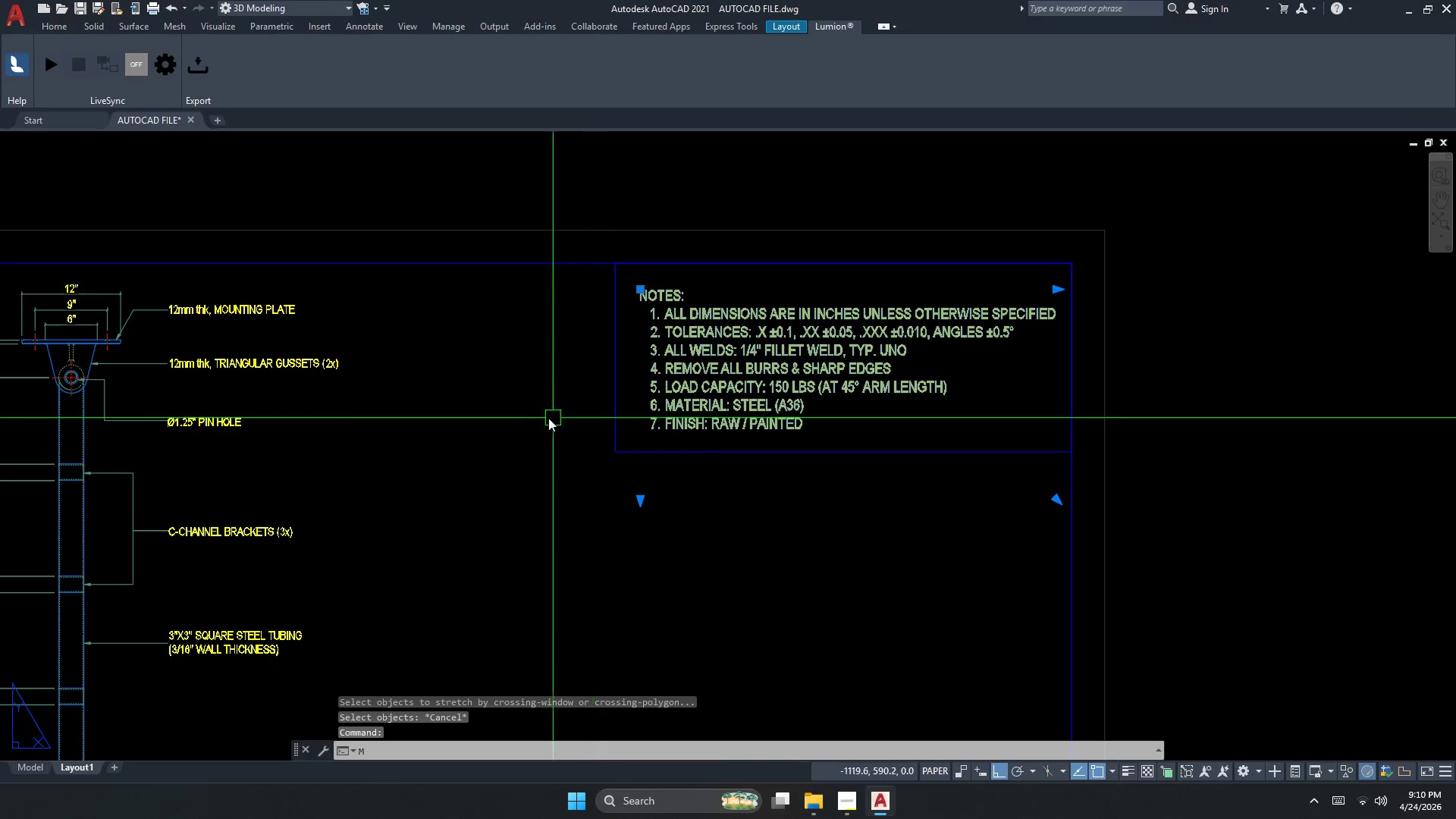 
key(Space)
 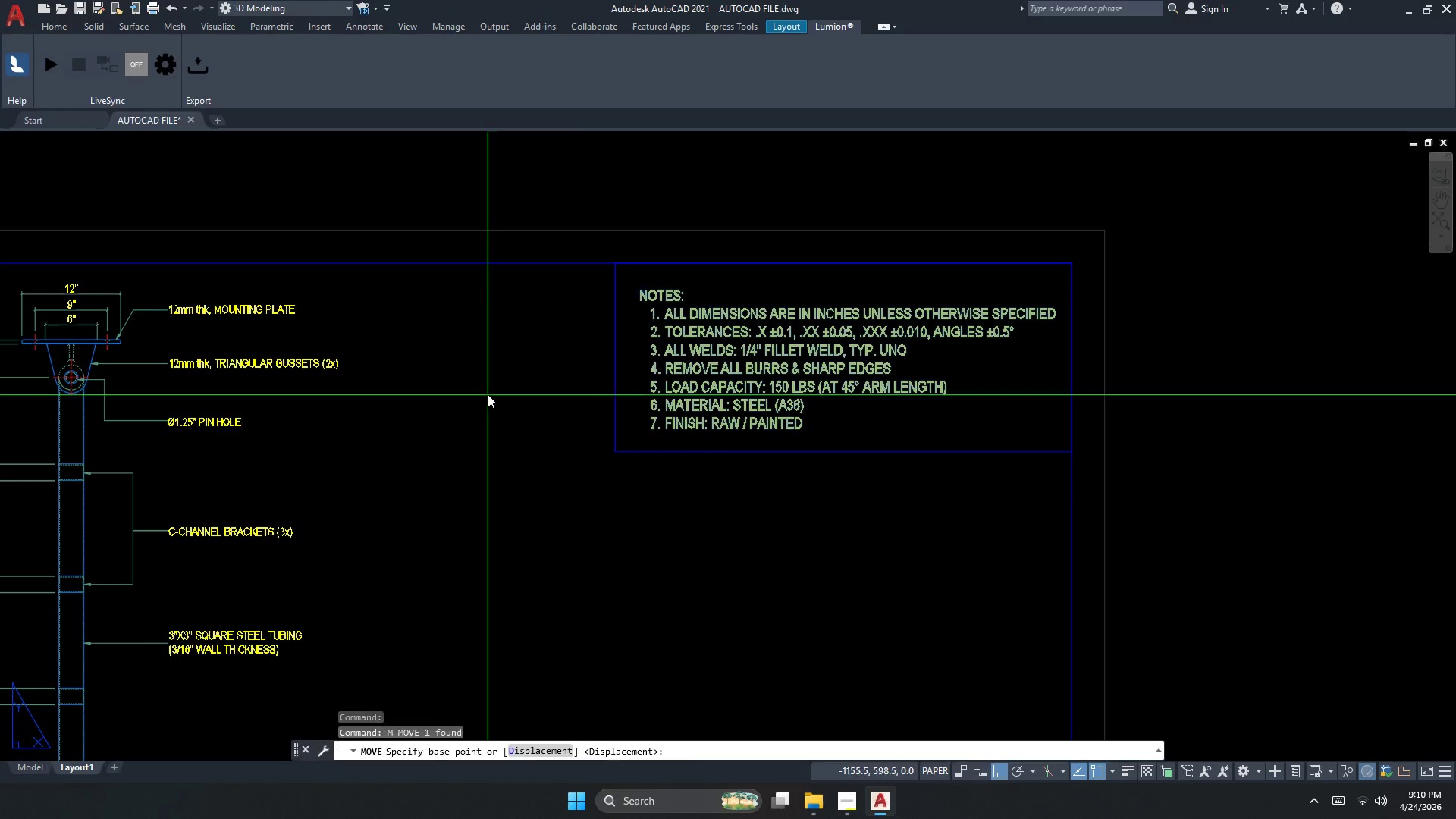 
left_click([488, 391])
 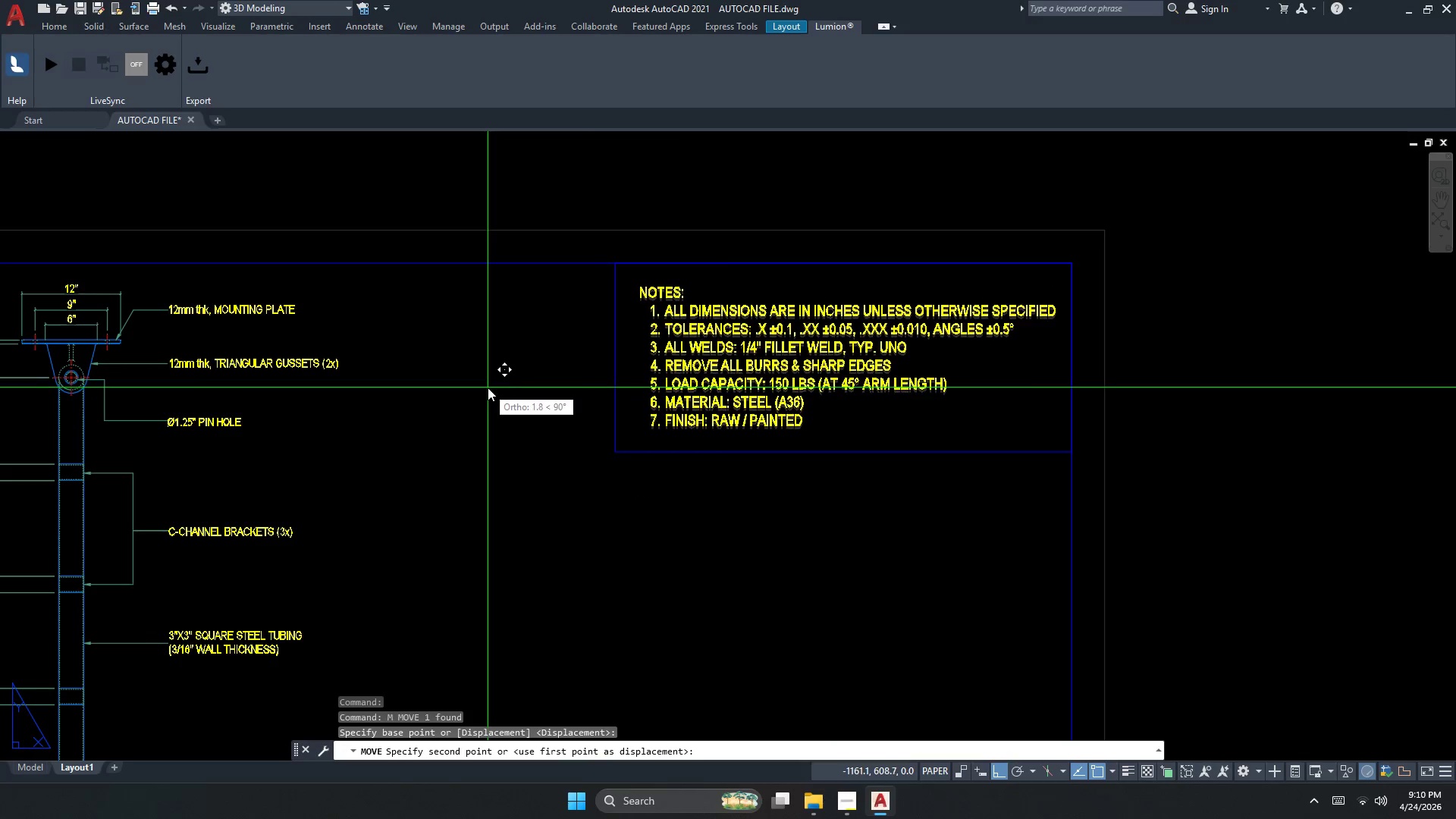 
left_click([488, 388])
 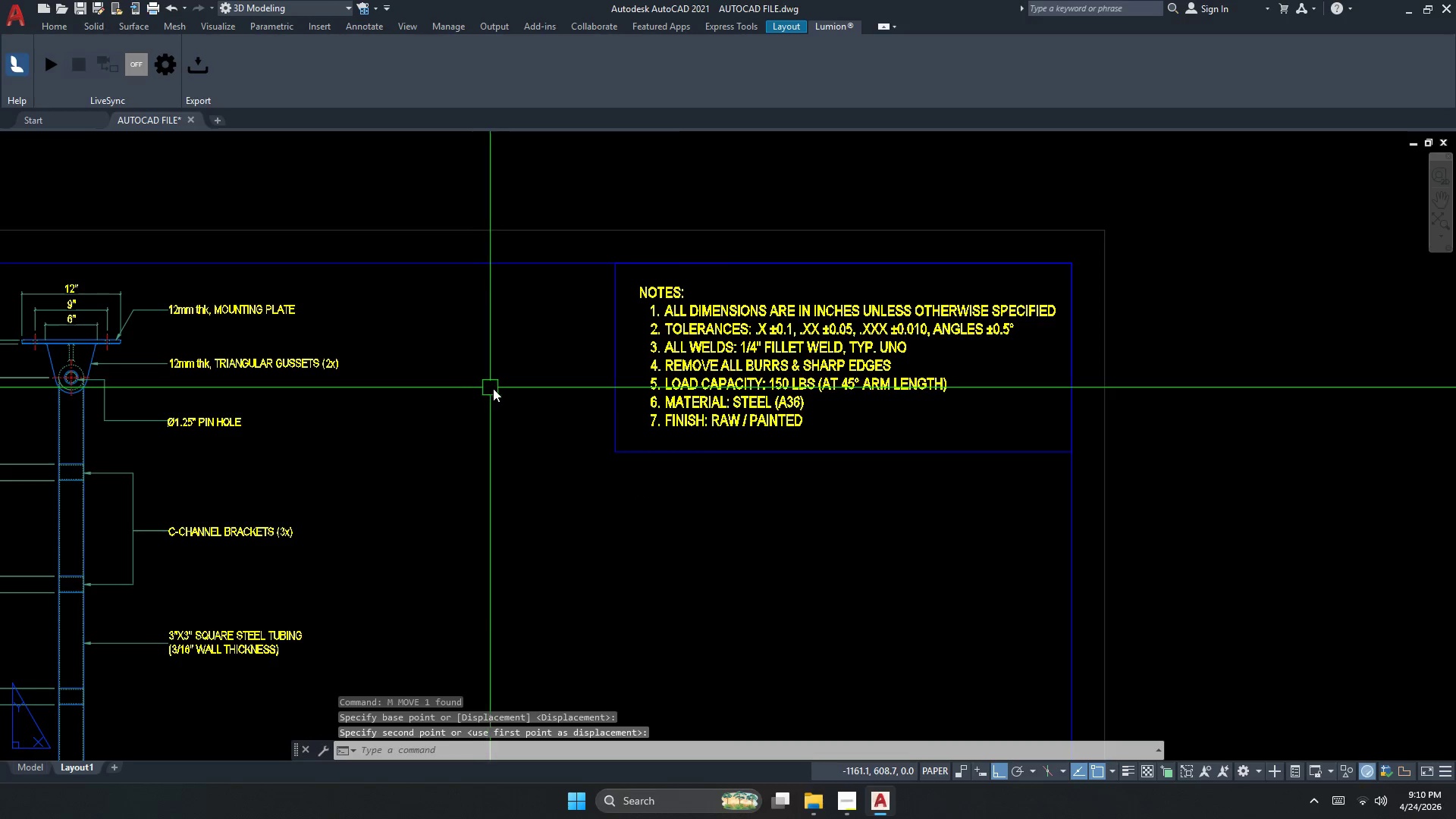 
key(Escape)
 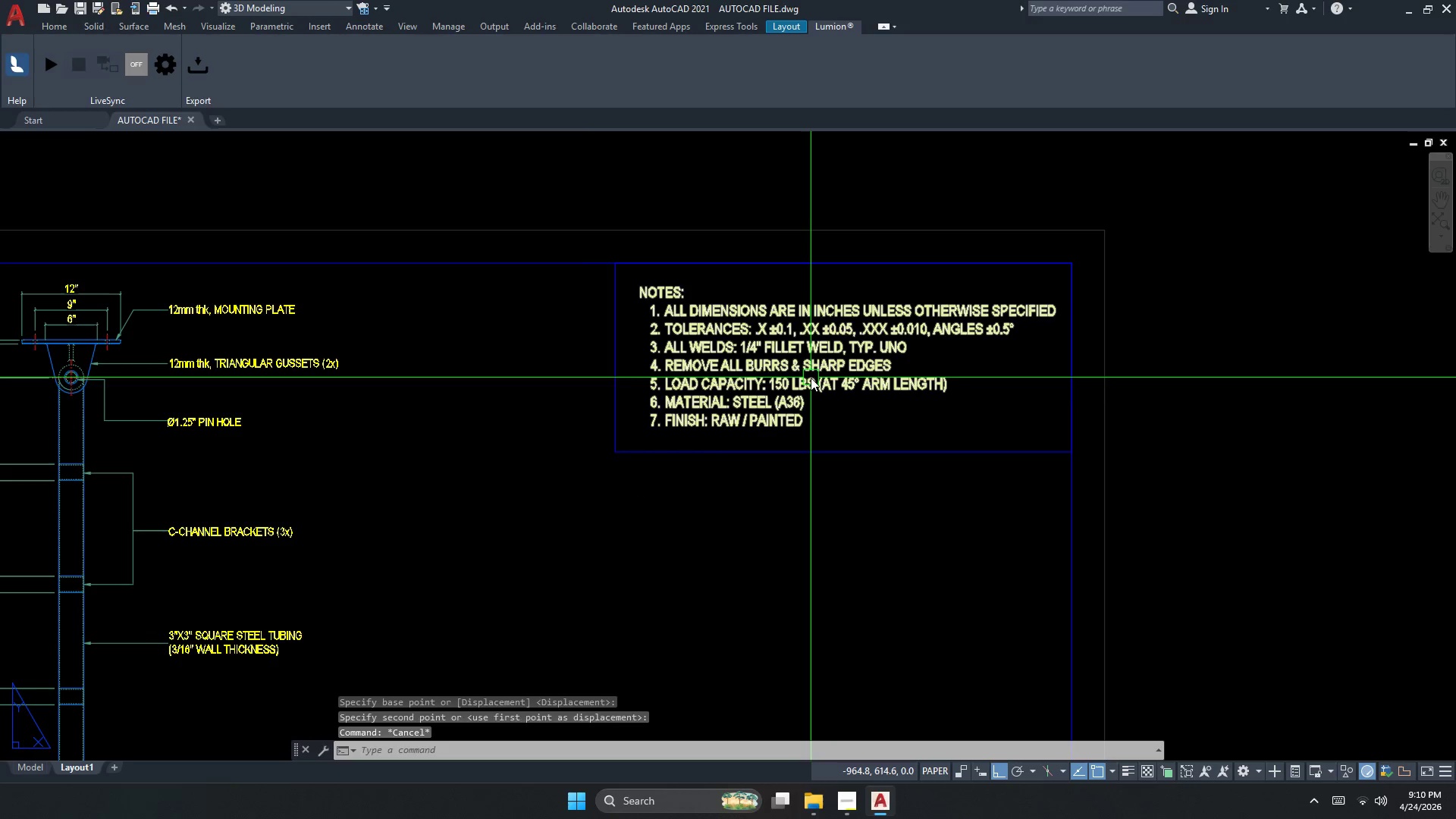 
double_click([811, 378])
 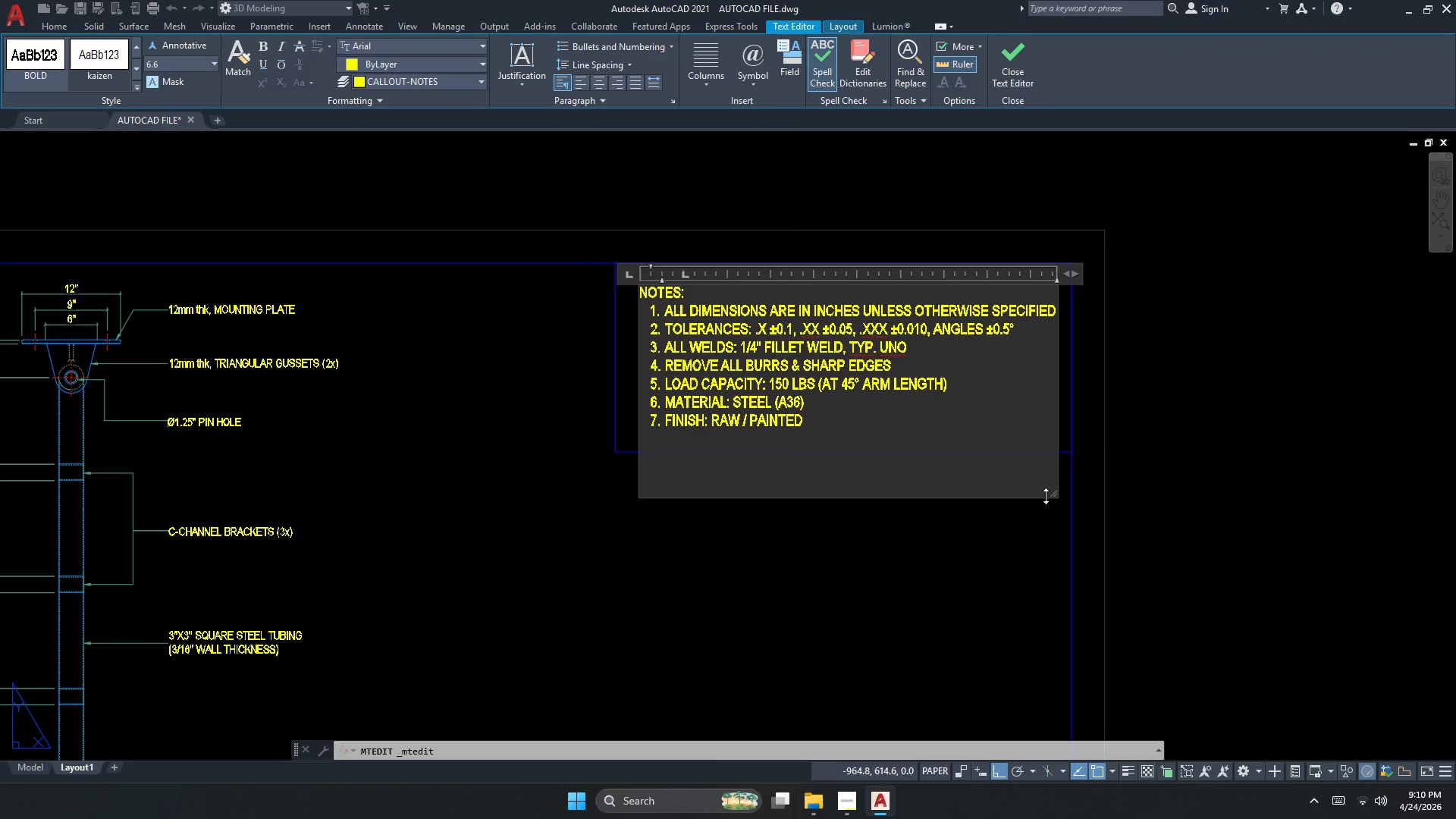 
left_click_drag(start_coordinate=[1052, 495], to_coordinate=[1059, 410])
 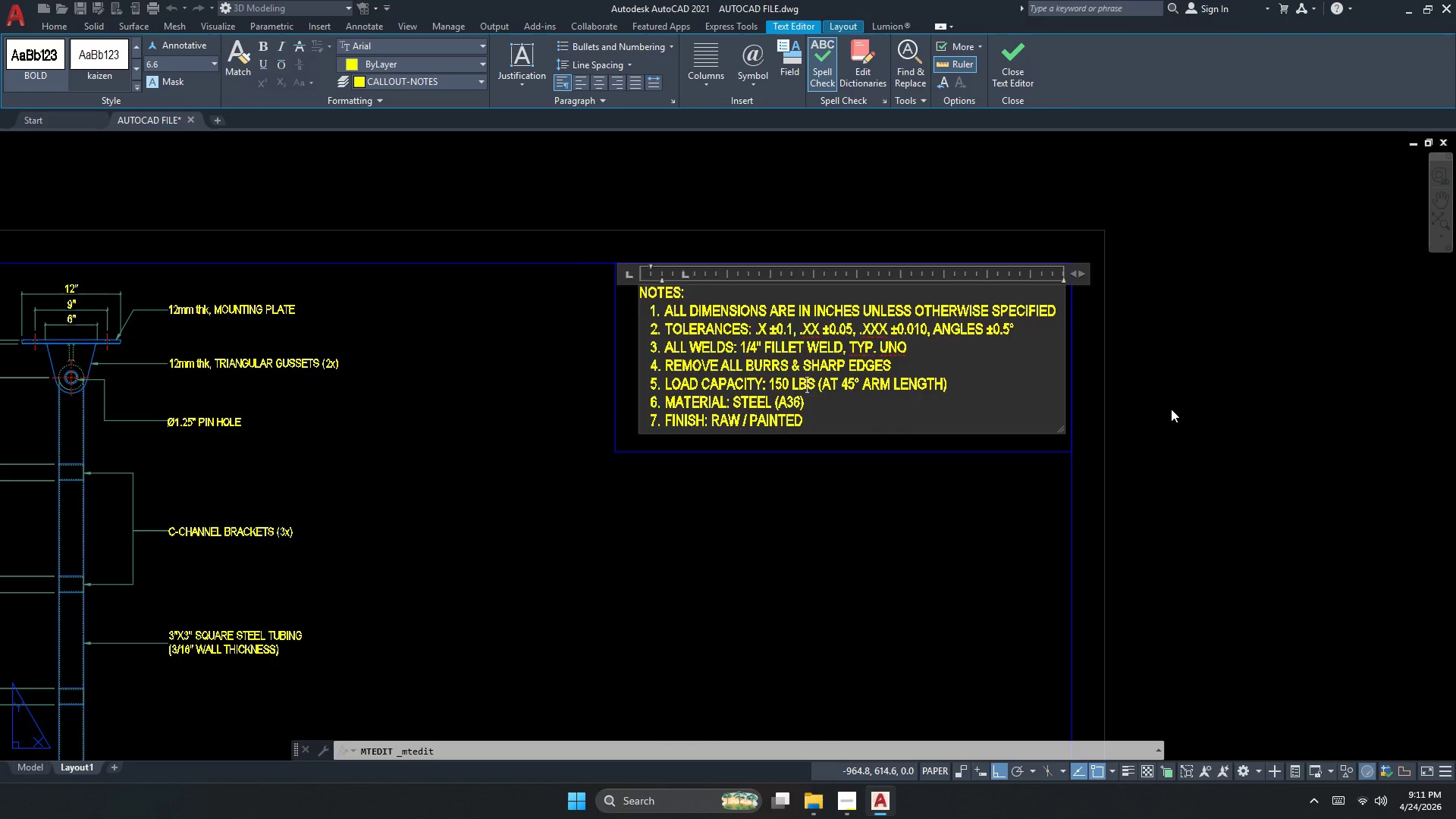 
left_click([1234, 403])
 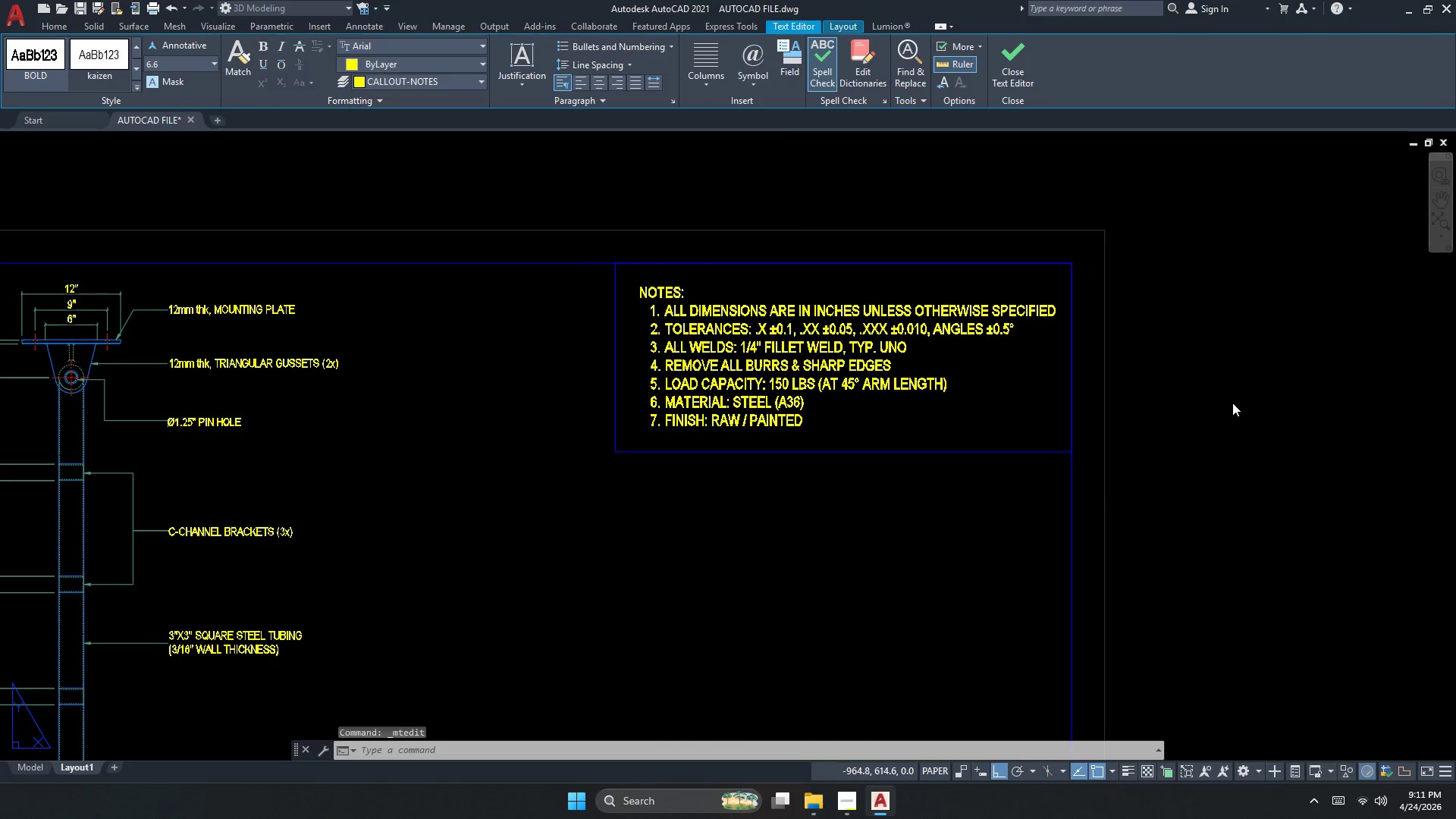 
key(Escape)
 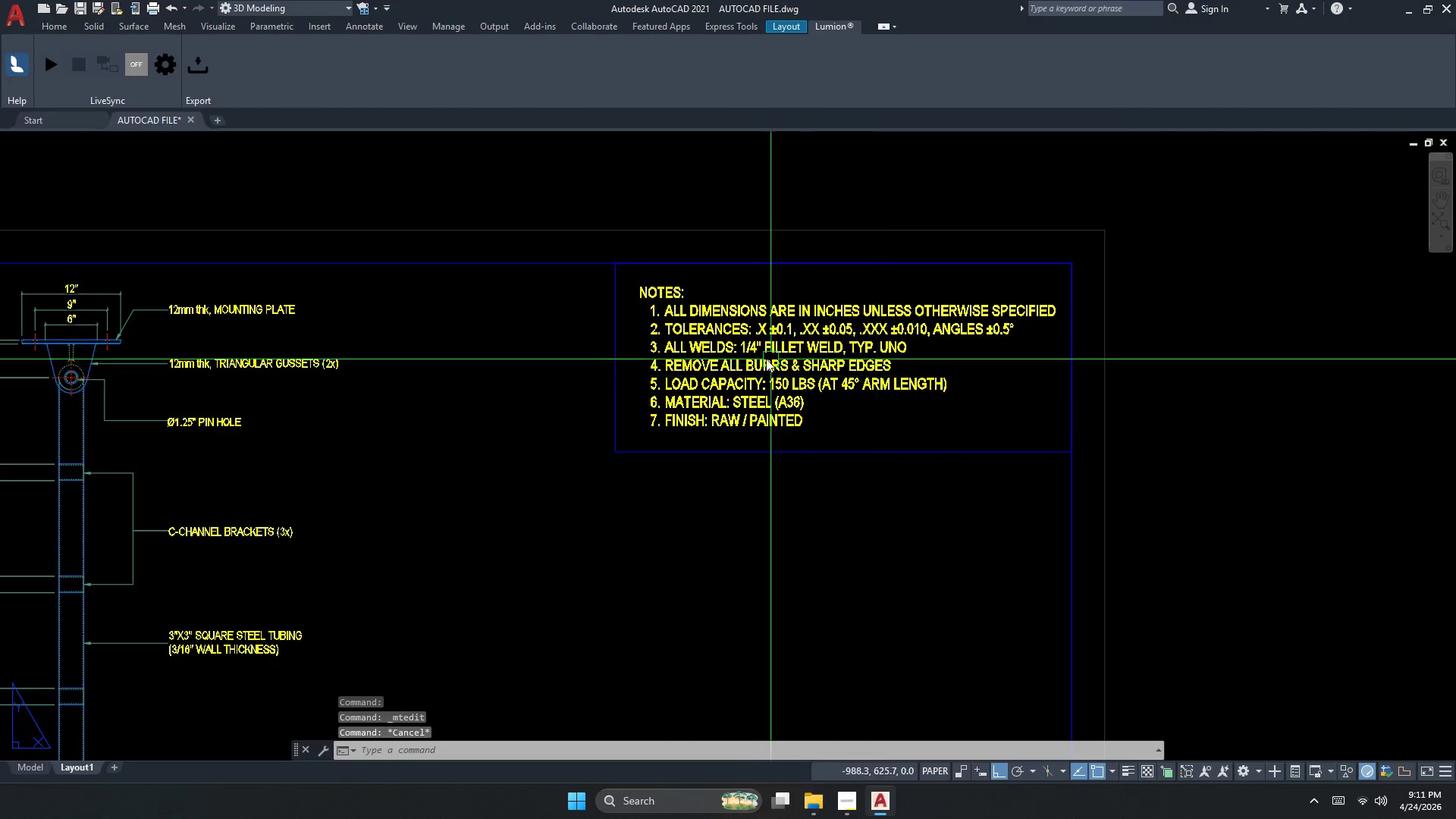 
key(Escape)
 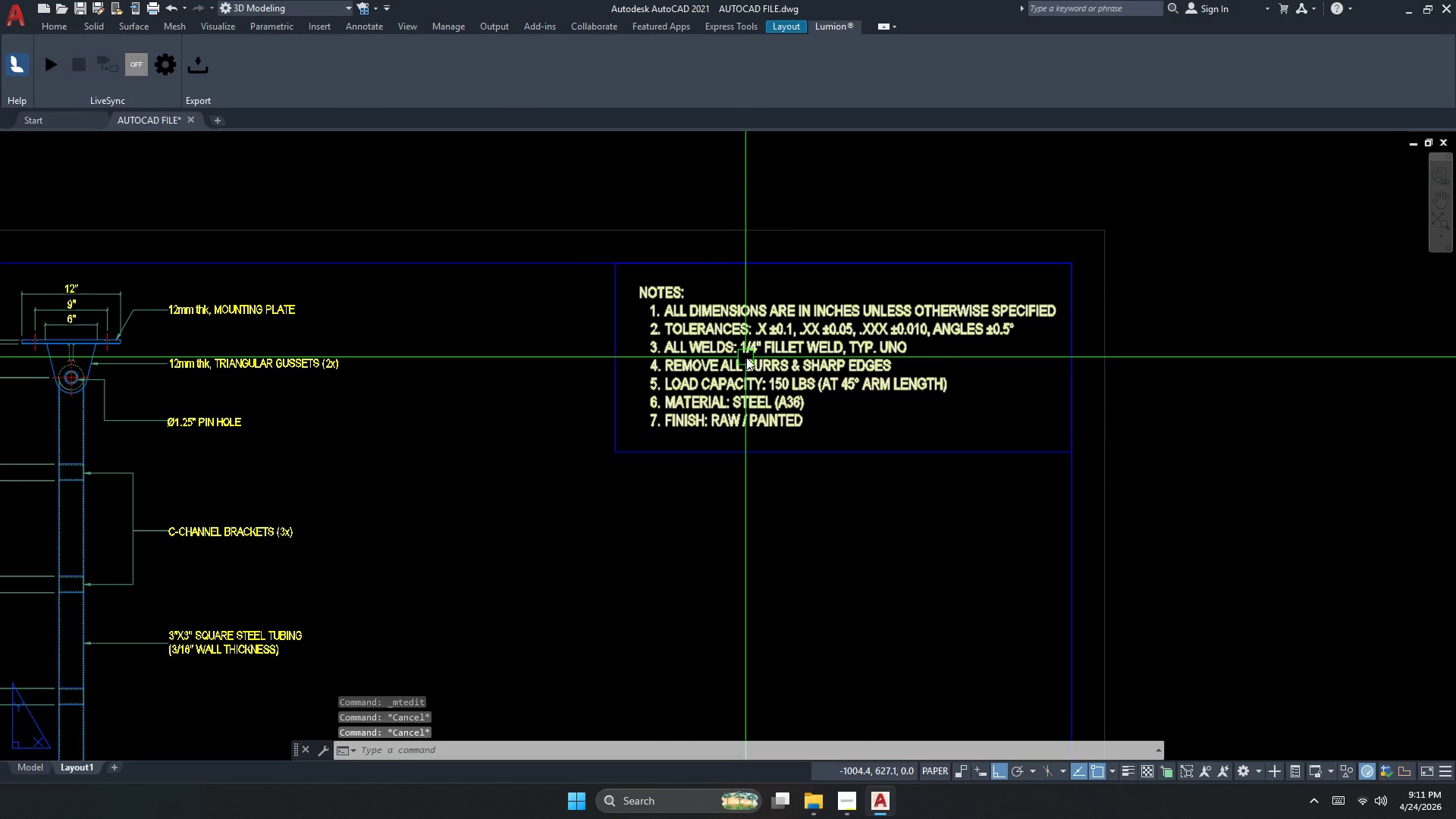 
key(Escape)
 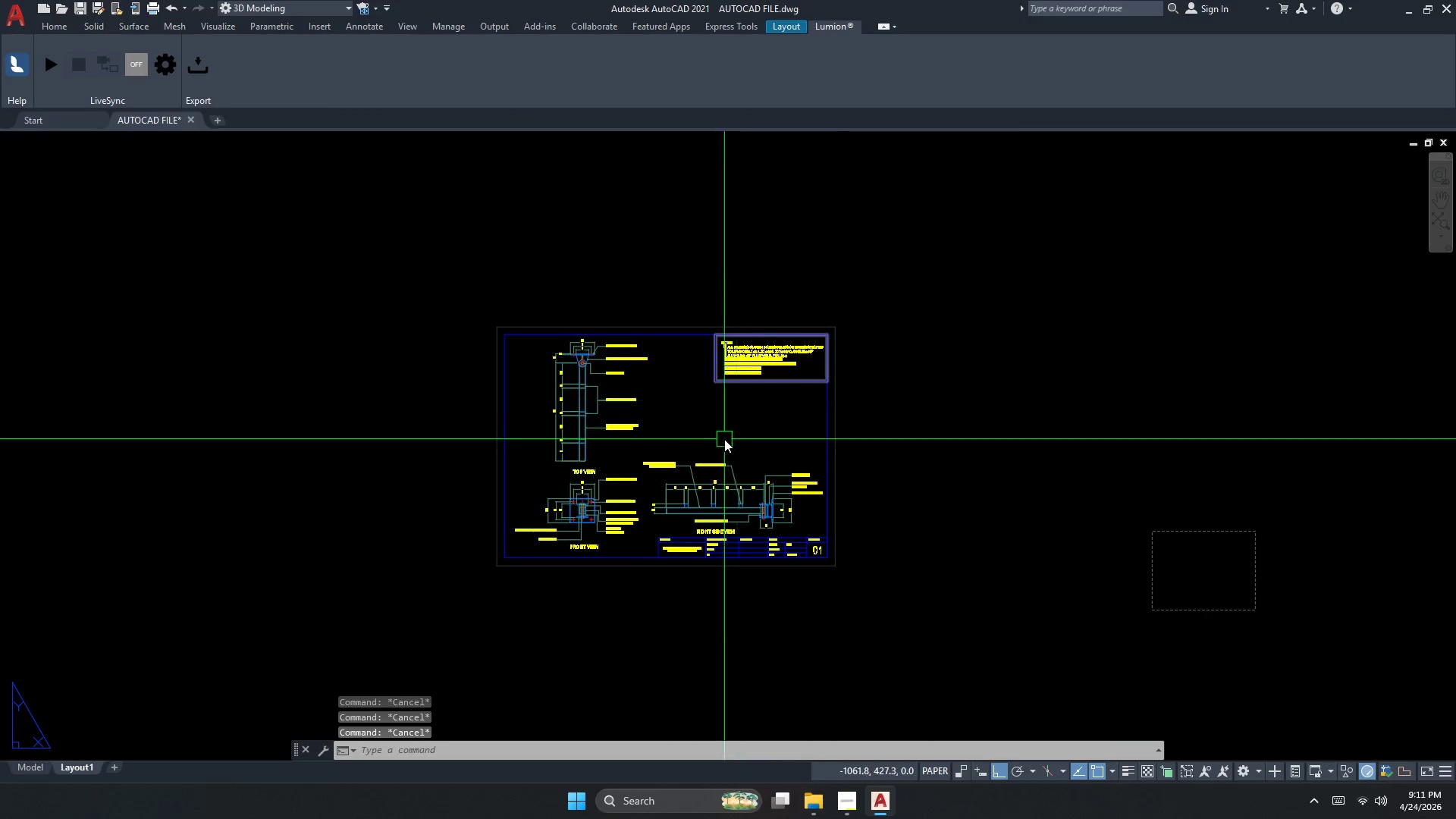 
scroll: coordinate [748, 357], scroll_direction: down, amount: 3.0
 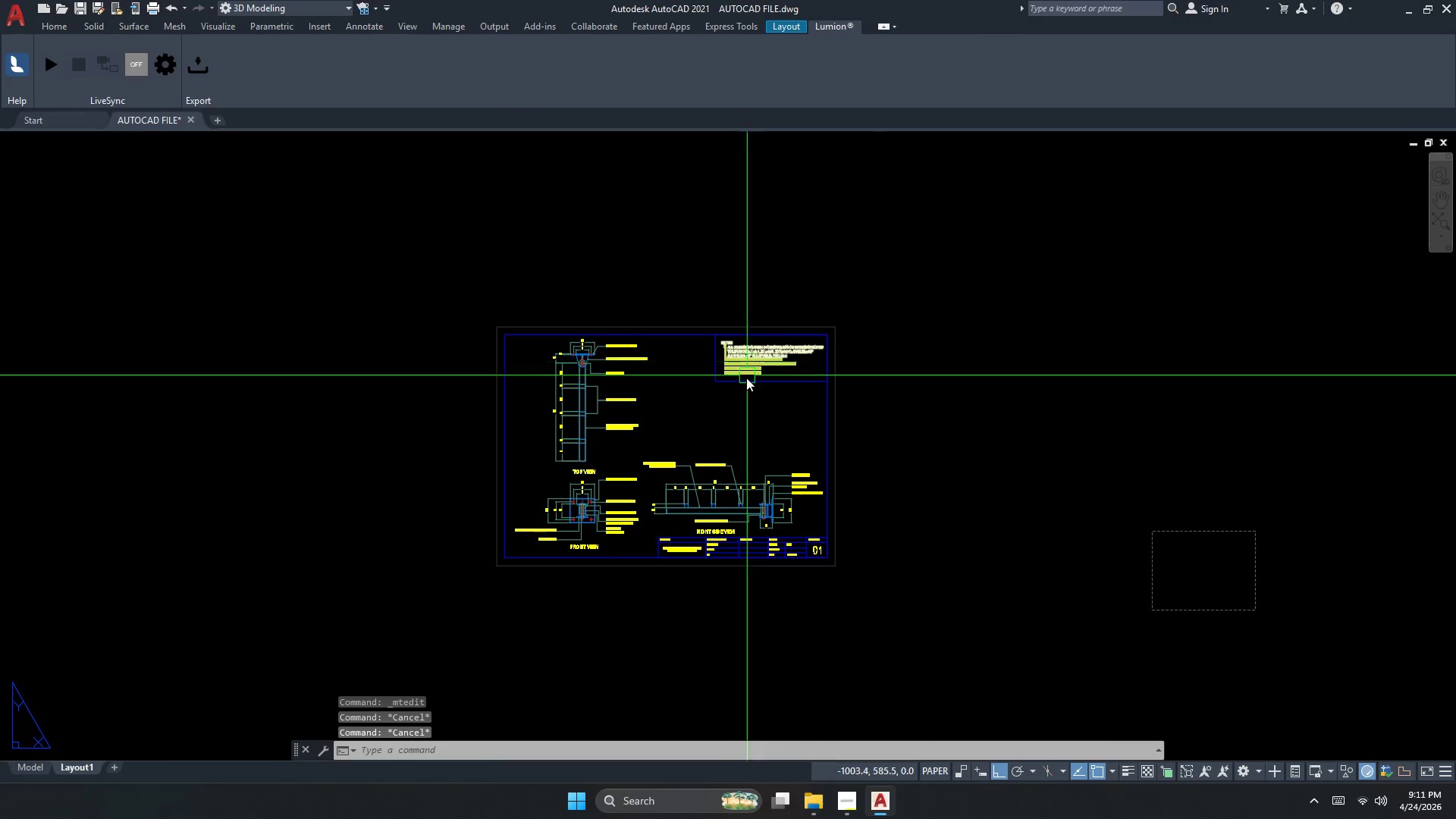 
scroll: coordinate [723, 440], scroll_direction: up, amount: 2.0
 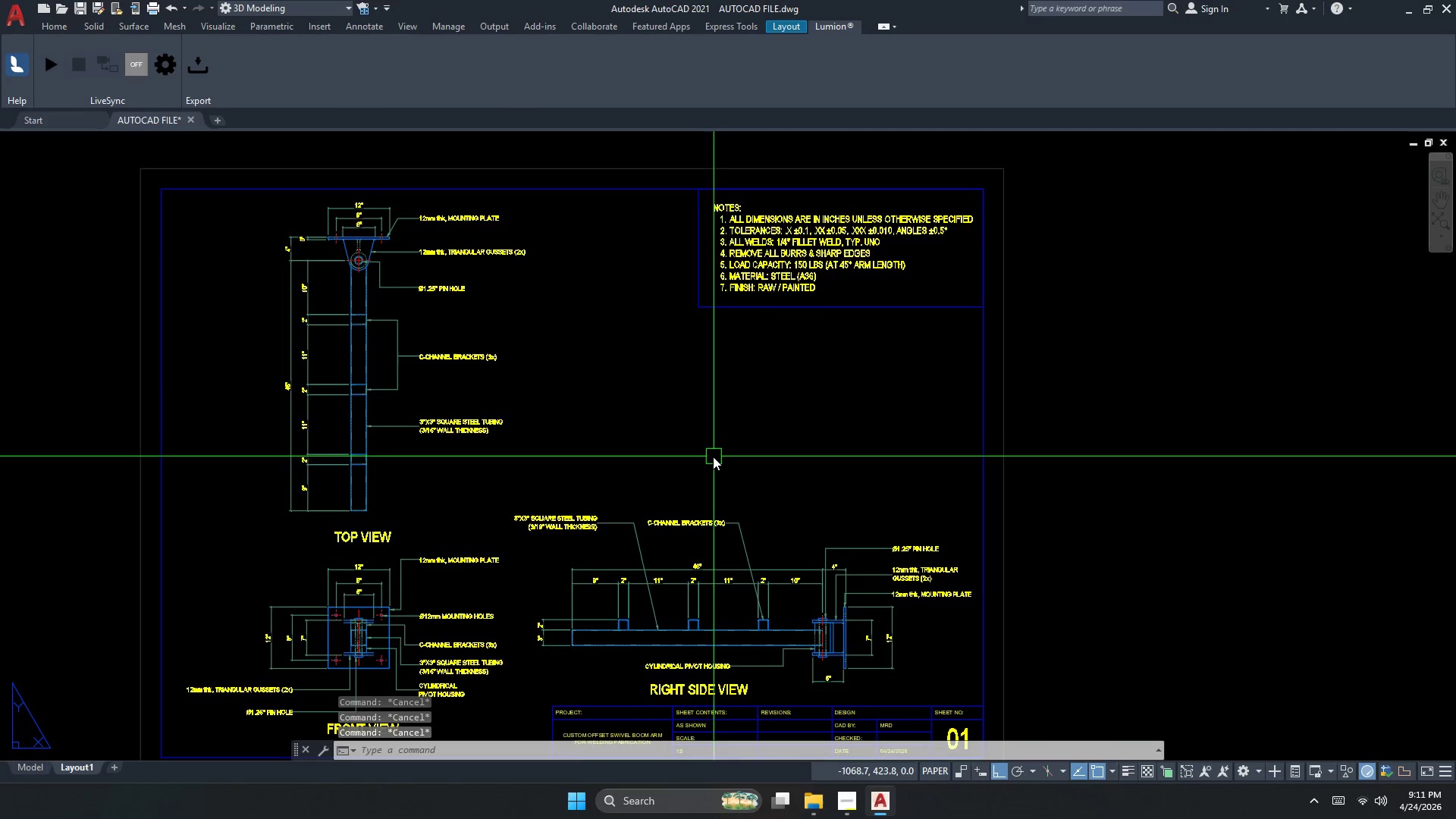 
scroll: coordinate [566, 380], scroll_direction: down, amount: 1.0
 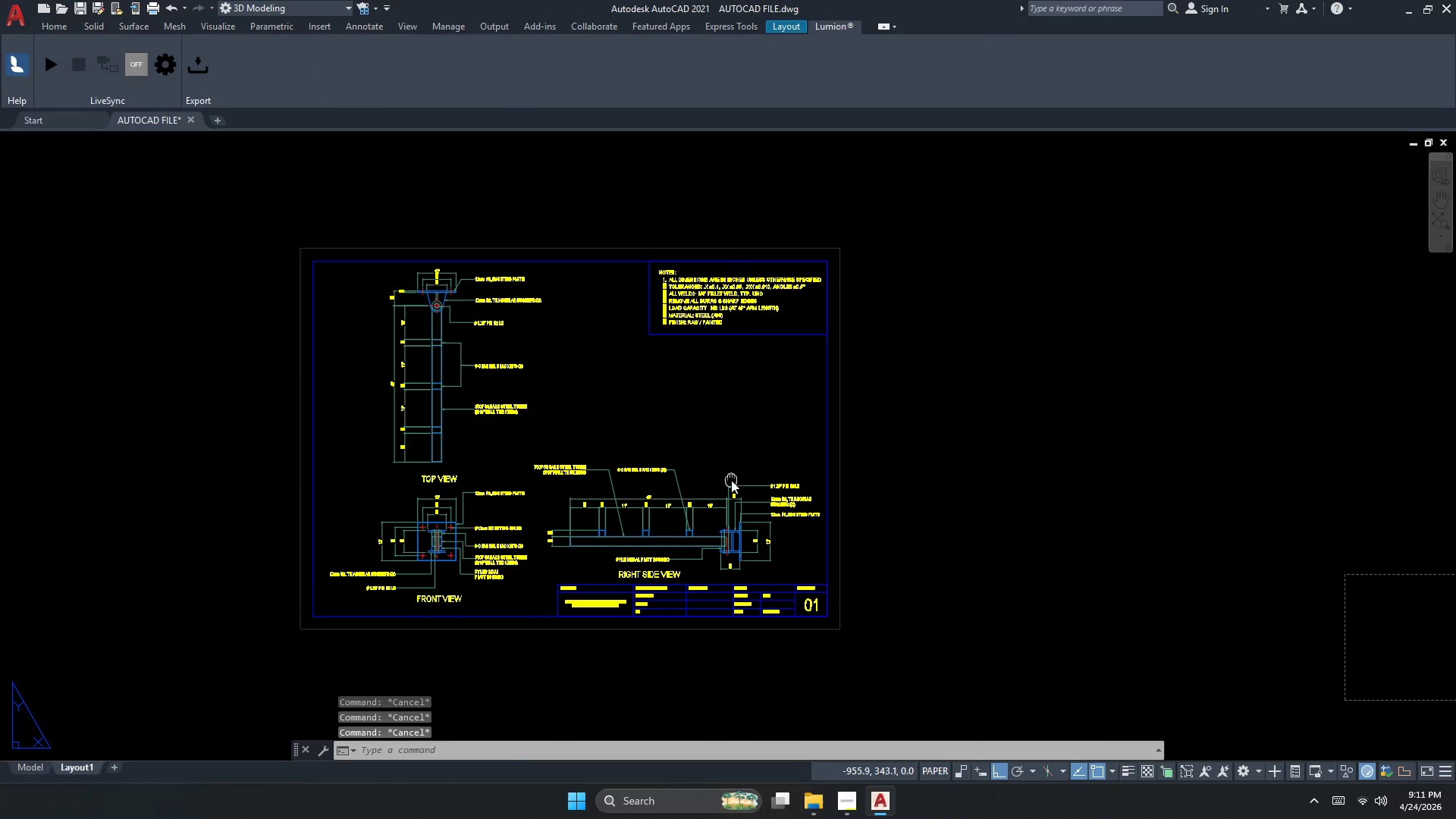 
double_click([731, 479])
 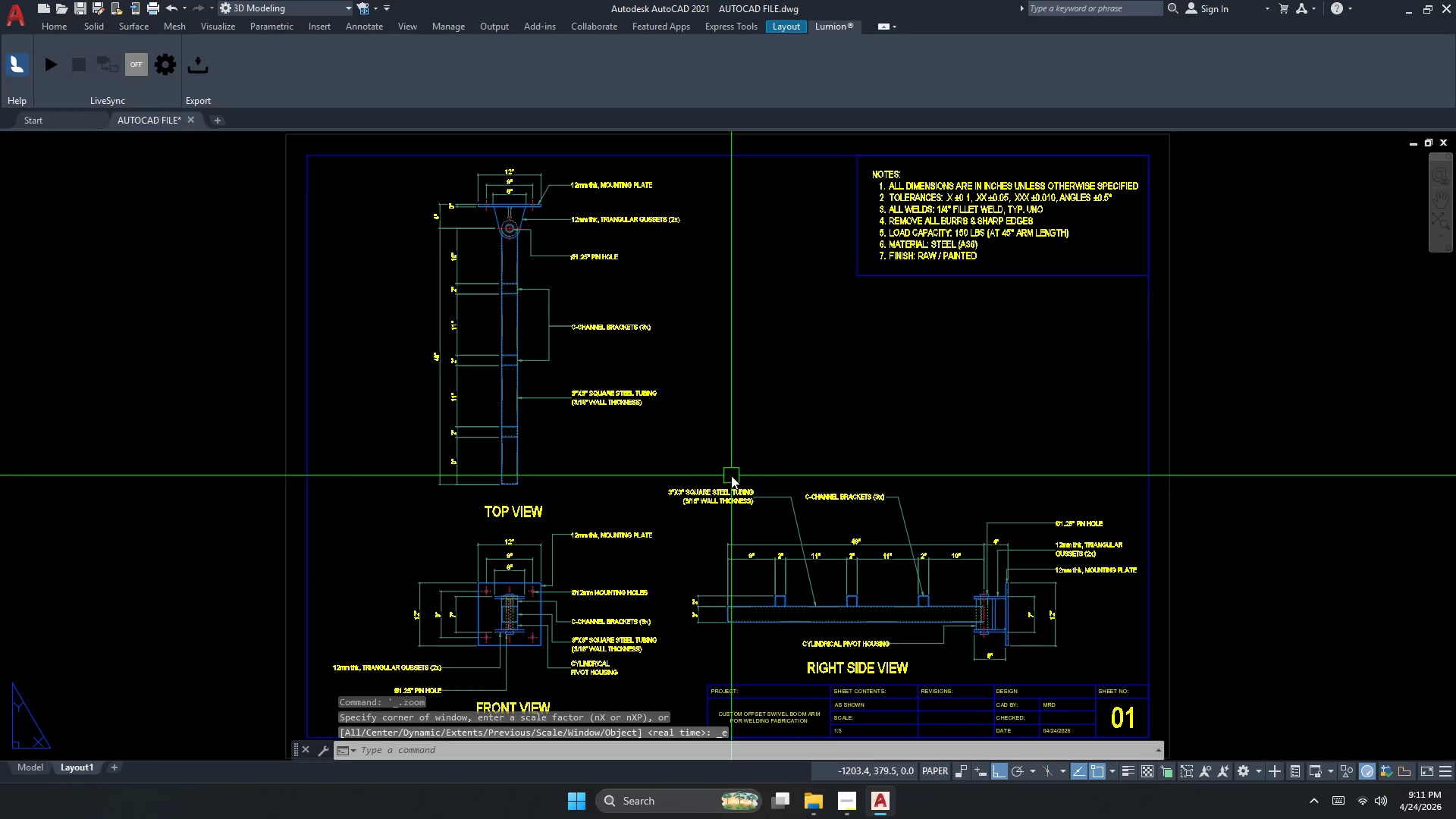 
key(Escape)
 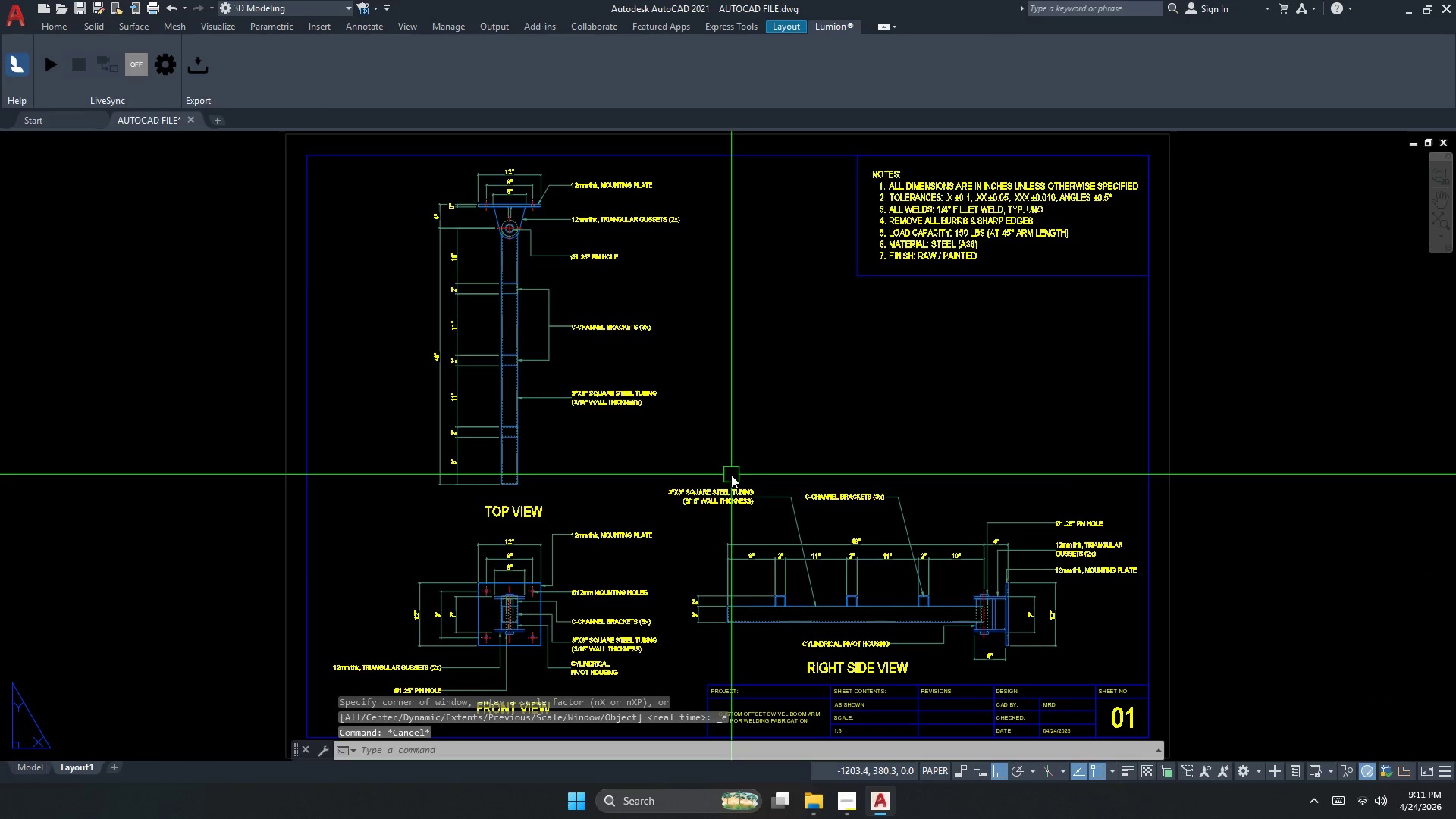 
key(Control+ControlLeft)
 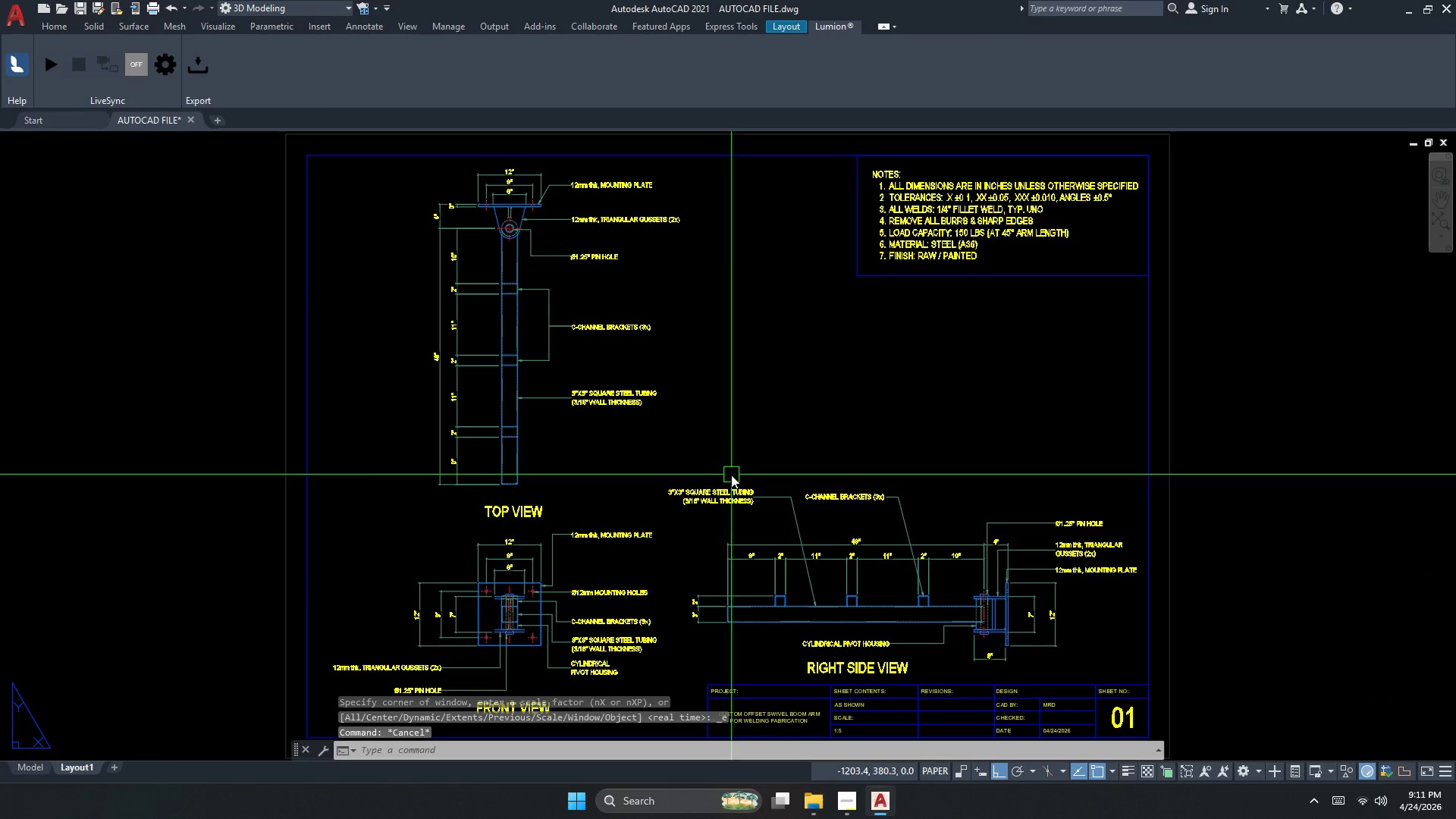 
key(Control+S)
 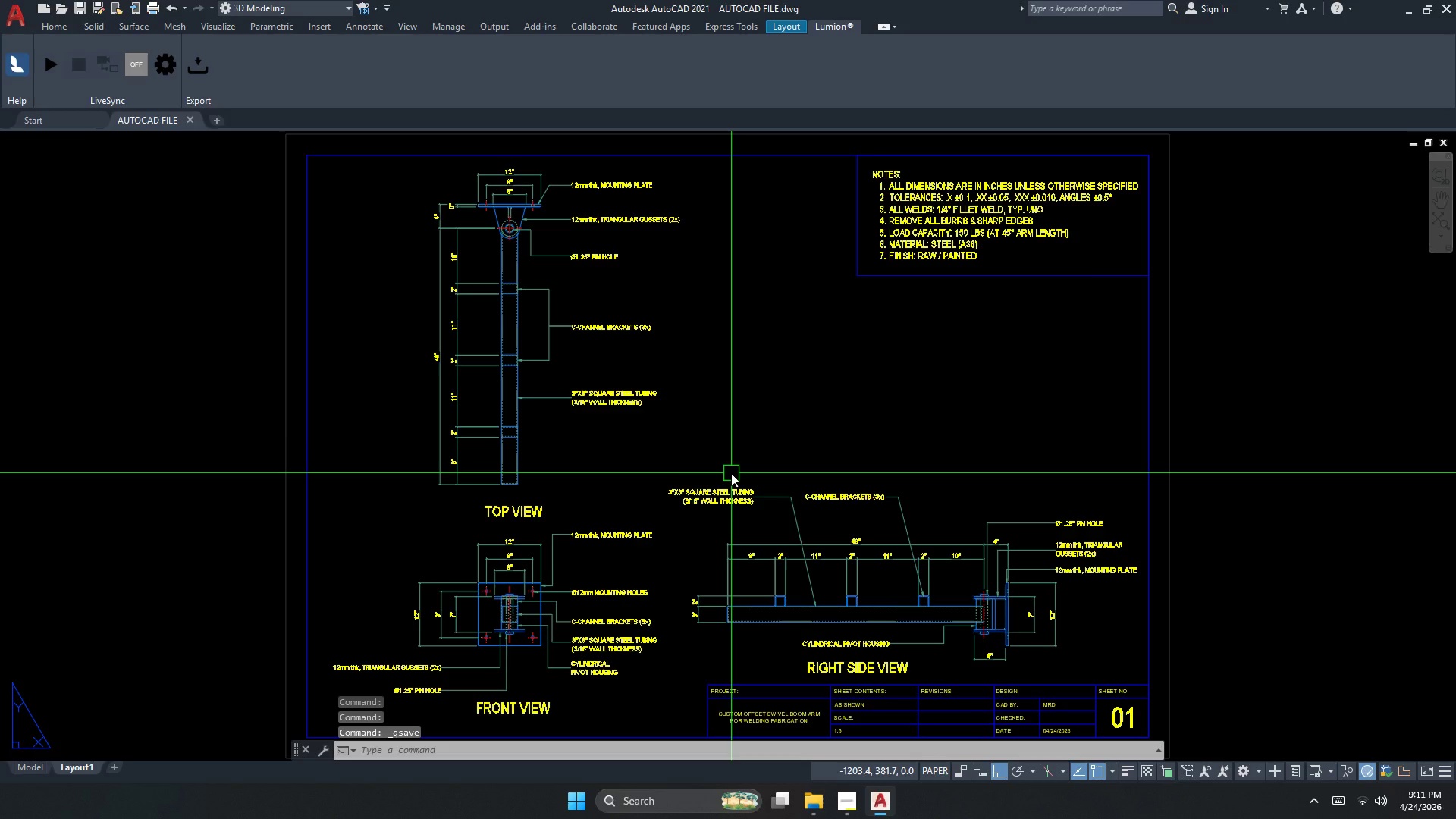 
wait(5.19)
 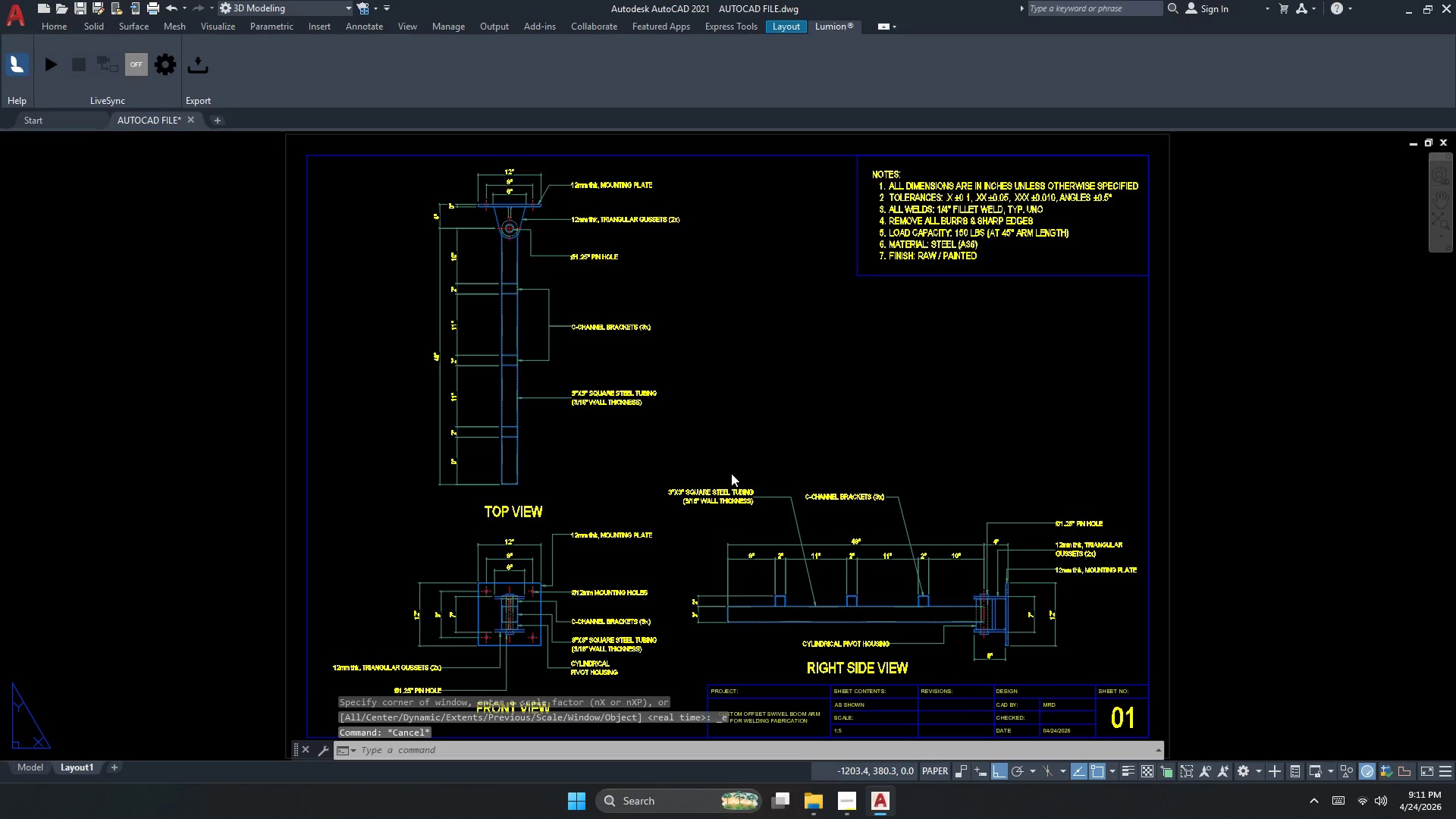 
key(Control+P)
 